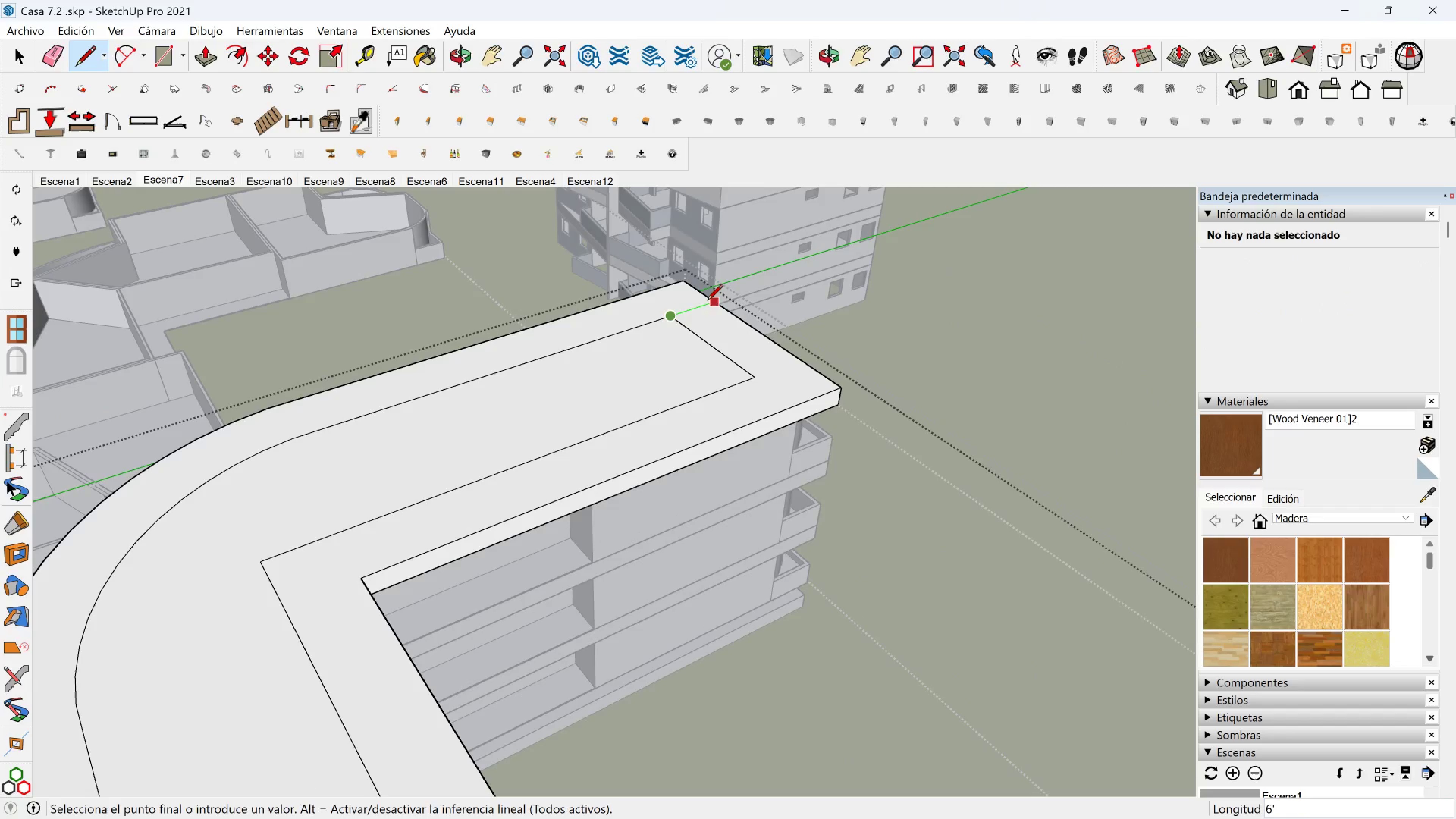 
left_click([707, 301])
 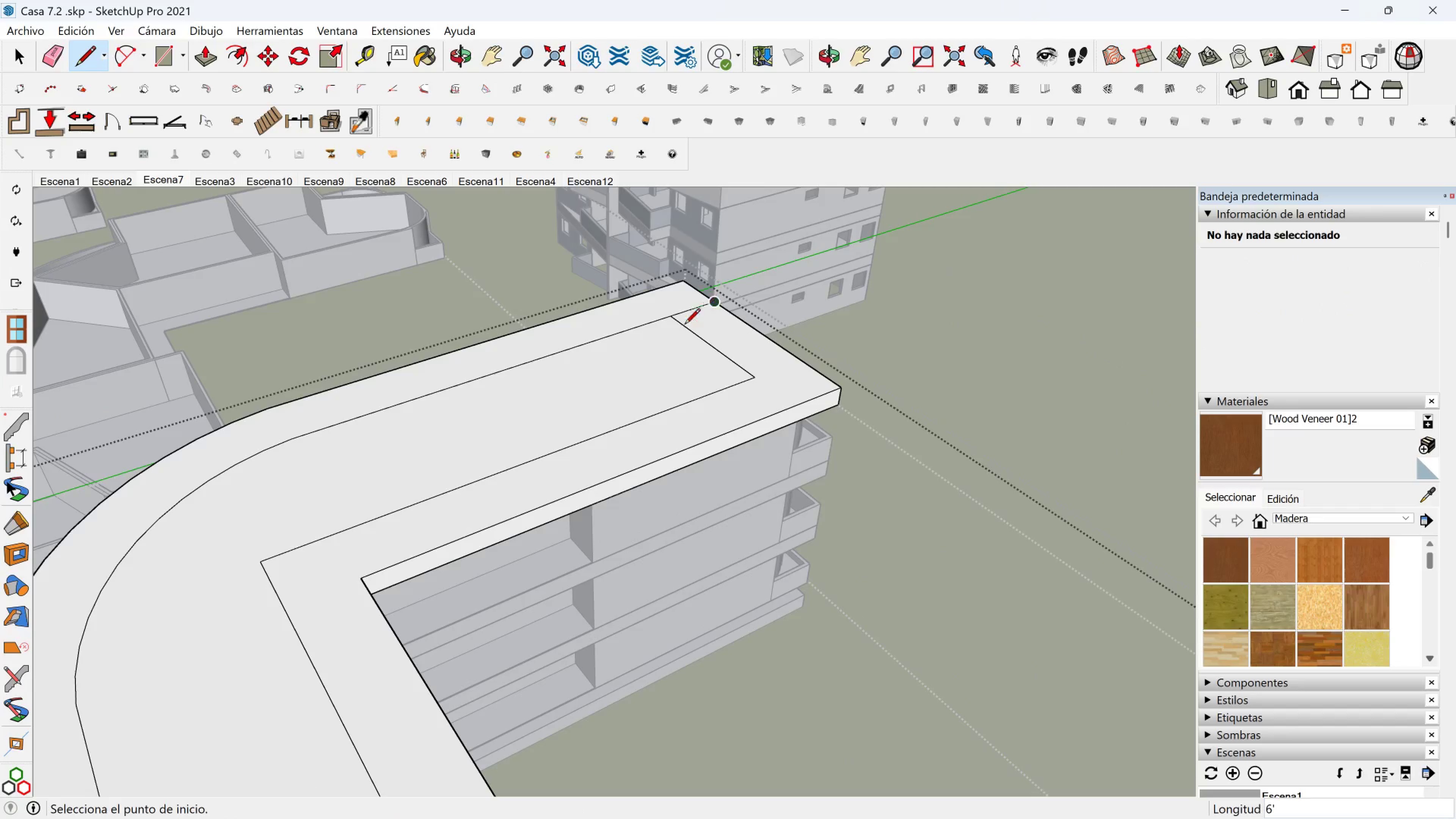 
scroll: coordinate [641, 351], scroll_direction: down, amount: 2.0
 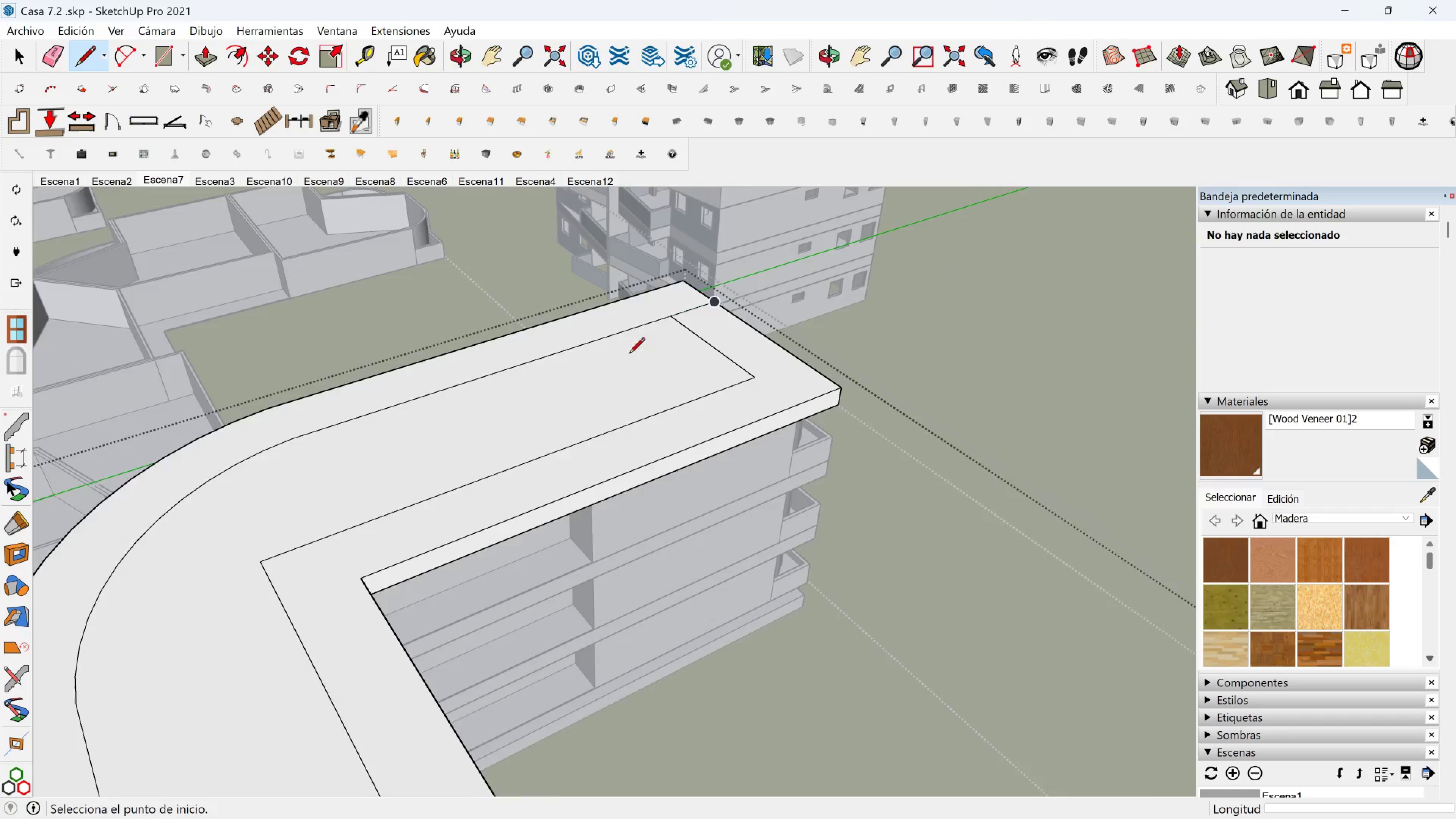 
hold_key(key=ShiftLeft, duration=0.4)
 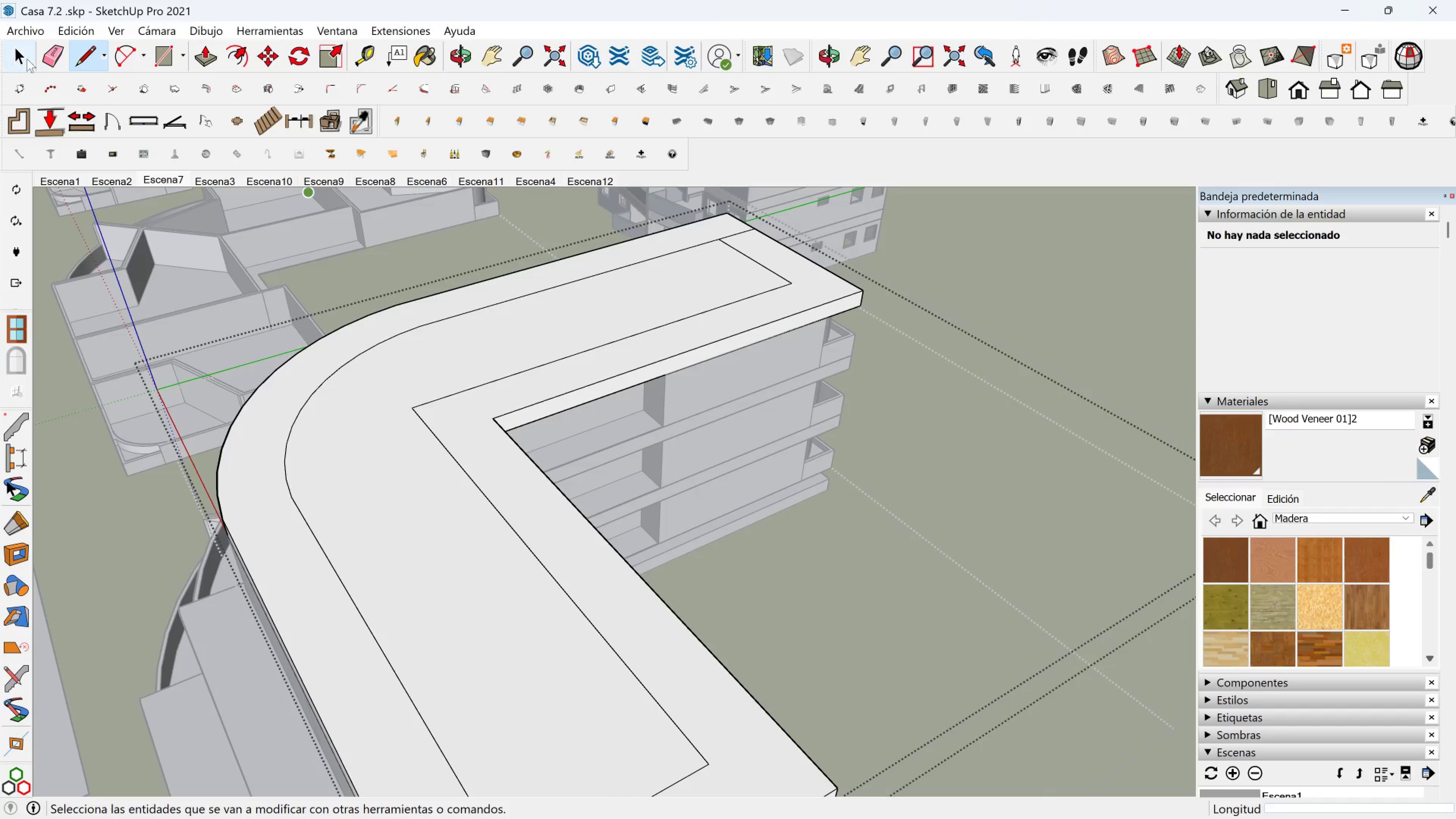 
left_click([41, 59])
 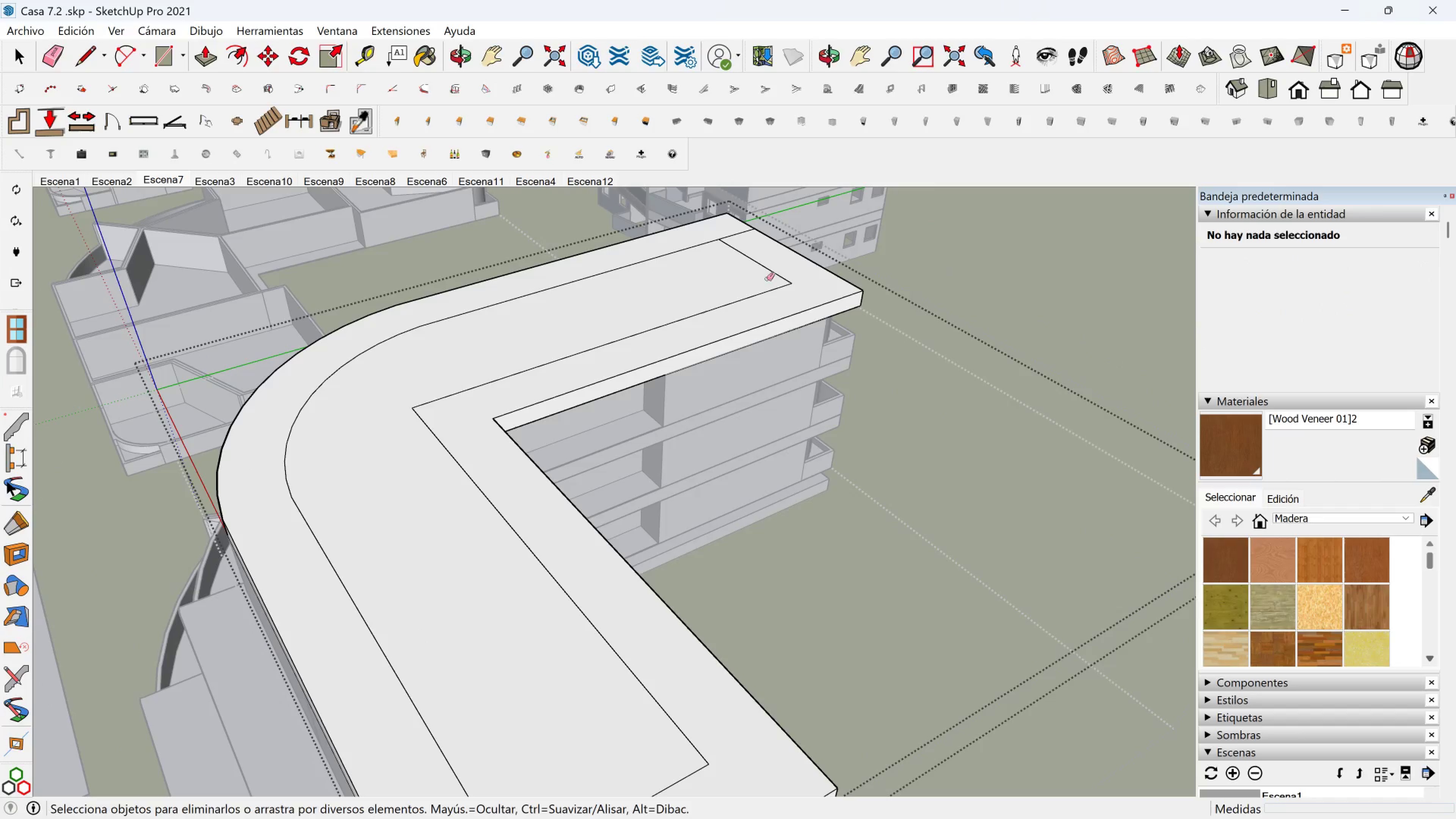 
left_click_drag(start_coordinate=[785, 275], to_coordinate=[783, 291])
 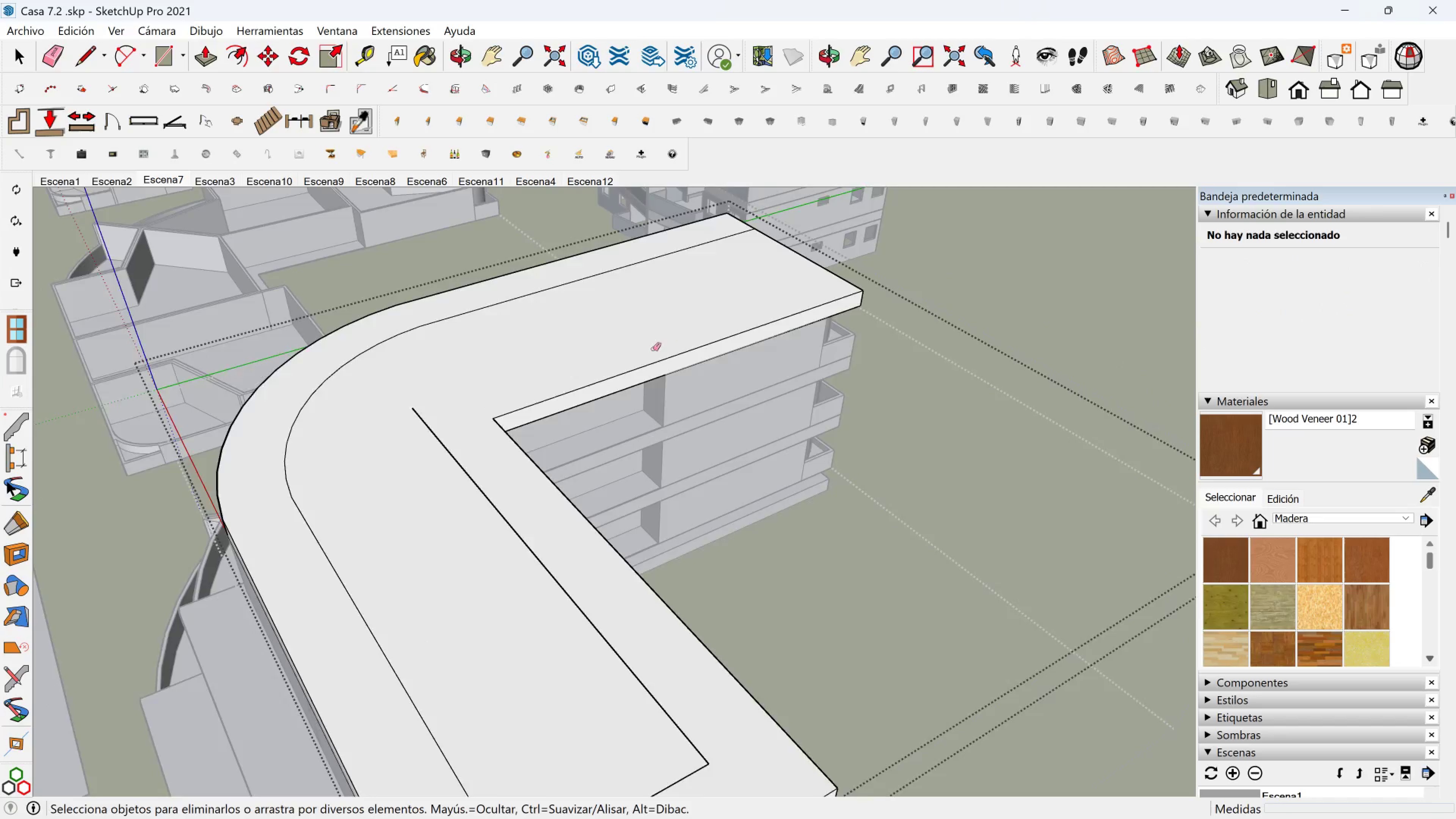 
scroll: coordinate [522, 421], scroll_direction: down, amount: 3.0
 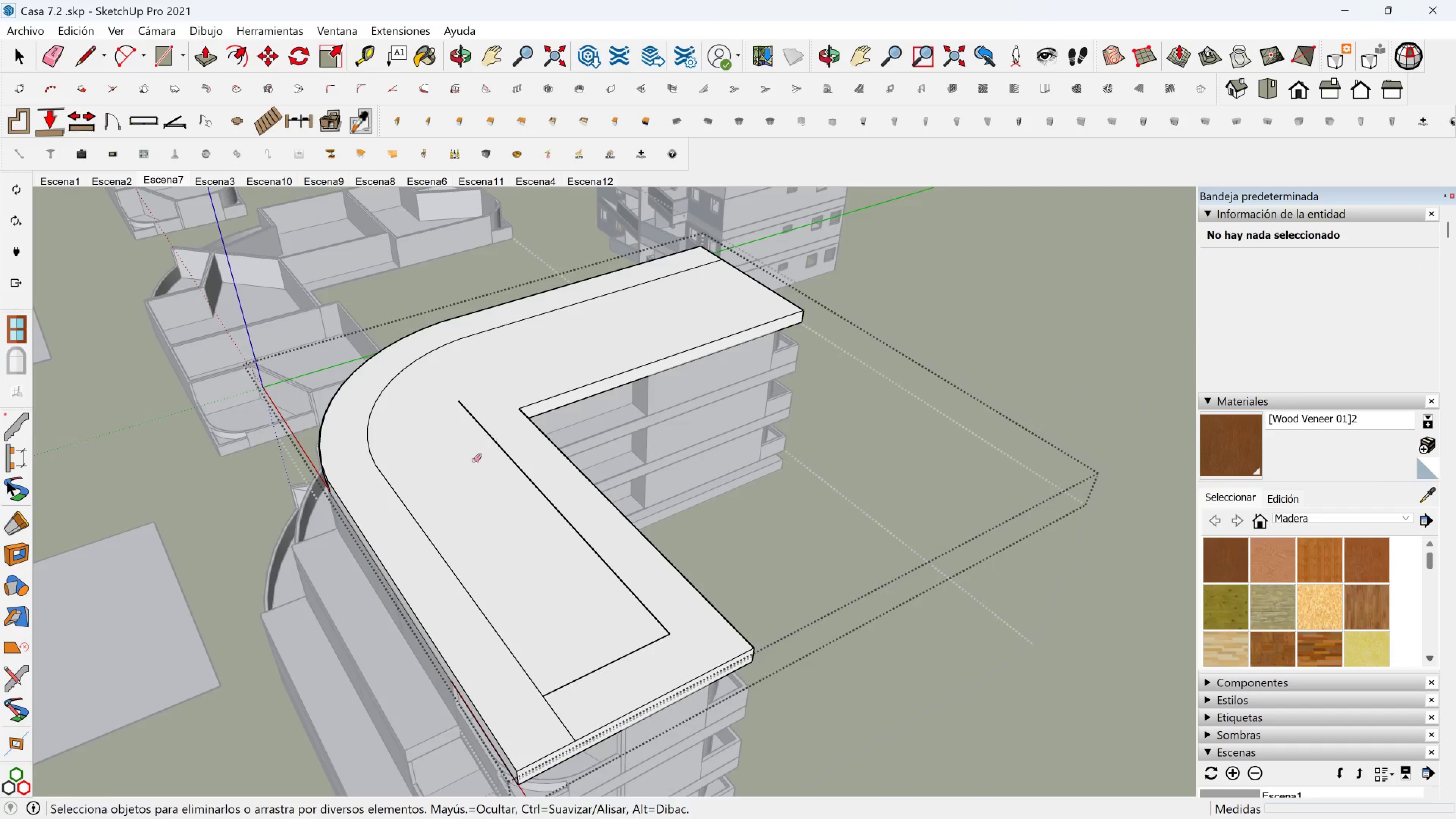 
key(Shift+ShiftLeft)
 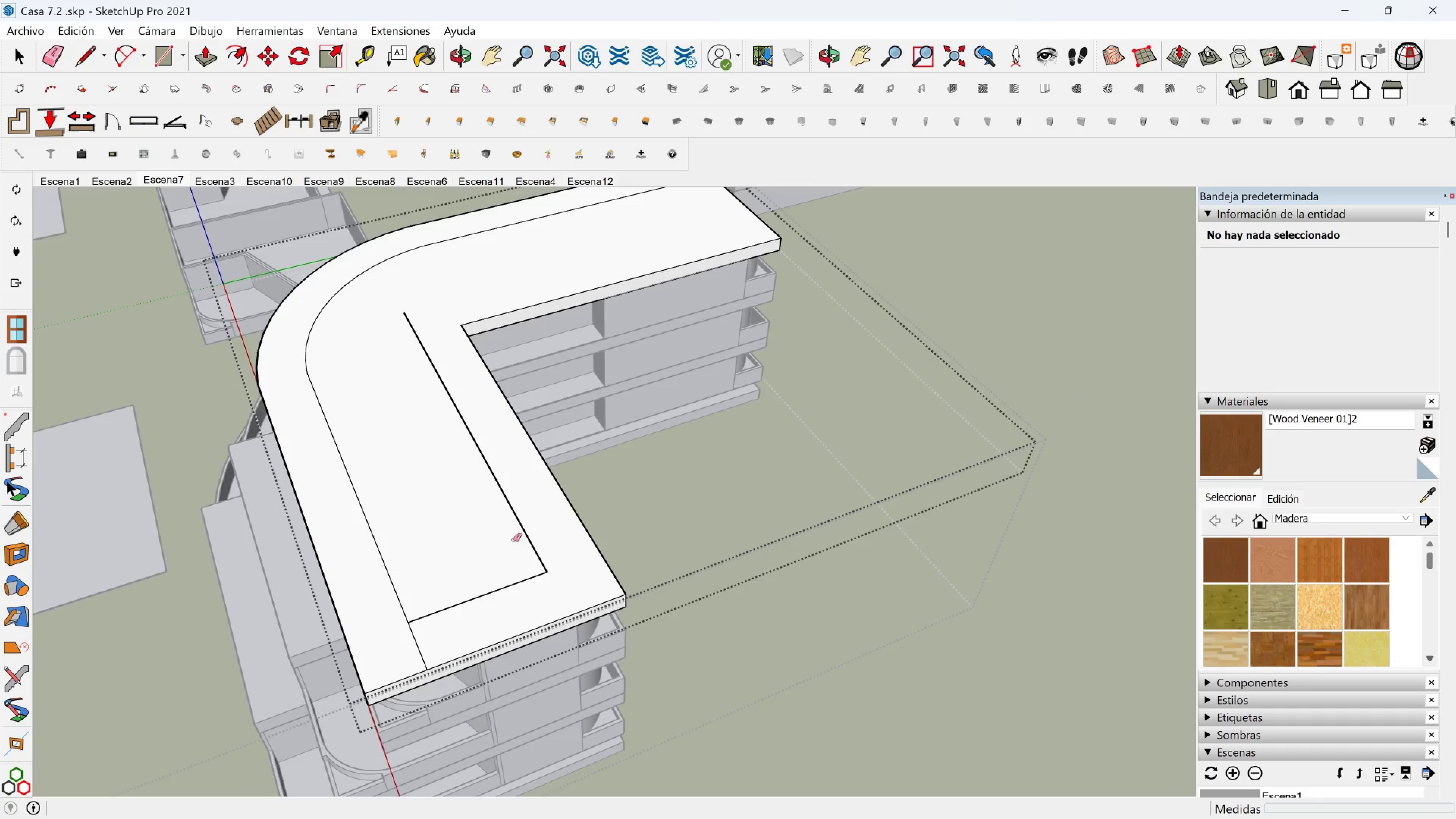 
left_click_drag(start_coordinate=[551, 556], to_coordinate=[524, 582])
 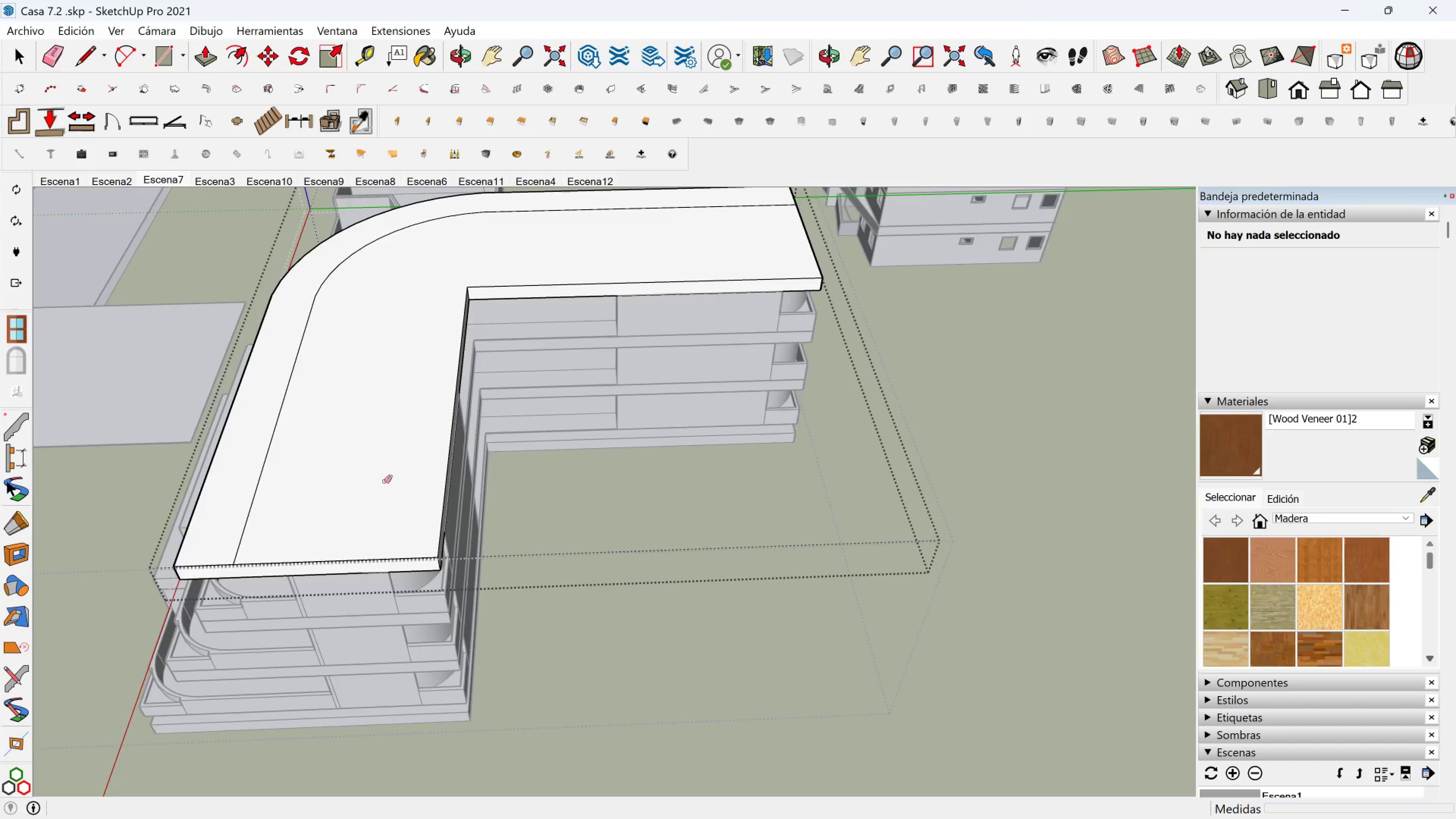 
scroll: coordinate [381, 352], scroll_direction: up, amount: 3.0
 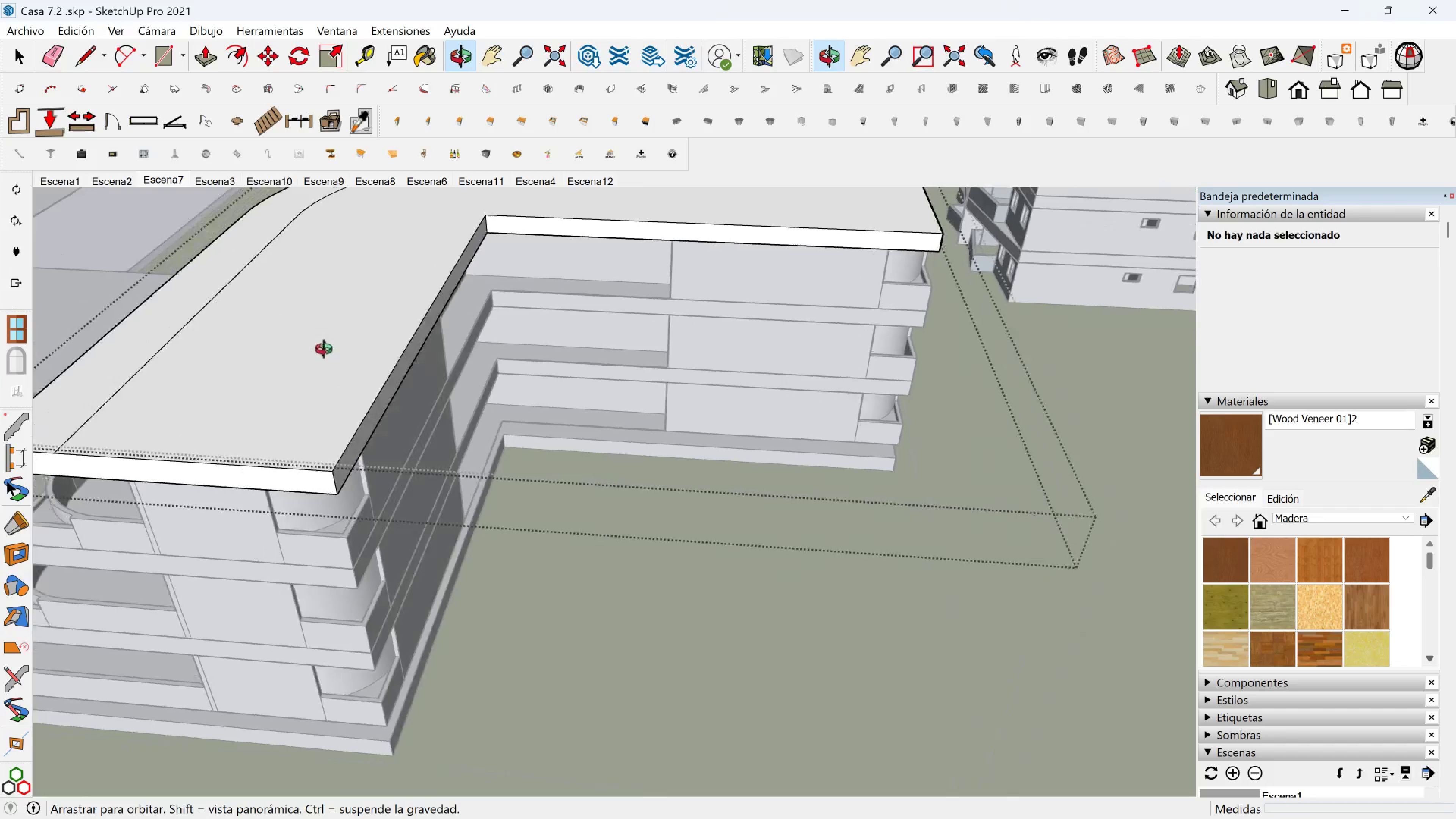 
key(Shift+ShiftLeft)
 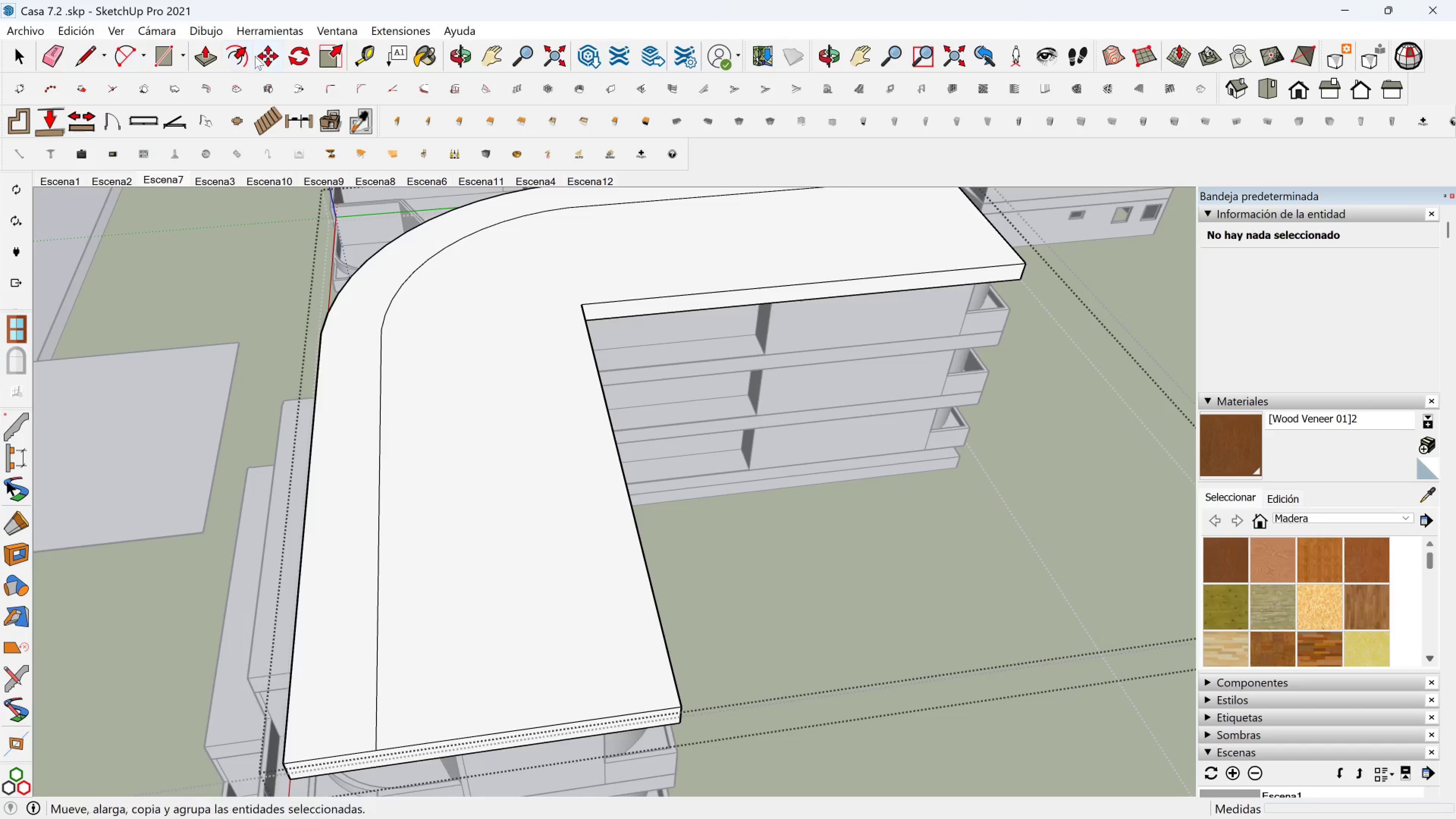 
left_click([246, 56])
 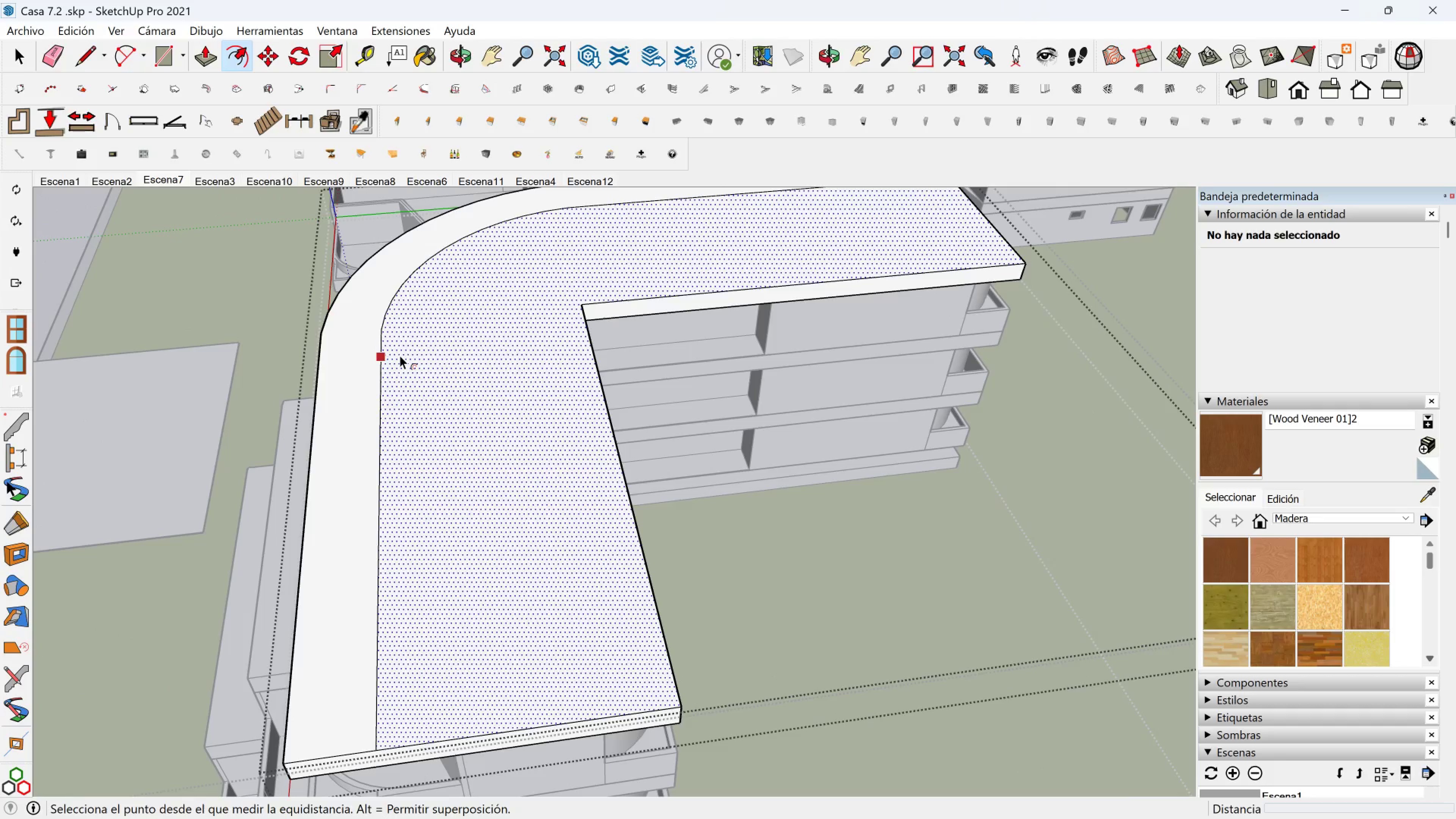 
left_click([400, 355])
 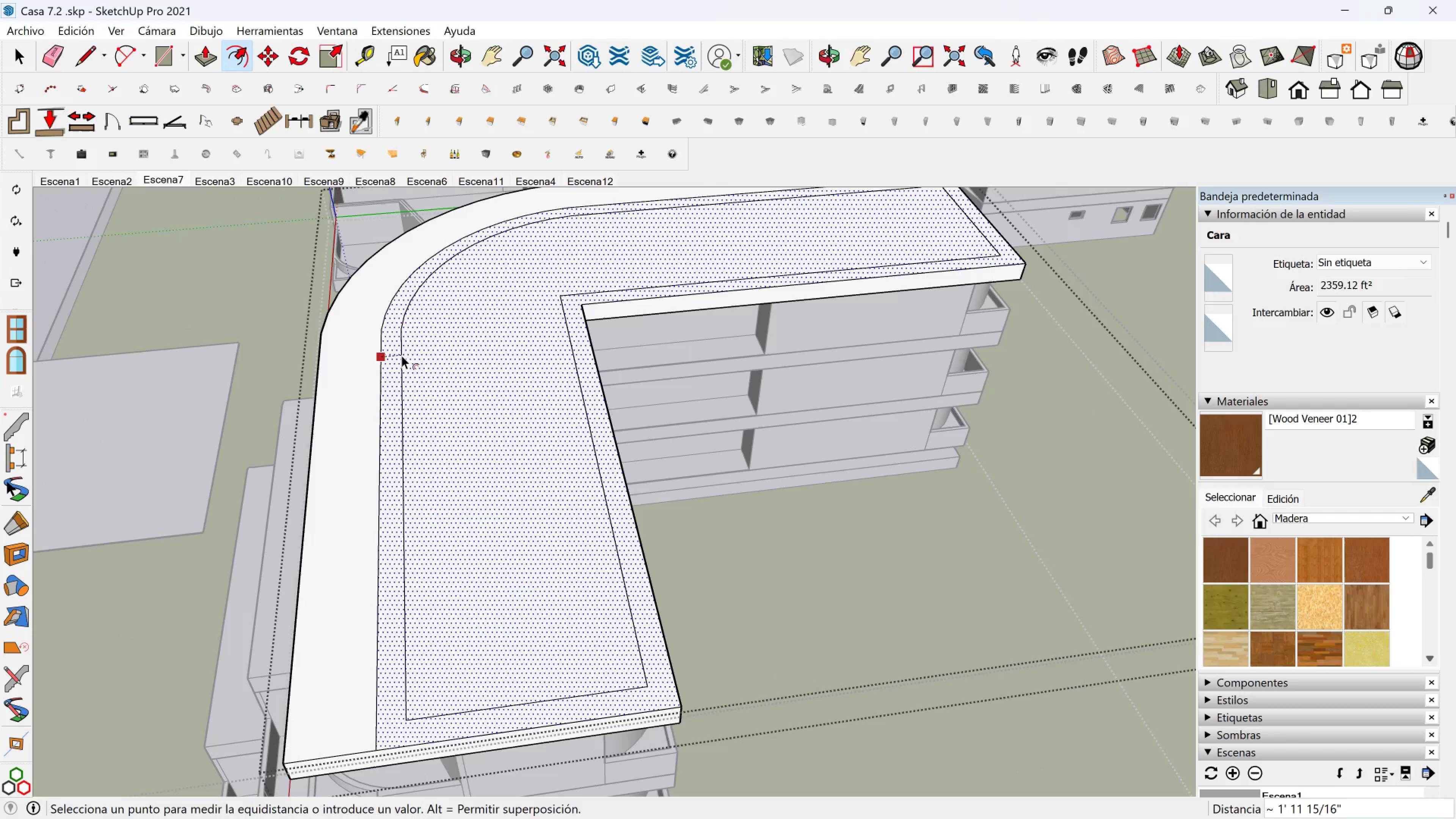 
key(5)
 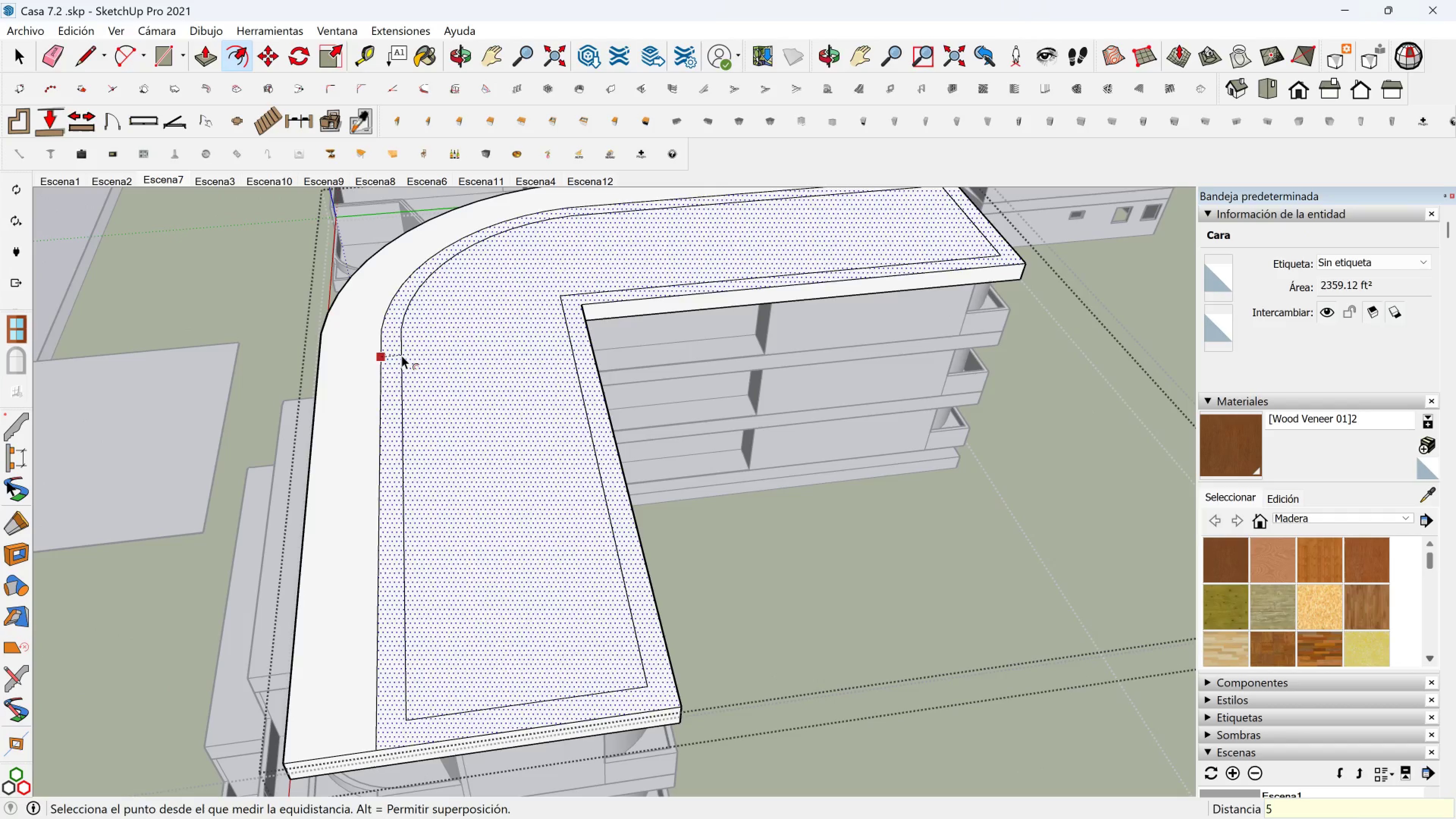 
key(Enter)
 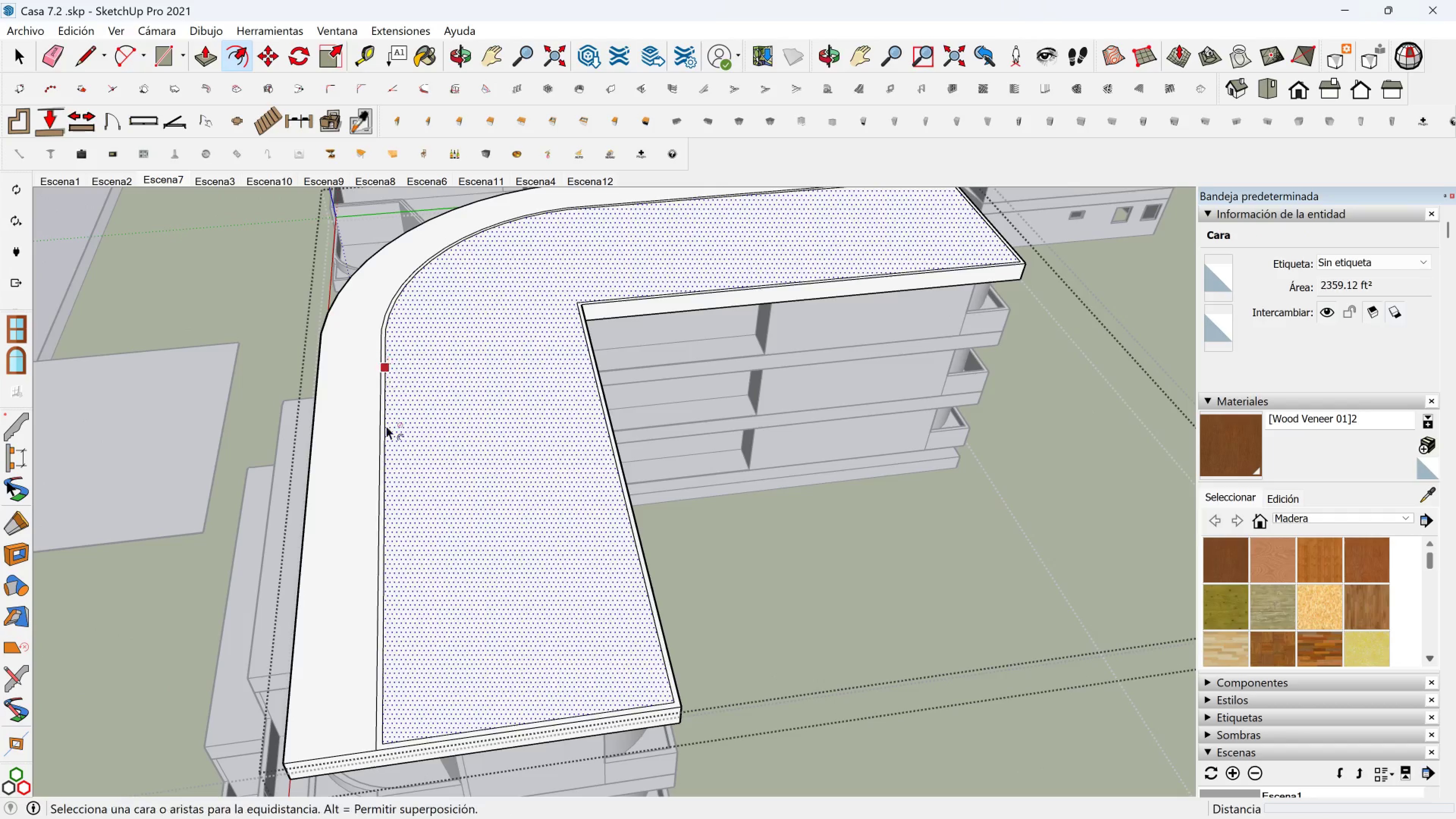 
key(Shift+ShiftLeft)
 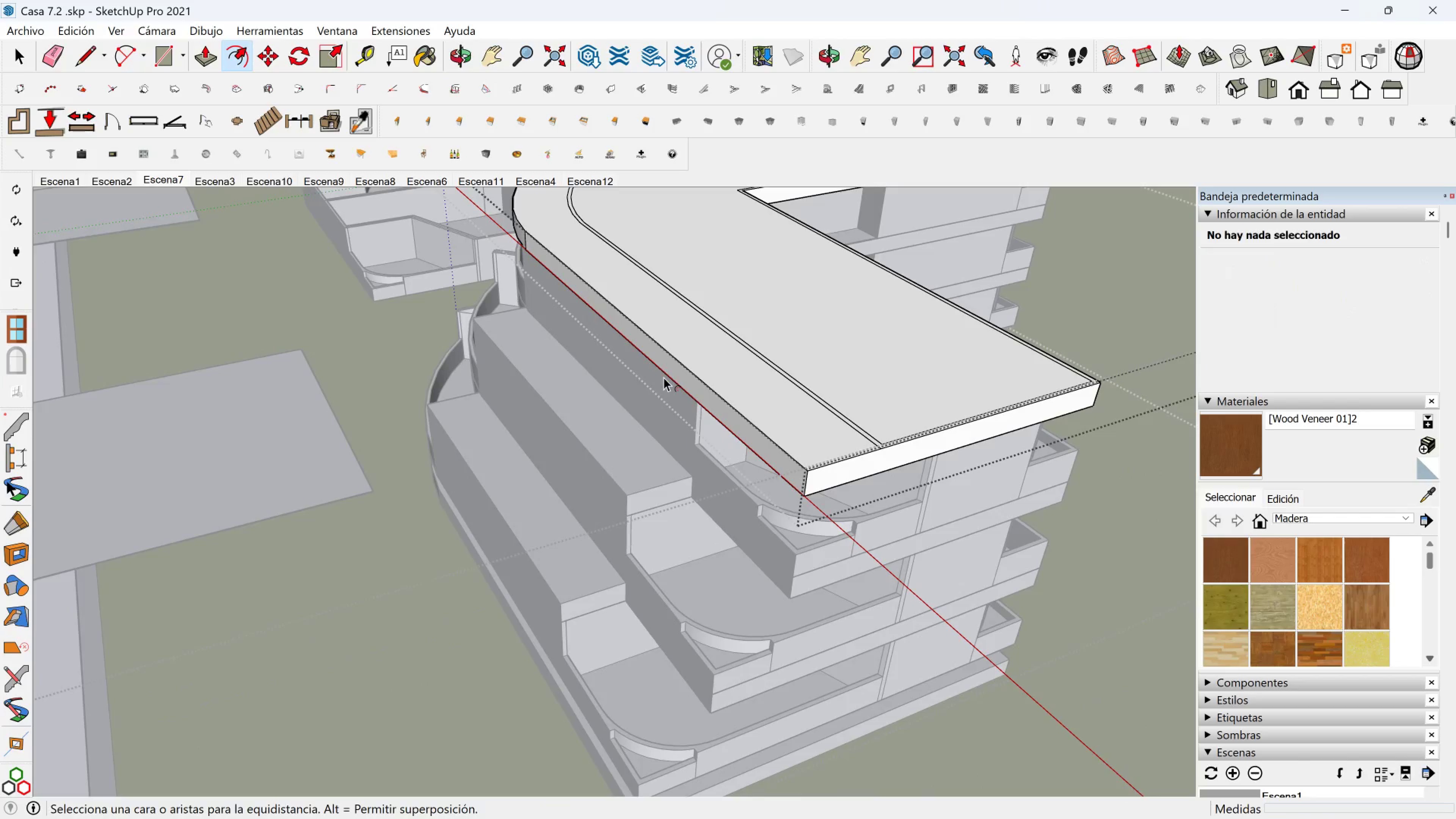 
key(Shift+ShiftLeft)
 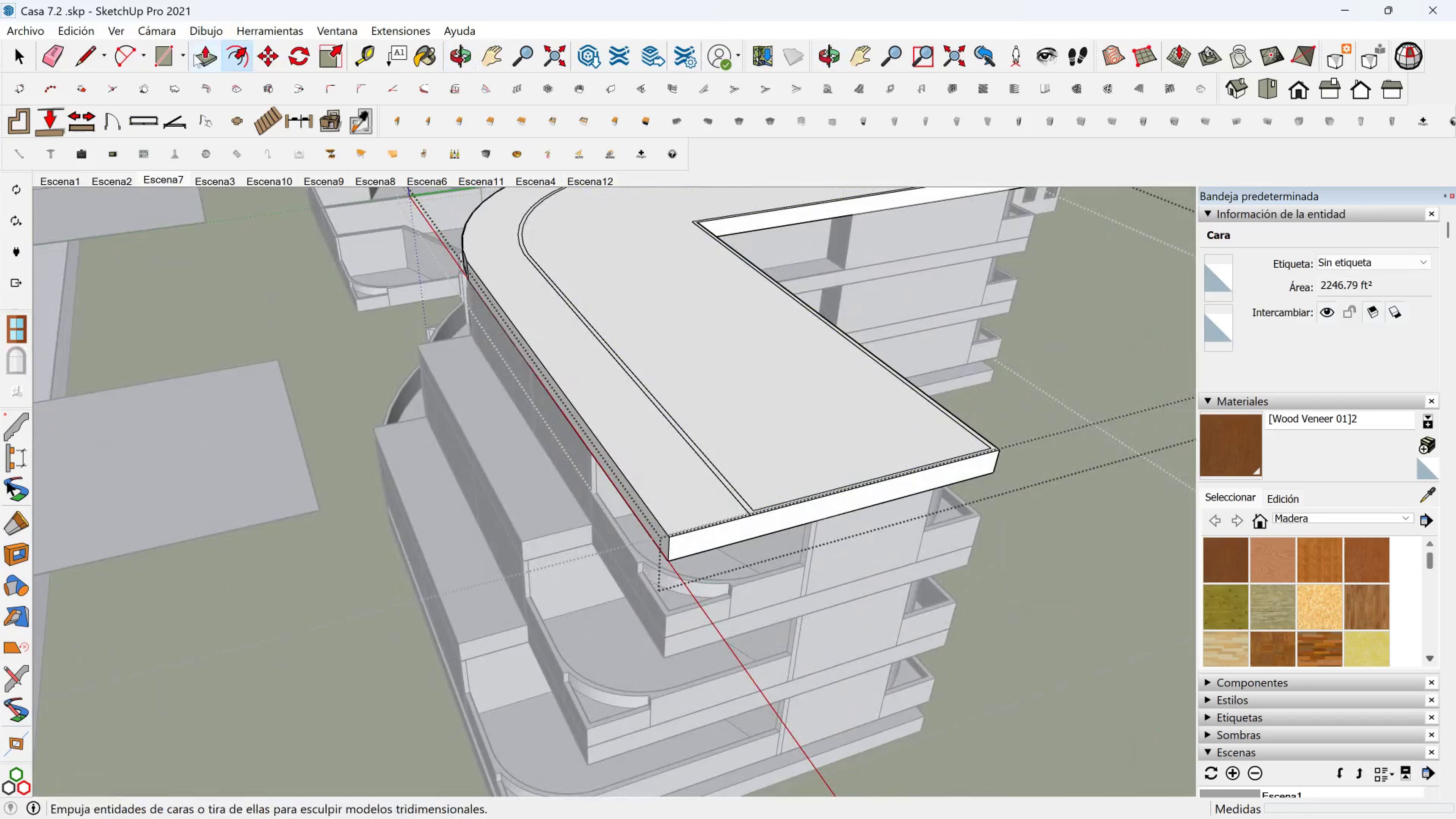 
left_click([196, 56])
 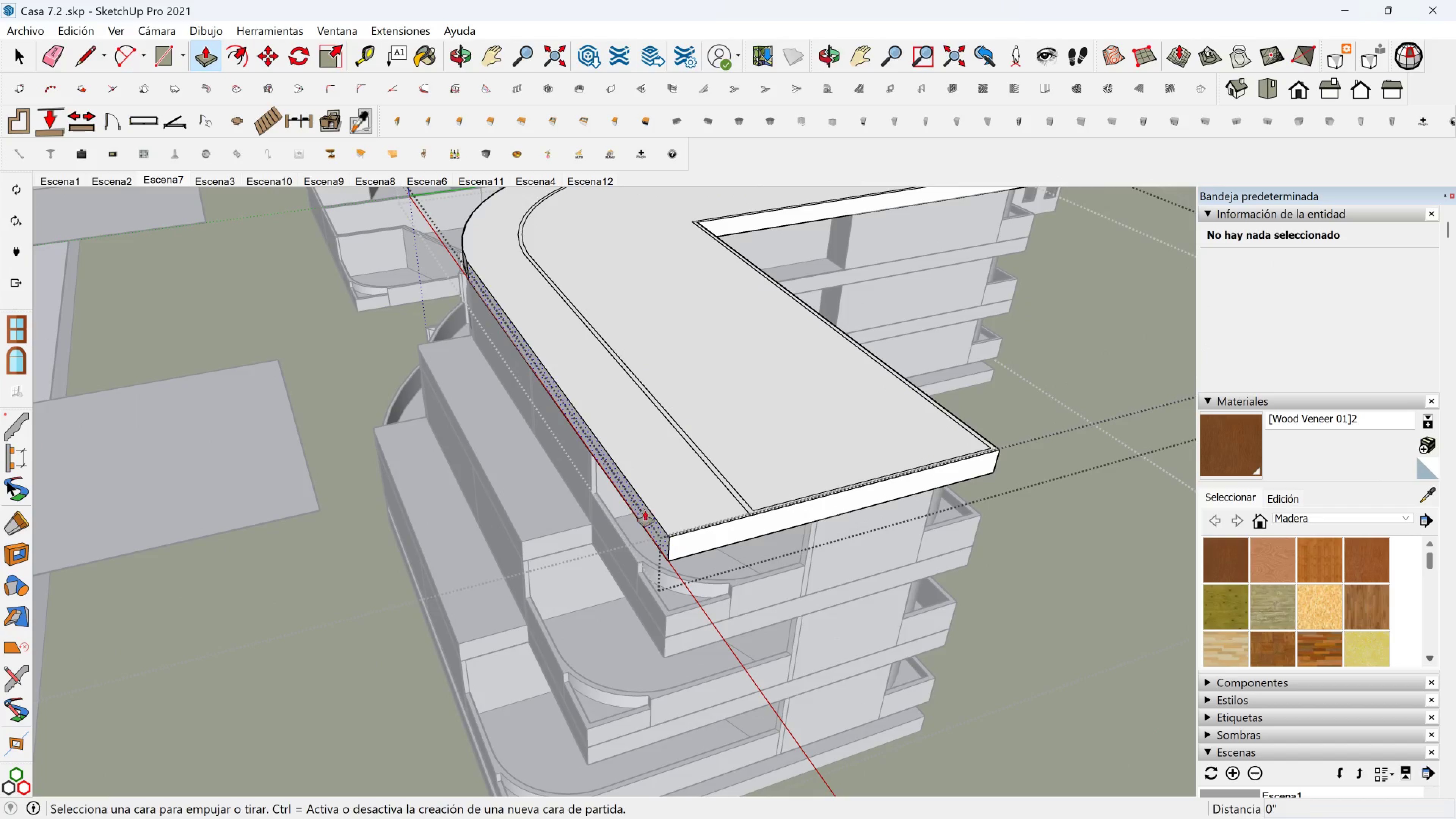 
scroll: coordinate [755, 517], scroll_direction: up, amount: 4.0
 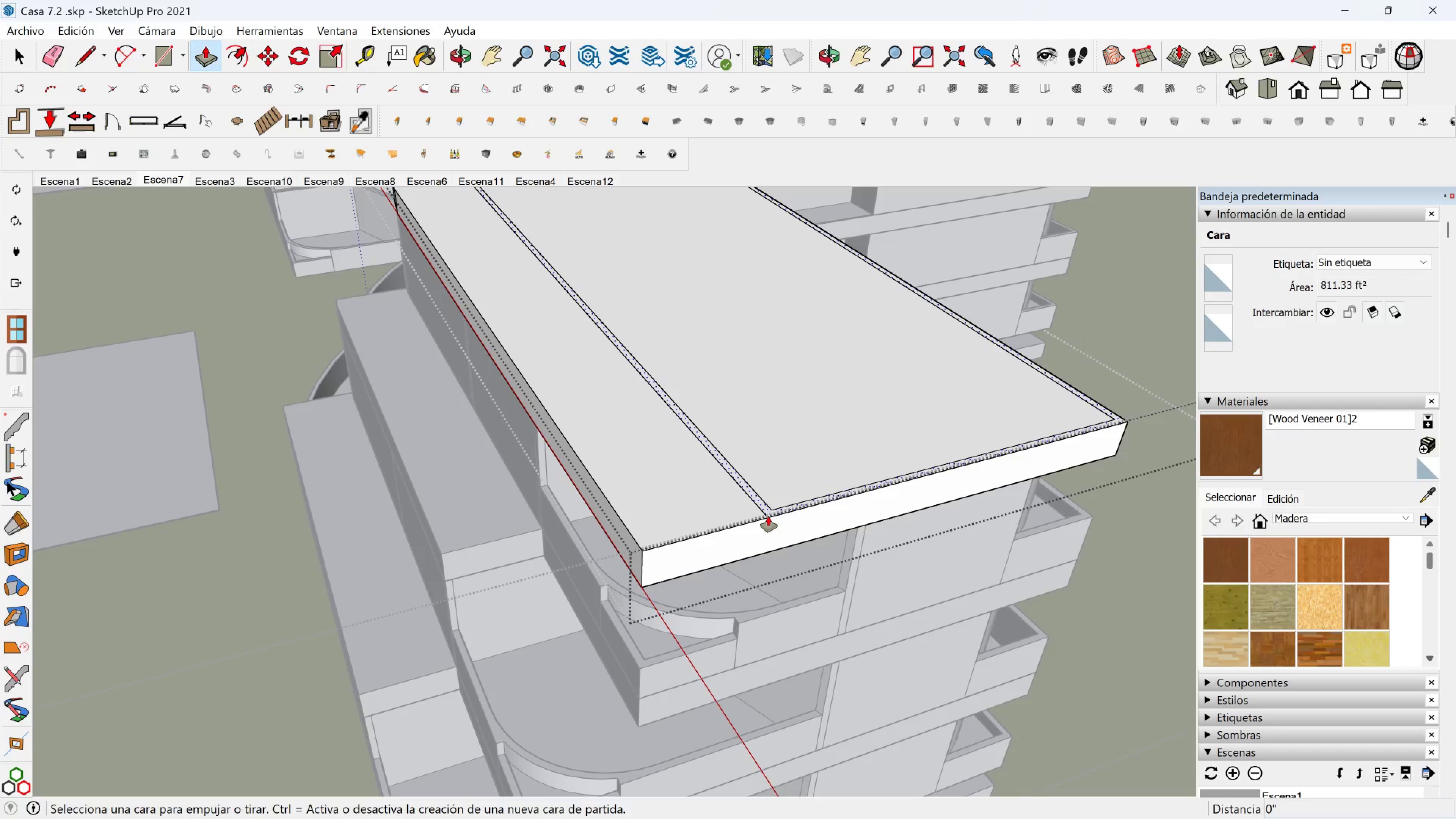 
left_click([768, 516])
 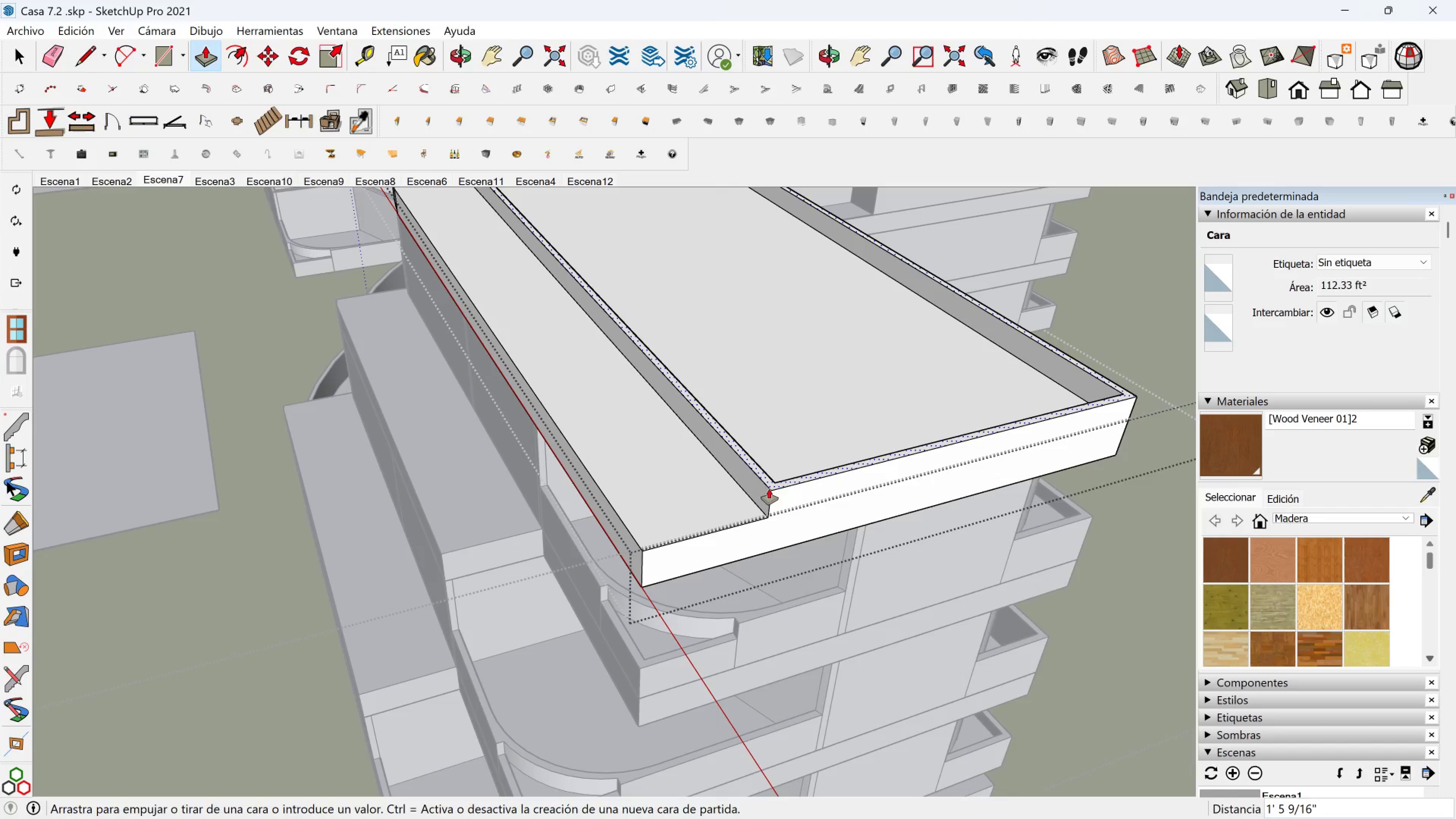 
type(36)
 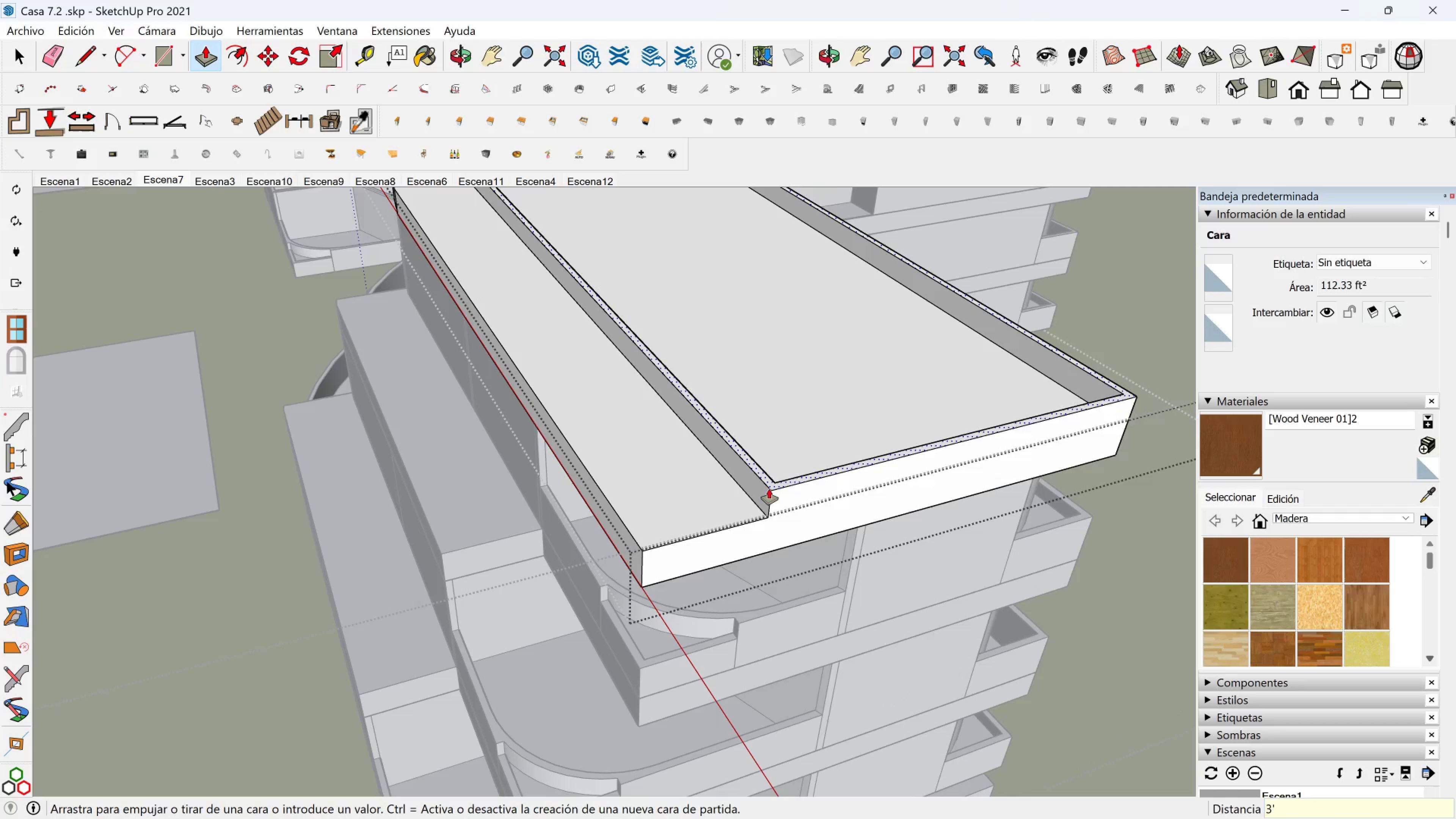 
key(Enter)
 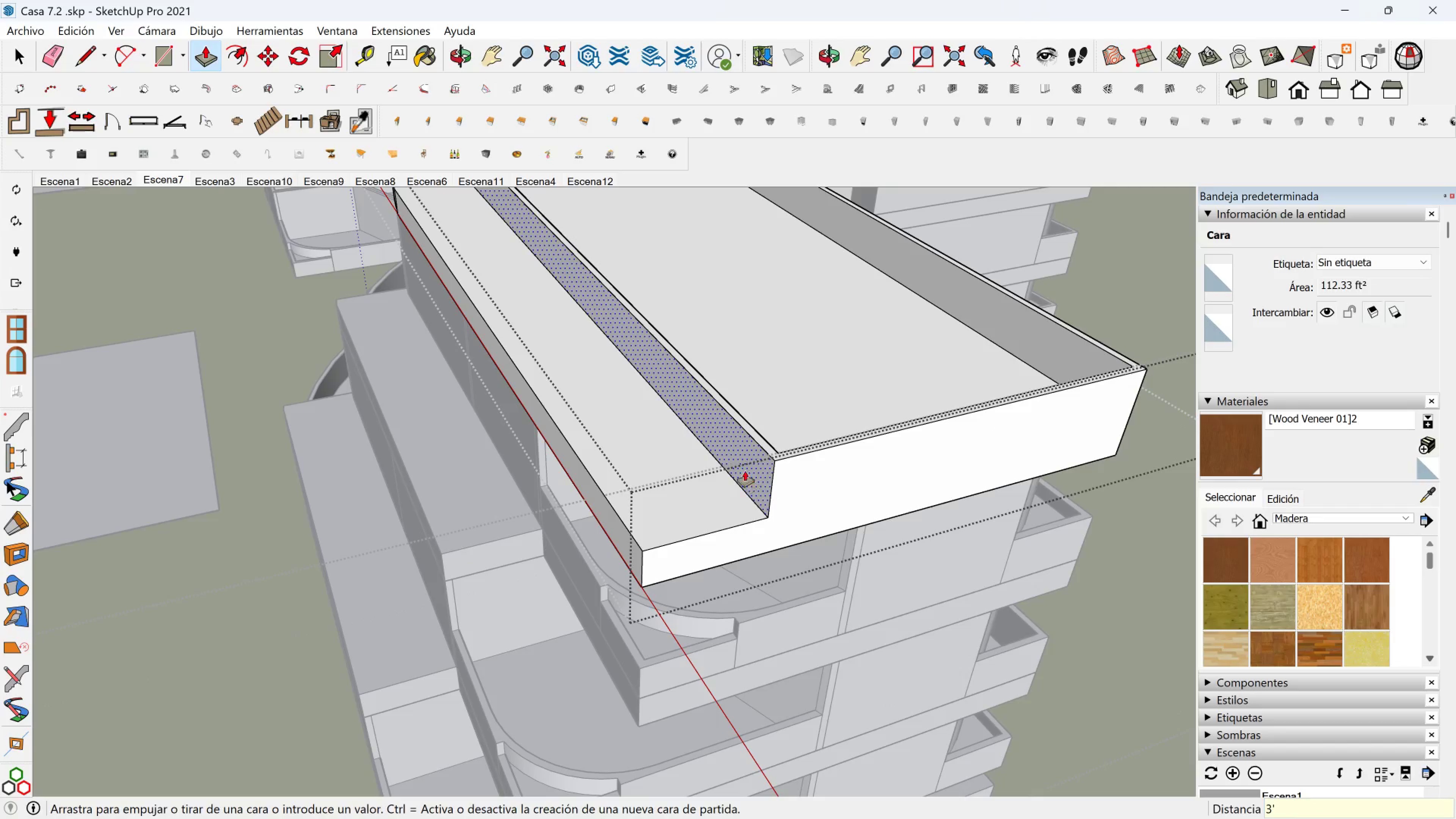 
scroll: coordinate [715, 422], scroll_direction: down, amount: 2.0
 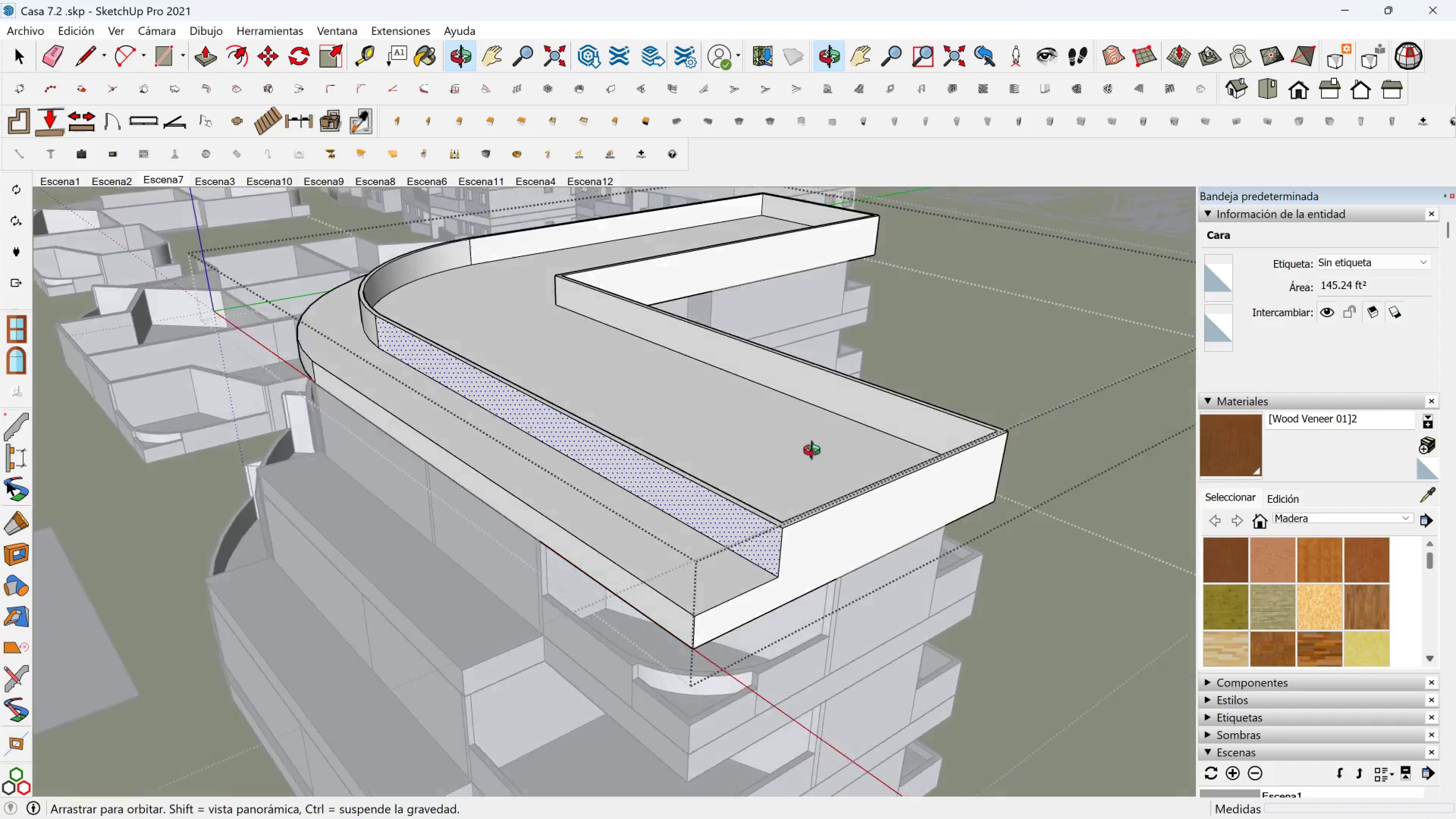 
key(Shift+ShiftLeft)
 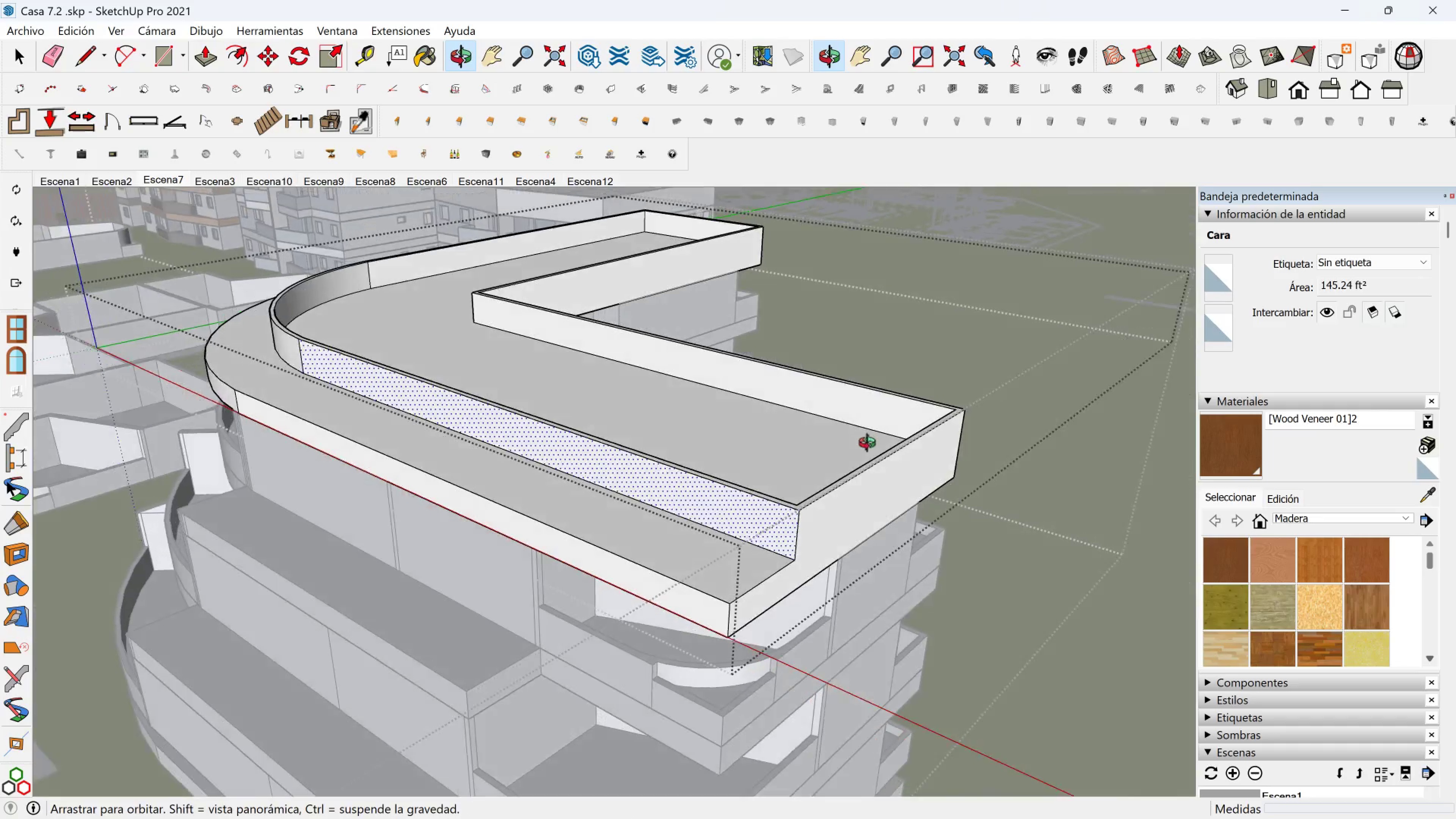 
hold_key(key=ShiftLeft, duration=0.4)
 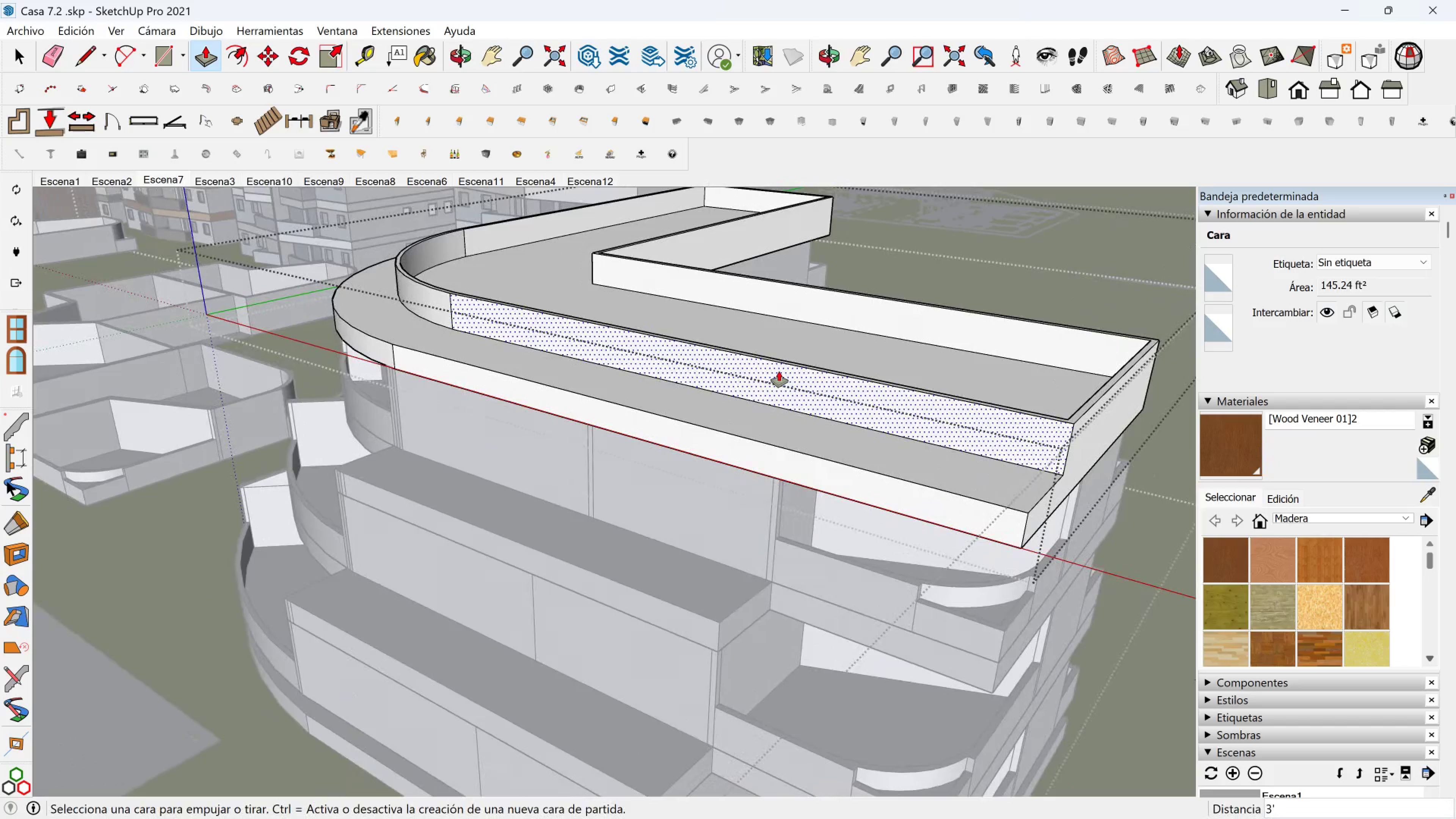 
scroll: coordinate [785, 380], scroll_direction: down, amount: 2.0
 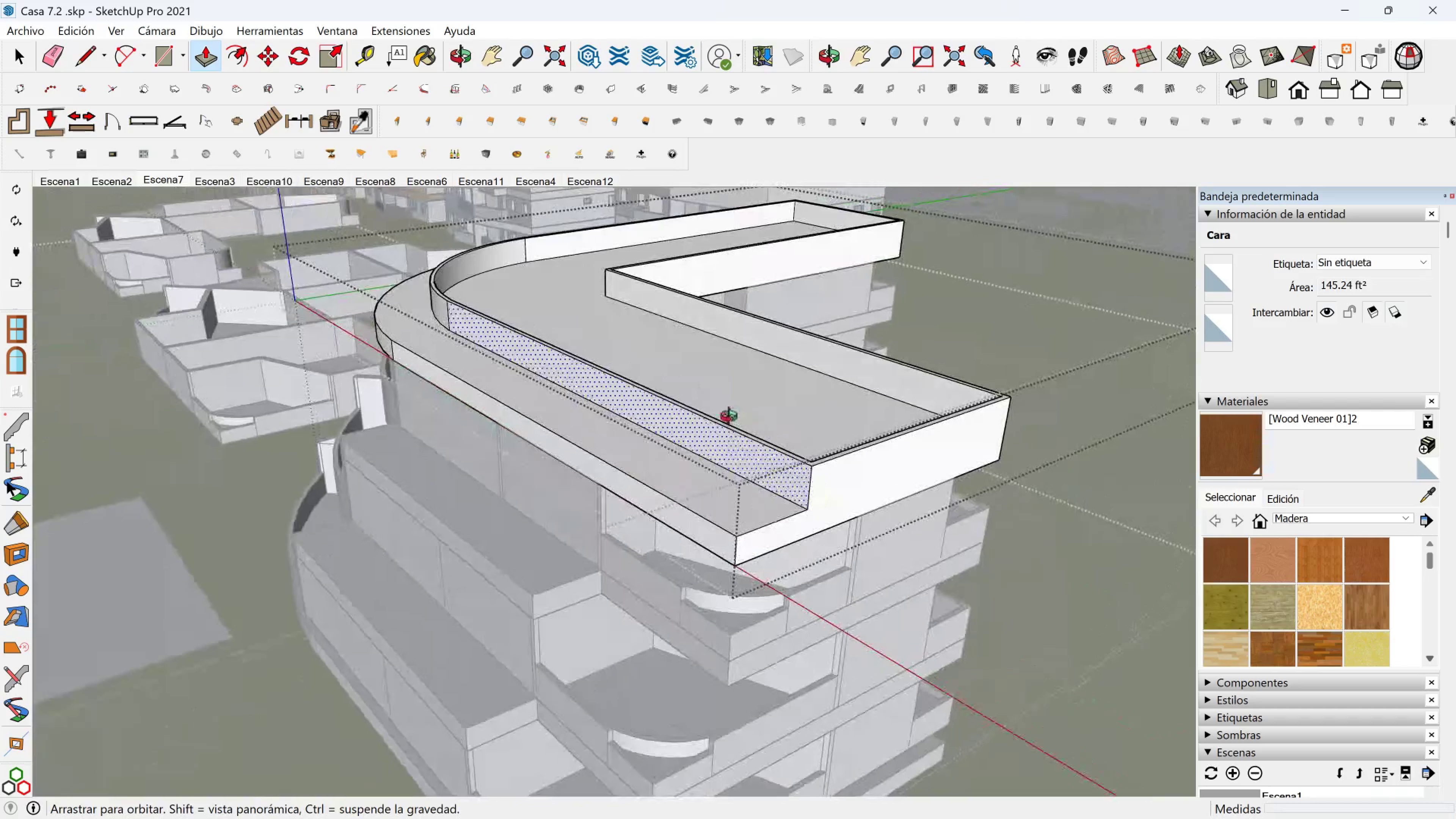 
hold_key(key=ShiftLeft, duration=0.42)
 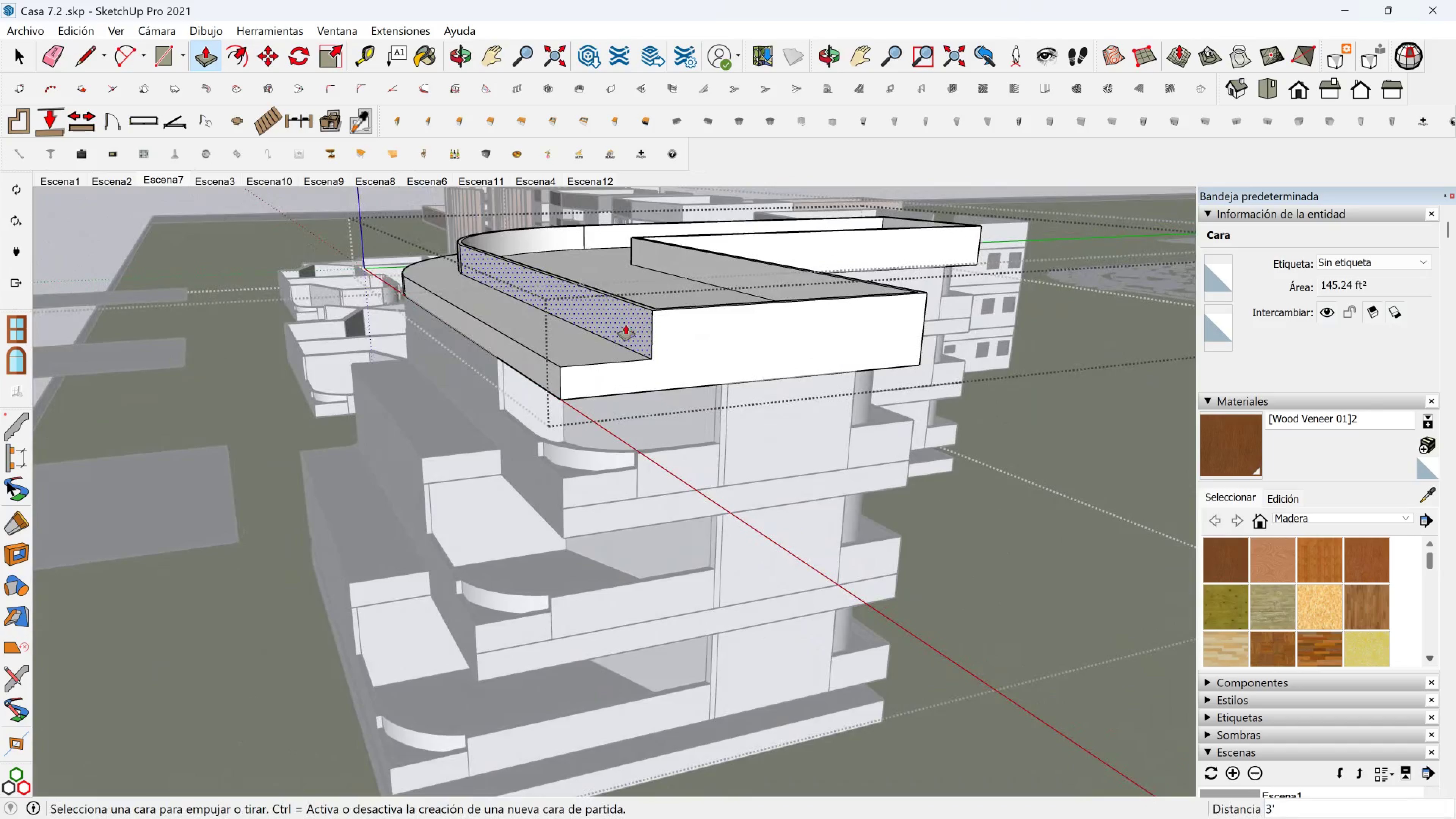 
scroll: coordinate [598, 337], scroll_direction: down, amount: 3.0
 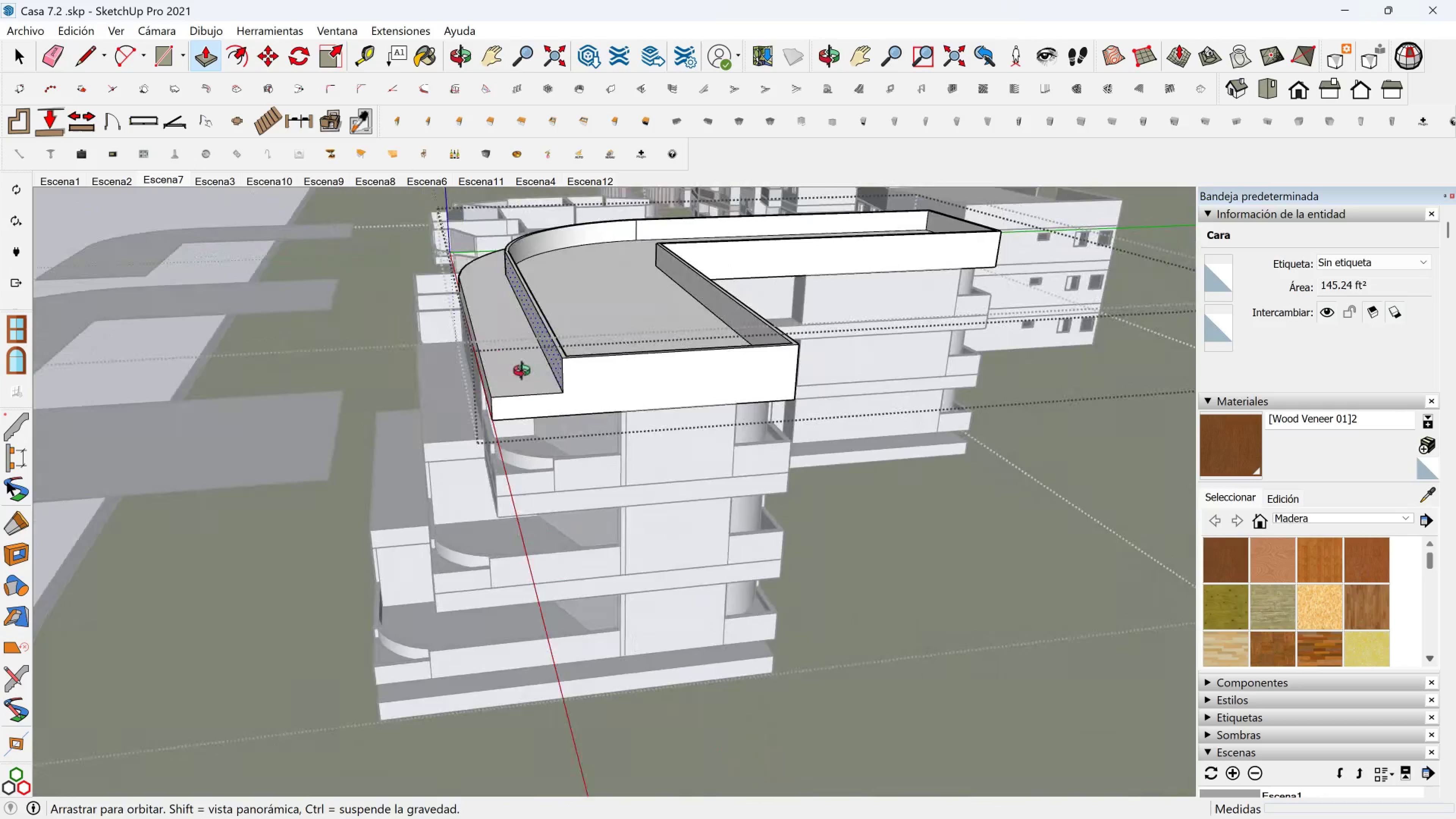 
hold_key(key=ShiftLeft, duration=0.42)
 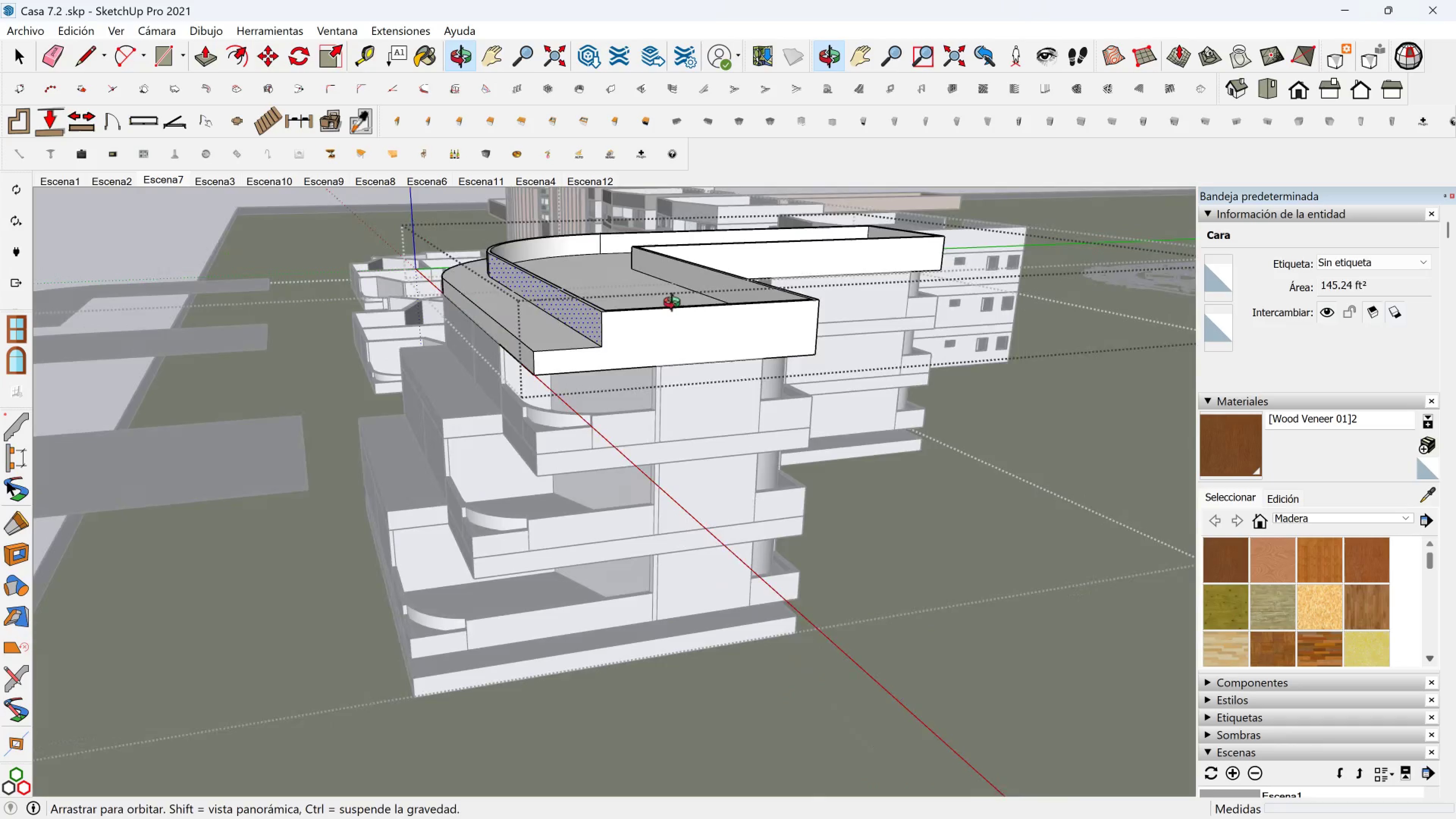 
hold_key(key=ShiftLeft, duration=0.42)
 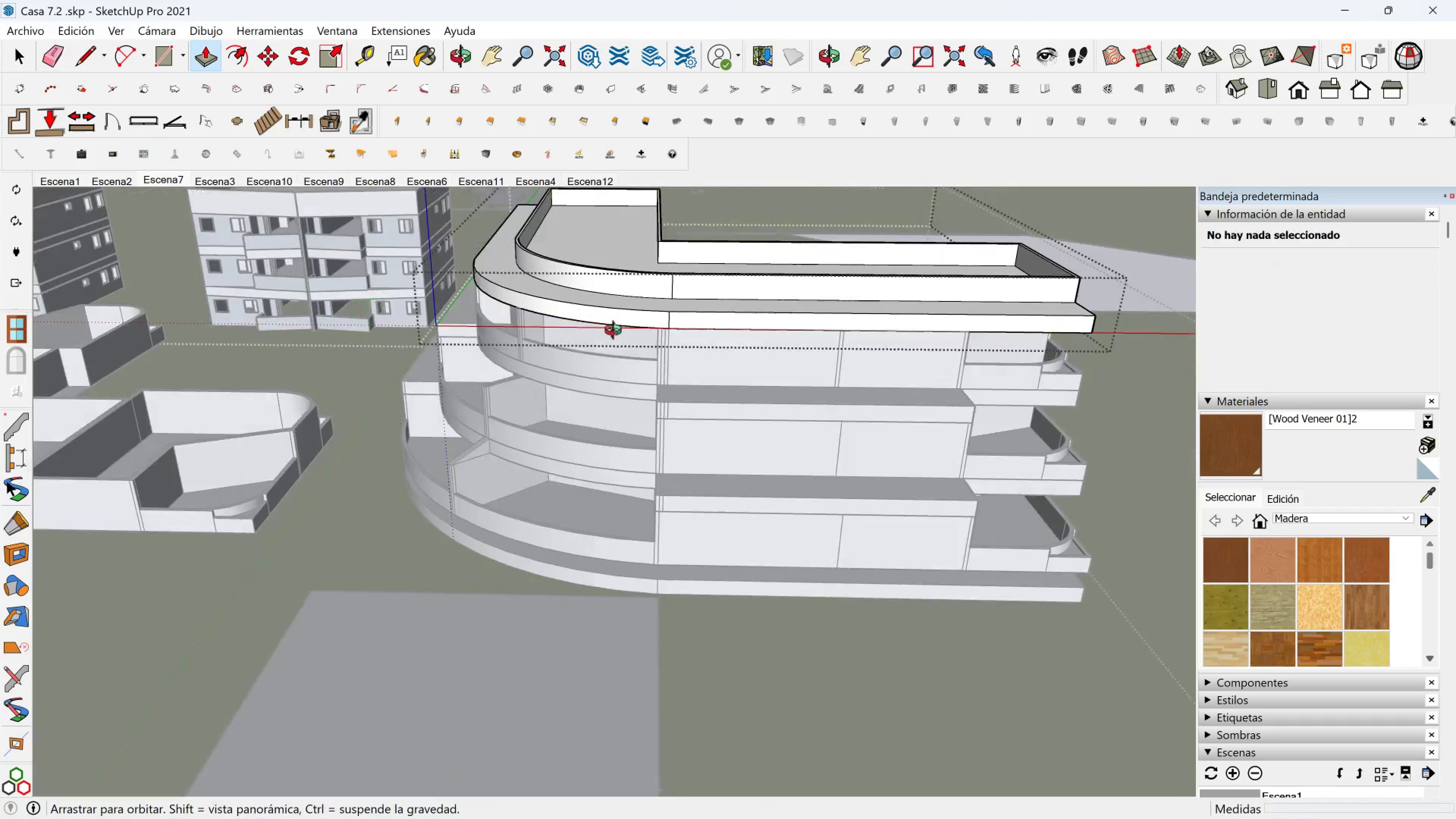 
scroll: coordinate [664, 369], scroll_direction: up, amount: 6.0
 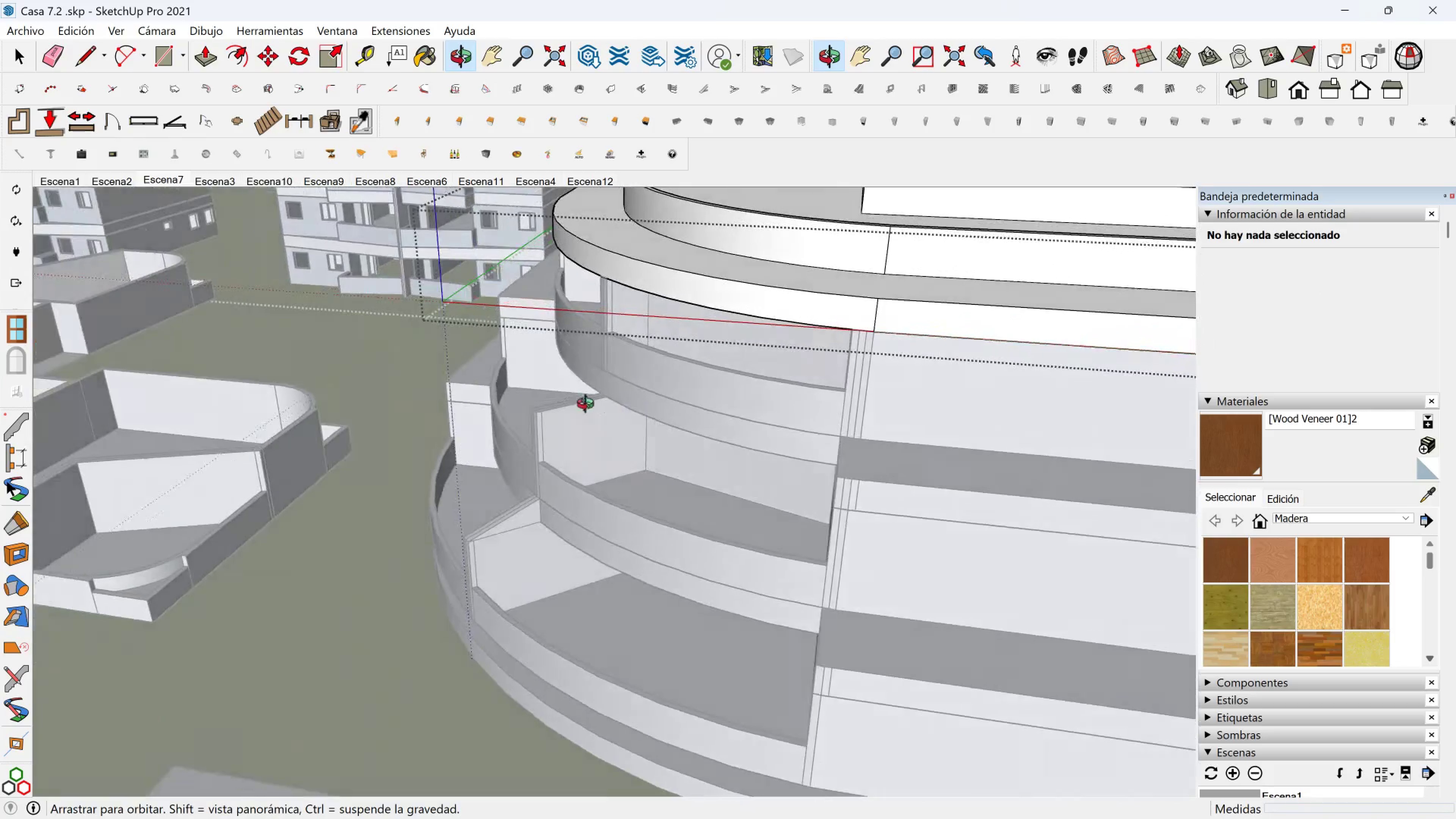 
scroll: coordinate [868, 375], scroll_direction: down, amount: 6.0
 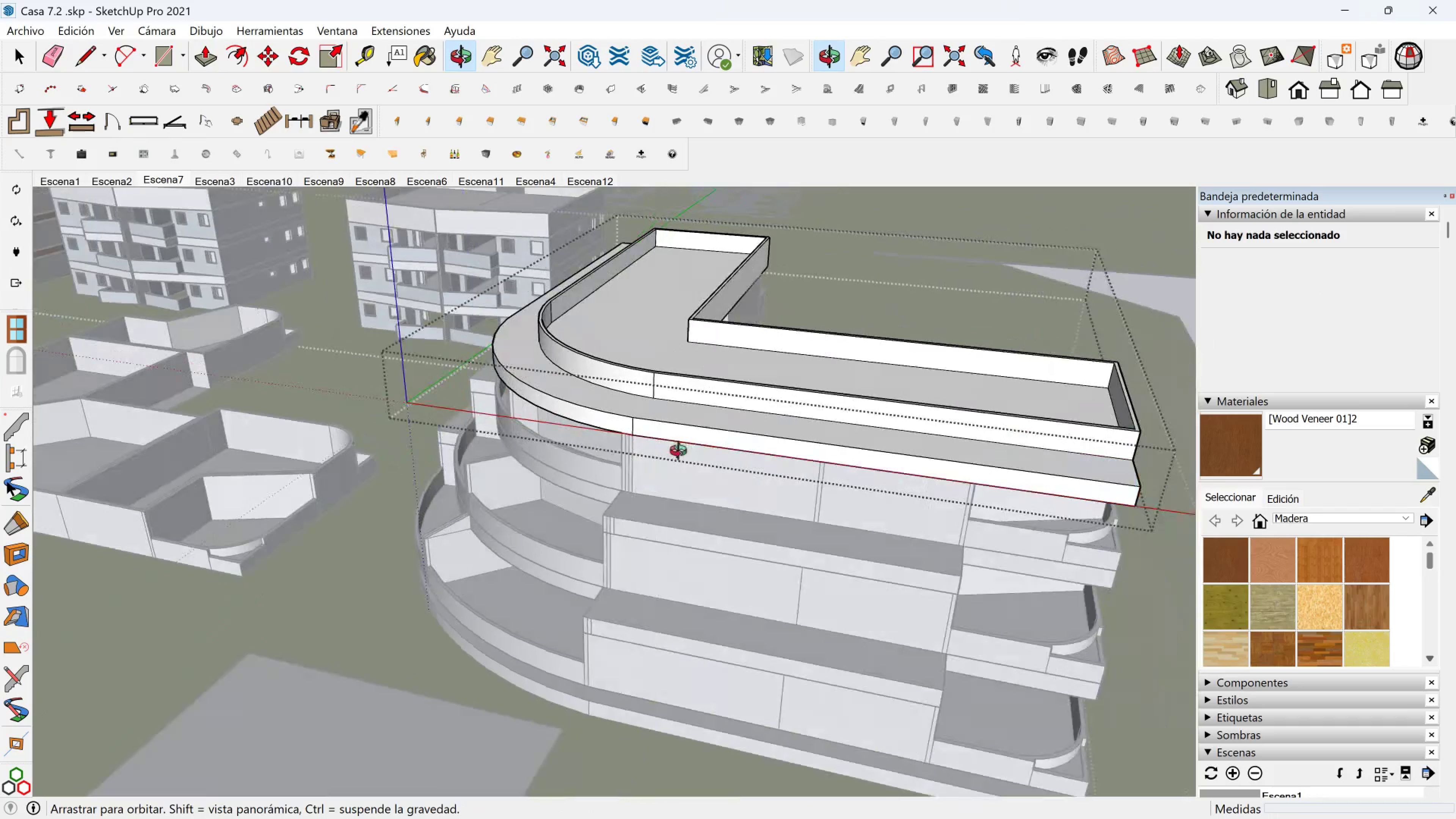 
hold_key(key=ShiftLeft, duration=0.48)
 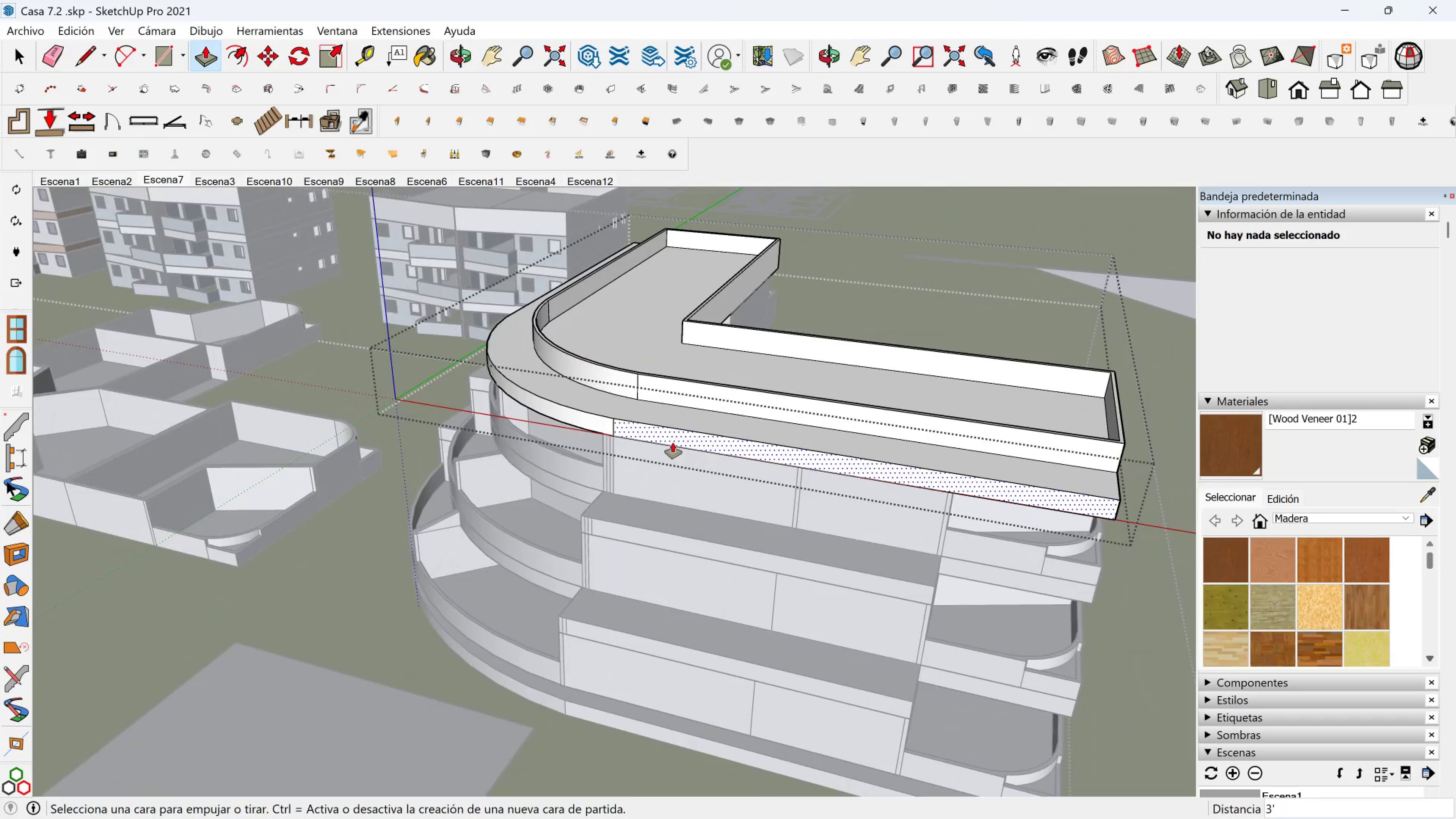 
key(Space)
 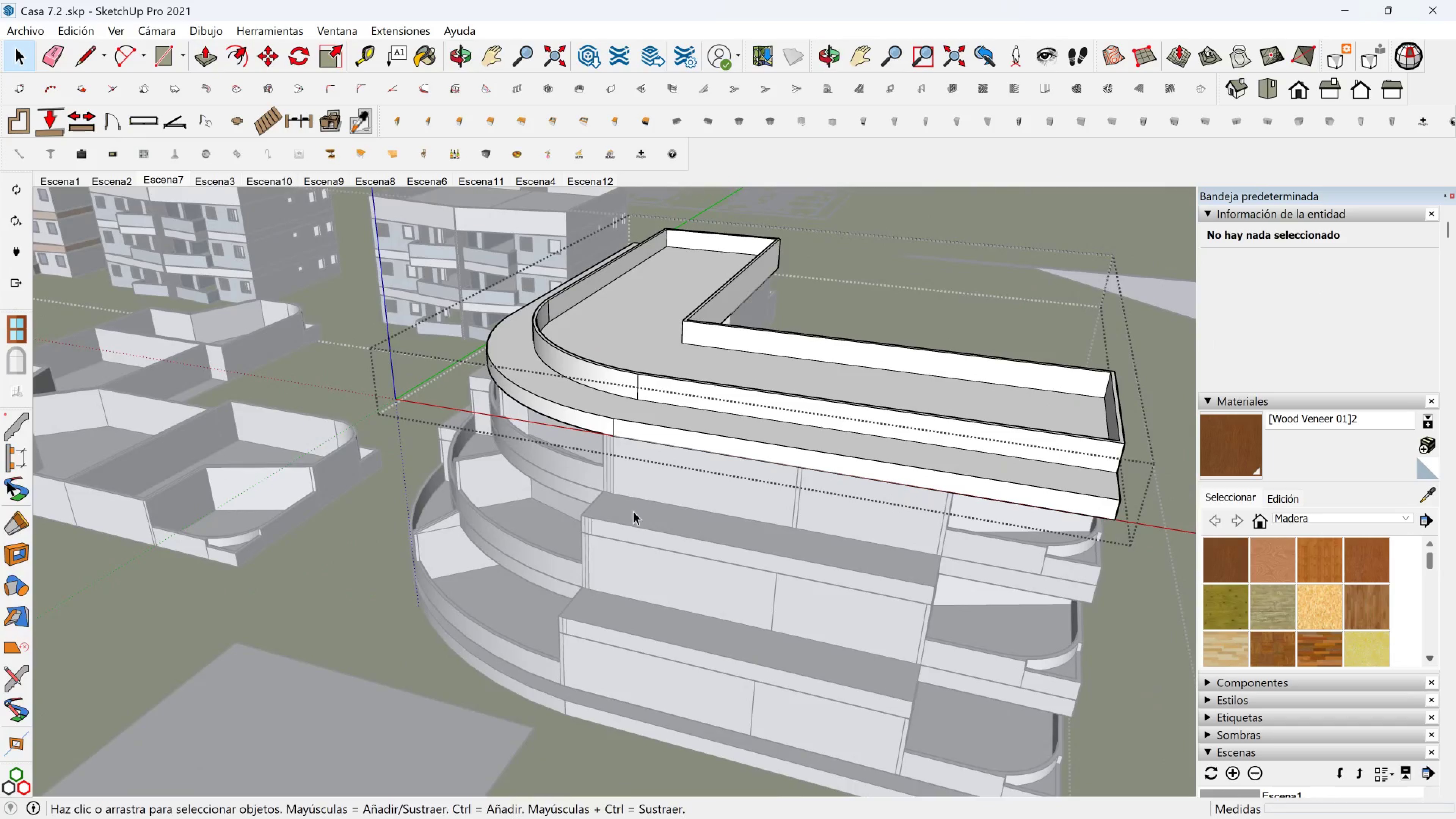 
key(Escape)
 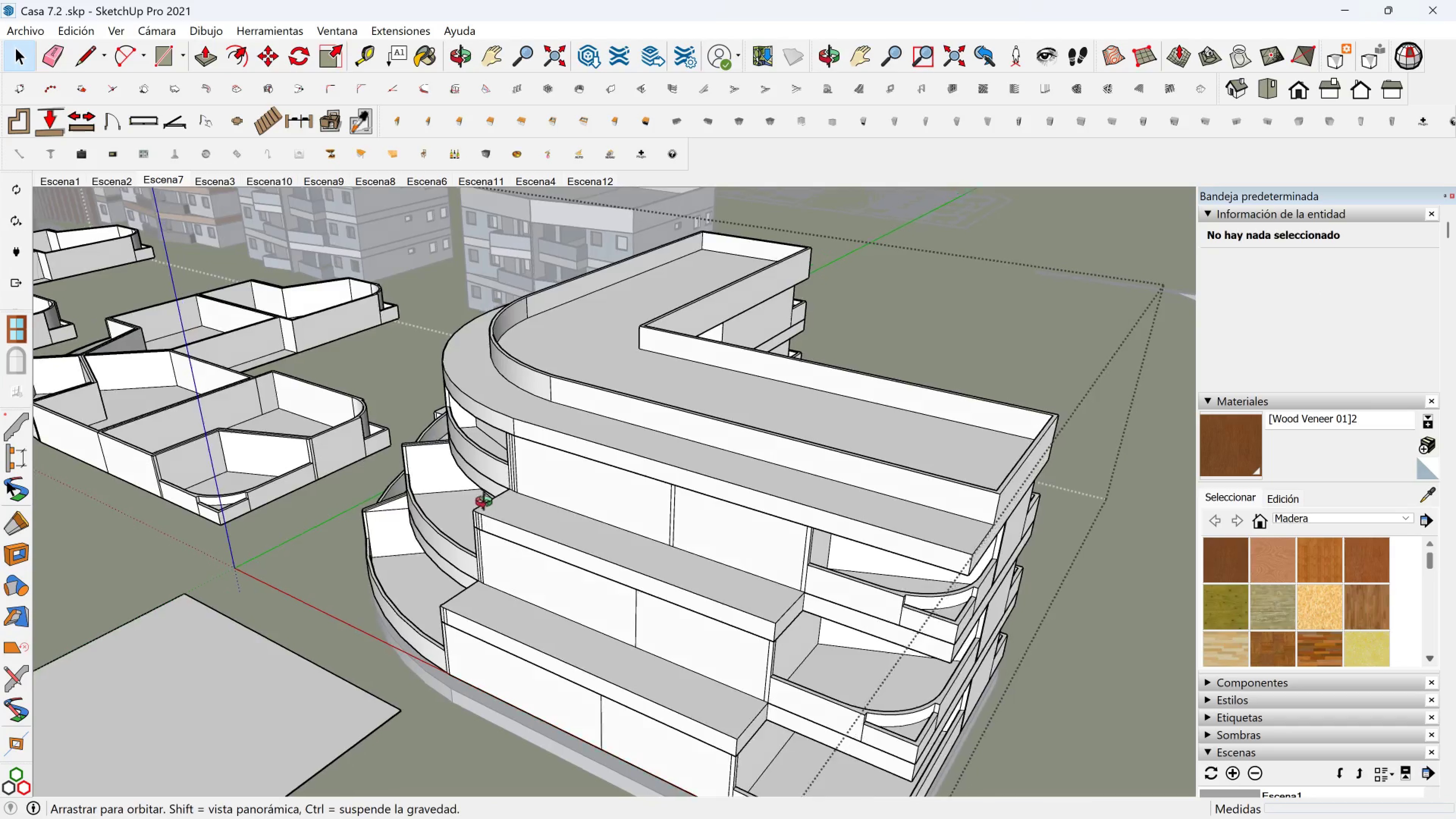 
scroll: coordinate [385, 484], scroll_direction: up, amount: 6.0
 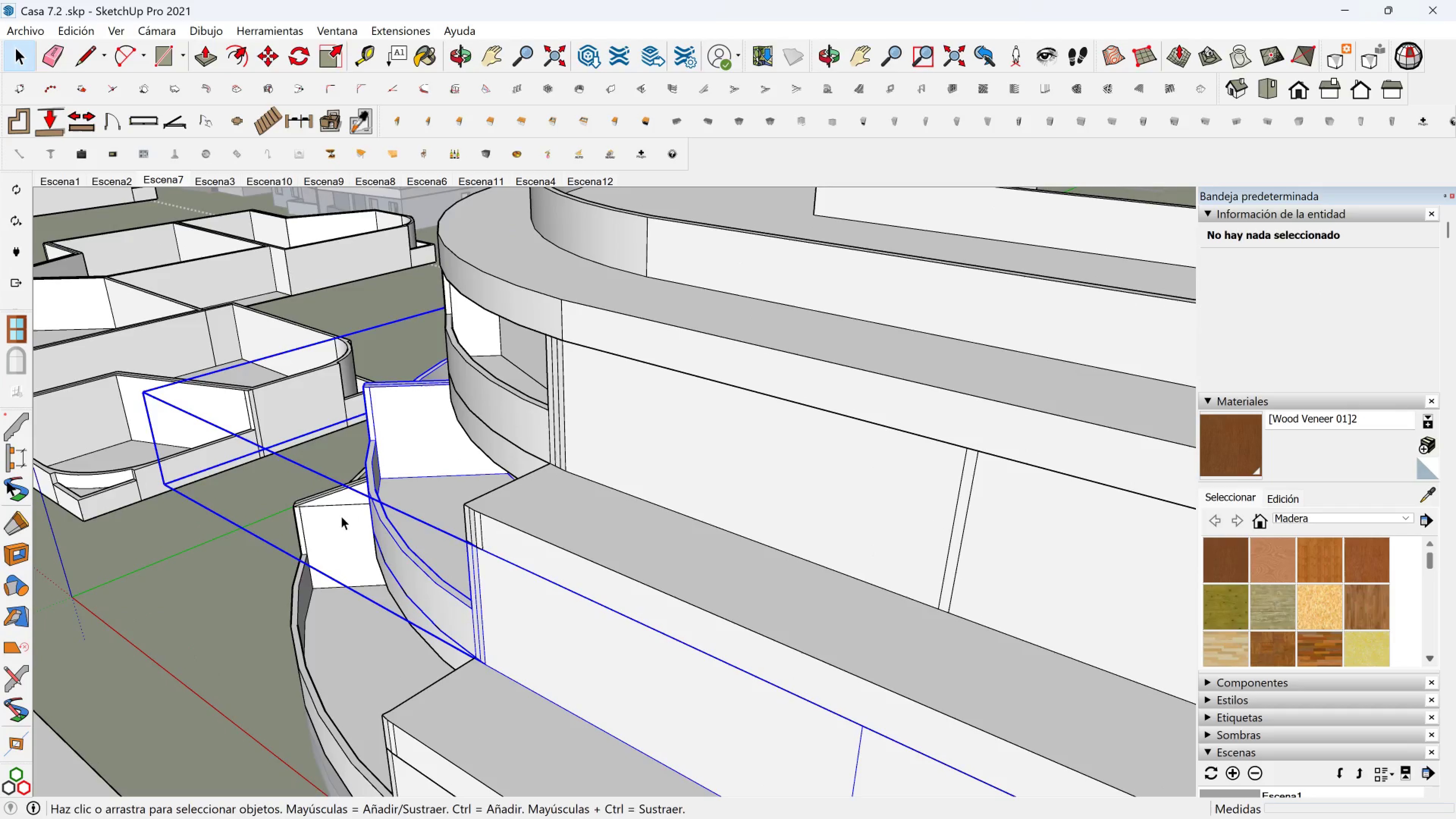 
double_click([338, 517])
 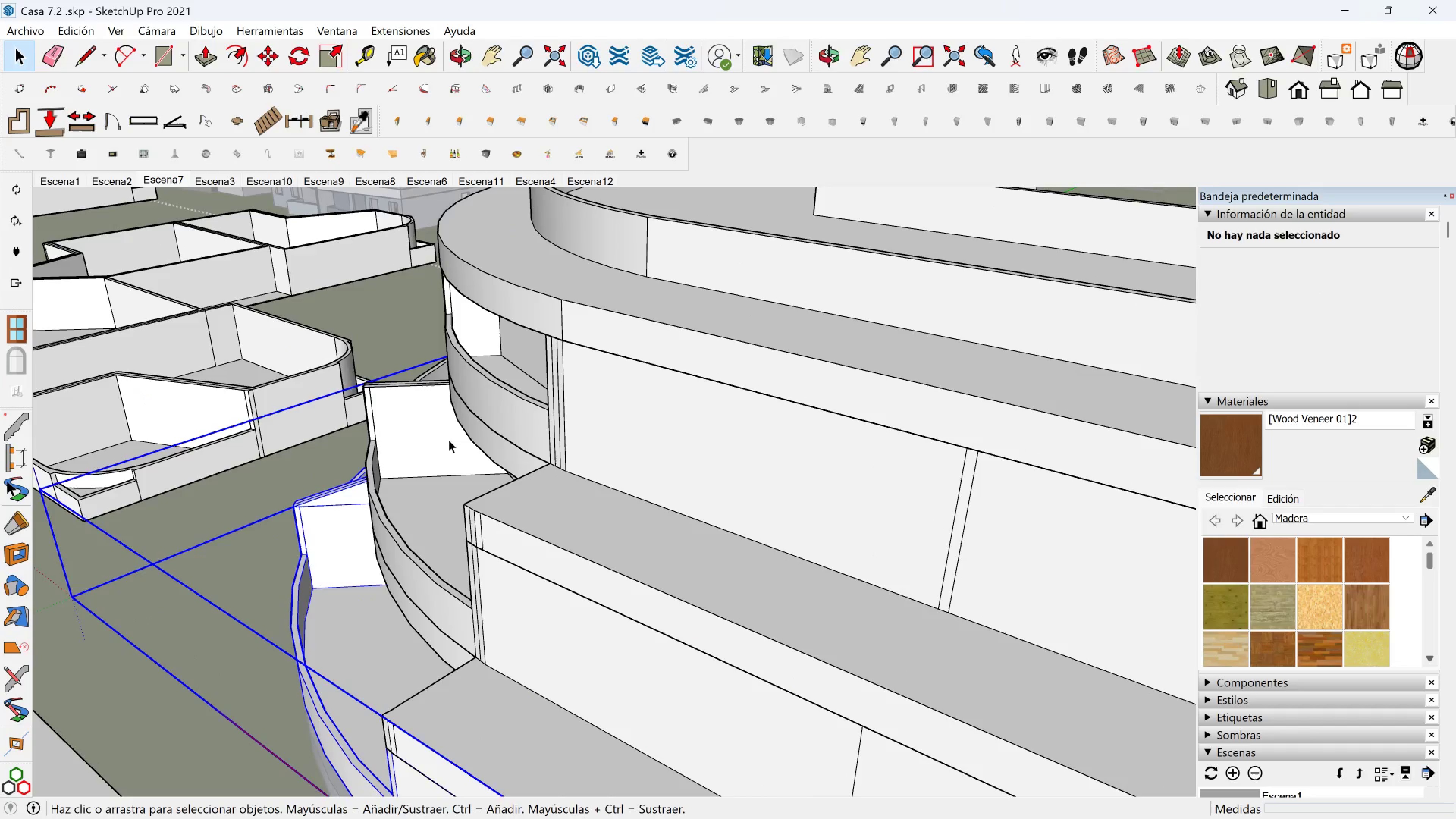 
left_click_drag(start_coordinate=[503, 425], to_coordinate=[504, 423])
 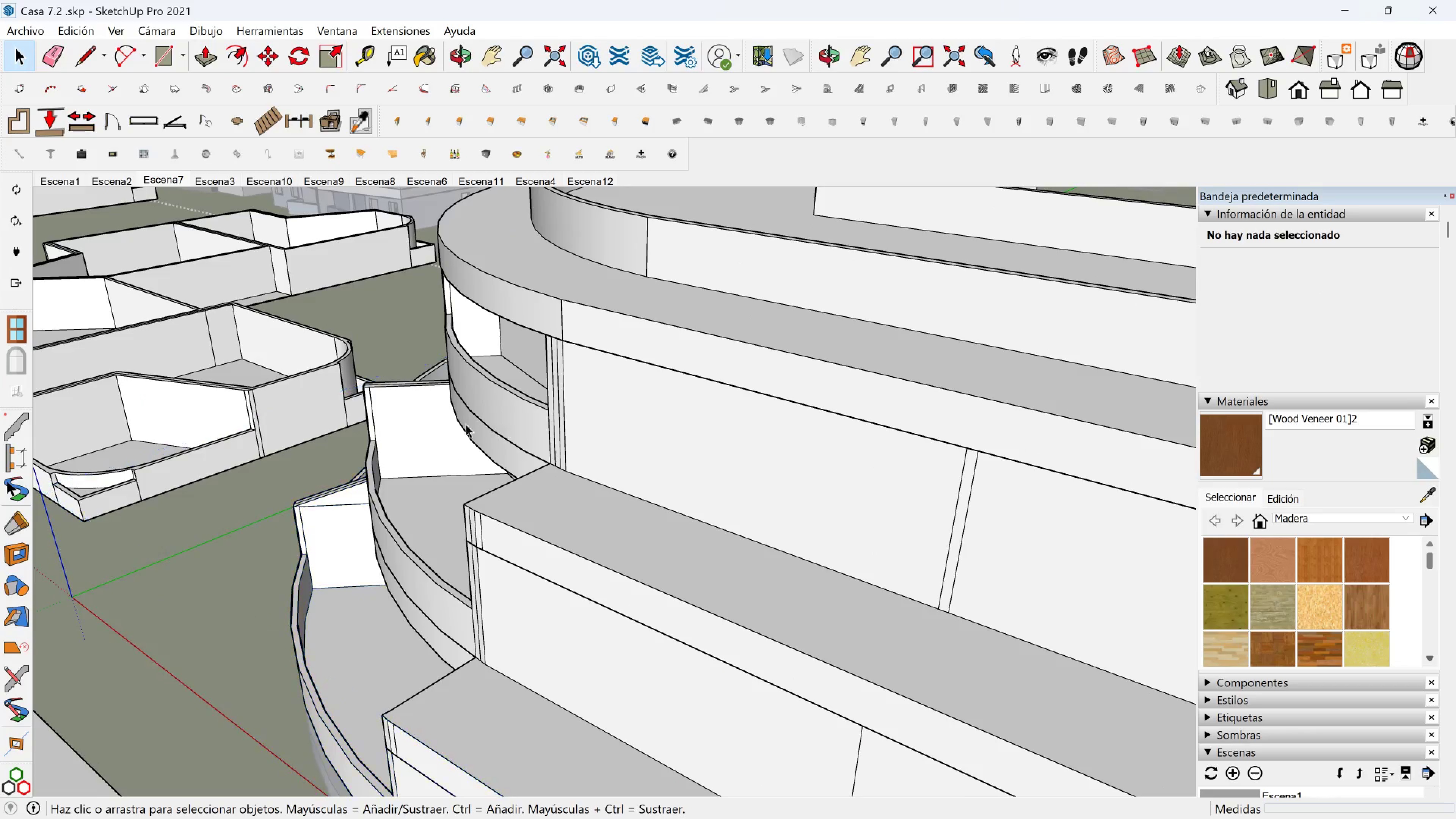 
hold_key(key=ShiftLeft, duration=0.33)
 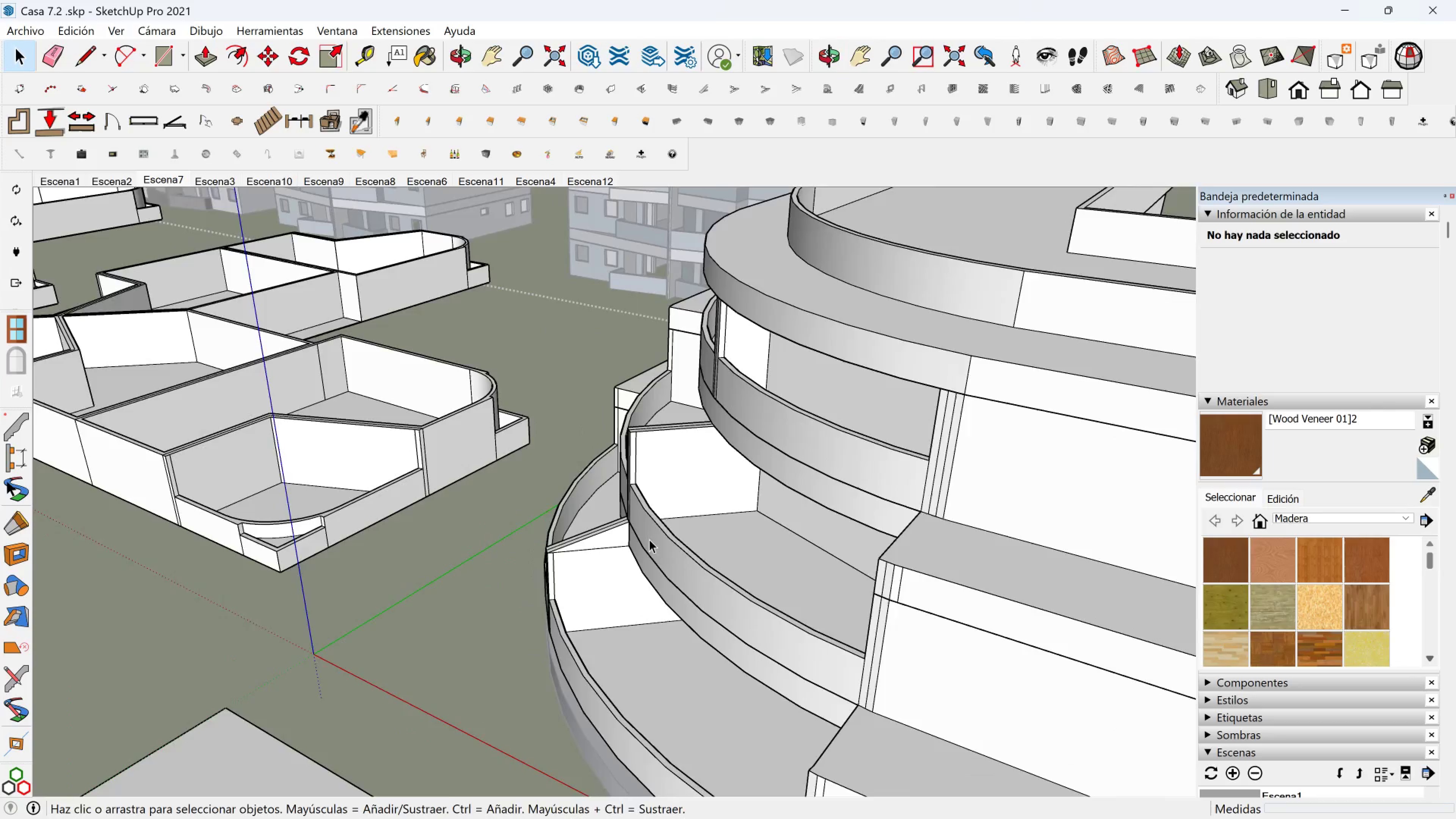 
scroll: coordinate [556, 567], scroll_direction: up, amount: 5.0
 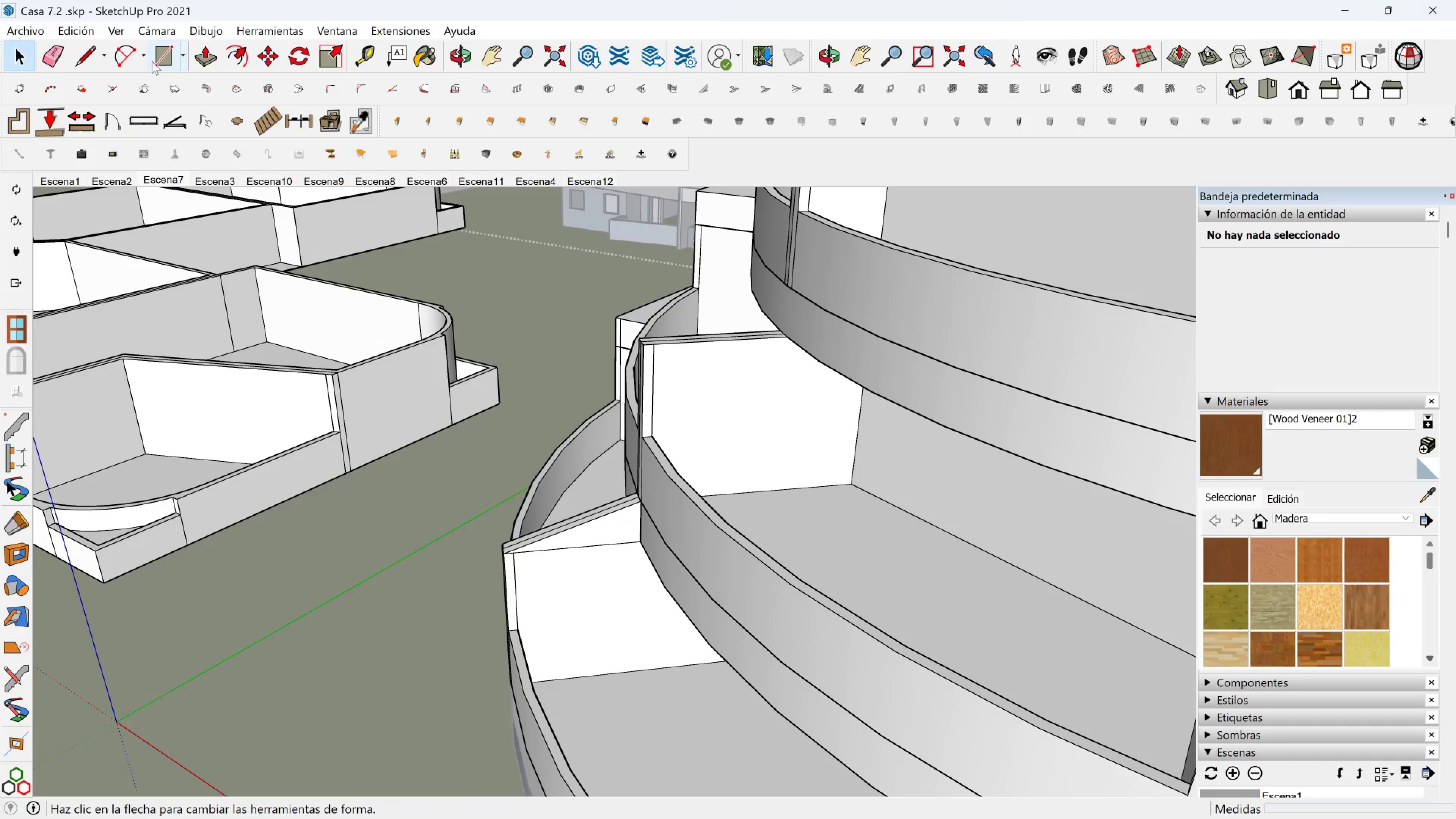 
left_click([124, 49])
 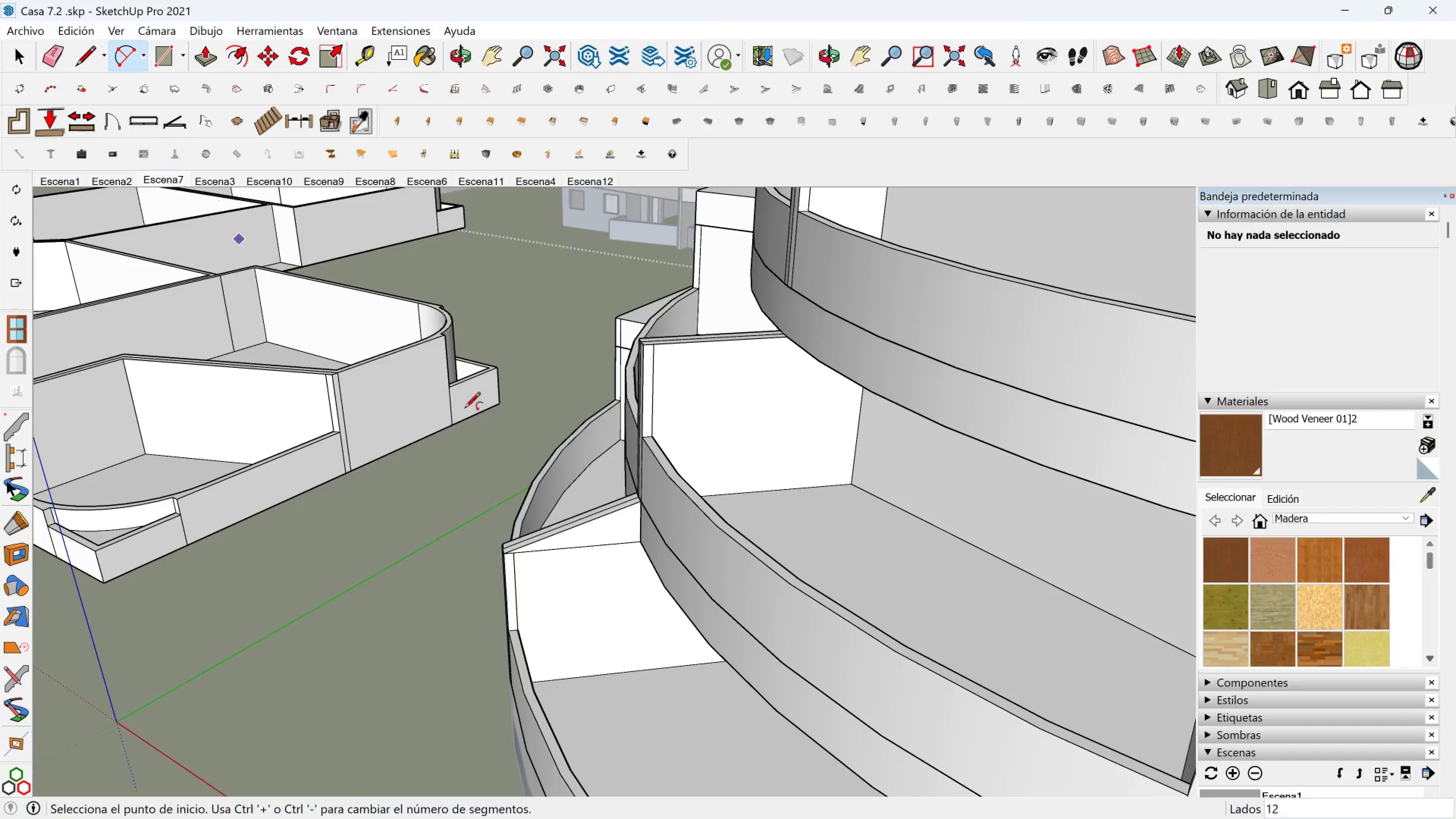 
scroll: coordinate [555, 465], scroll_direction: down, amount: 2.0
 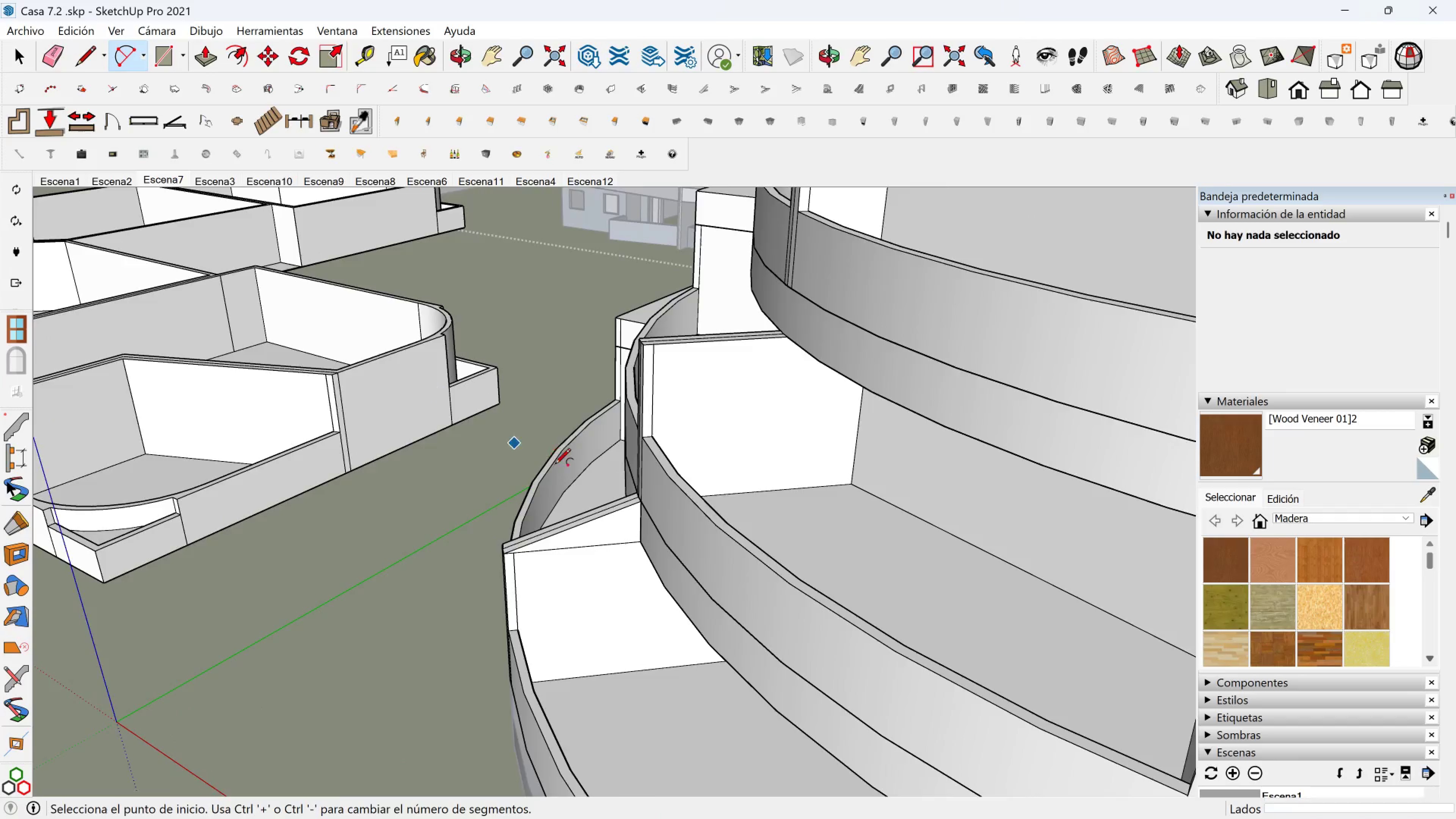 
key(Shift+ShiftLeft)
 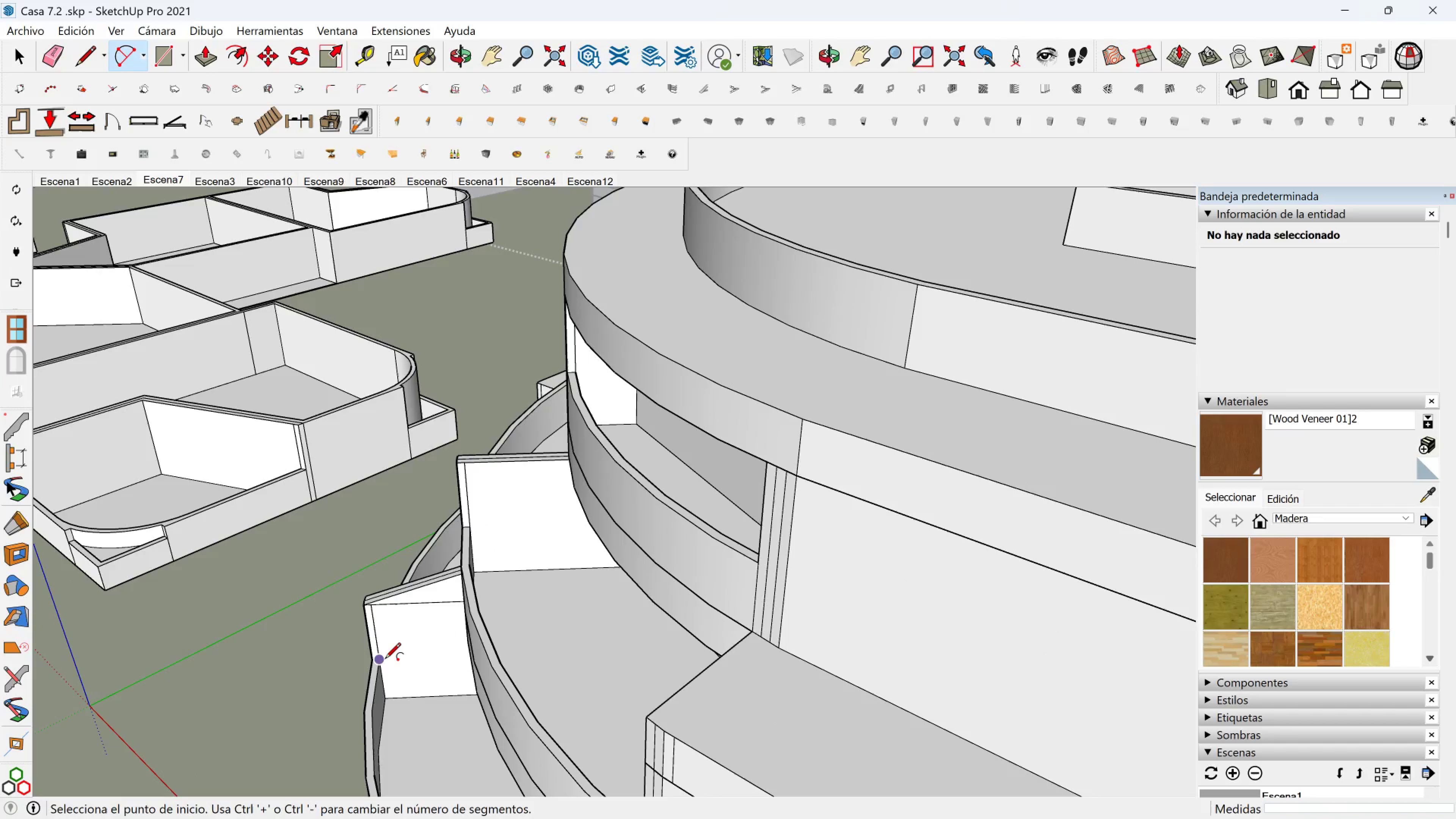 
left_click([372, 660])
 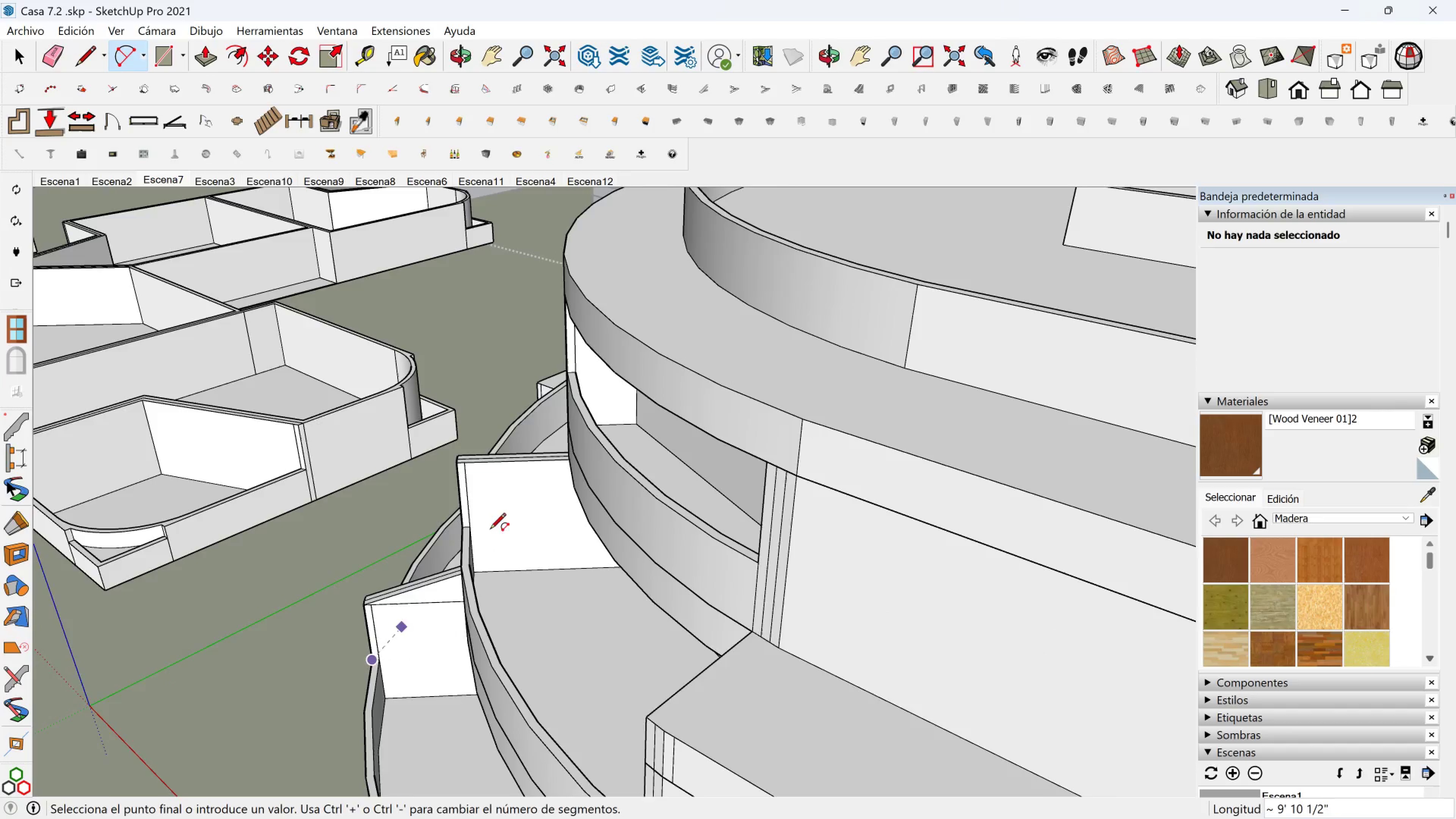 
scroll: coordinate [588, 421], scroll_direction: down, amount: 2.0
 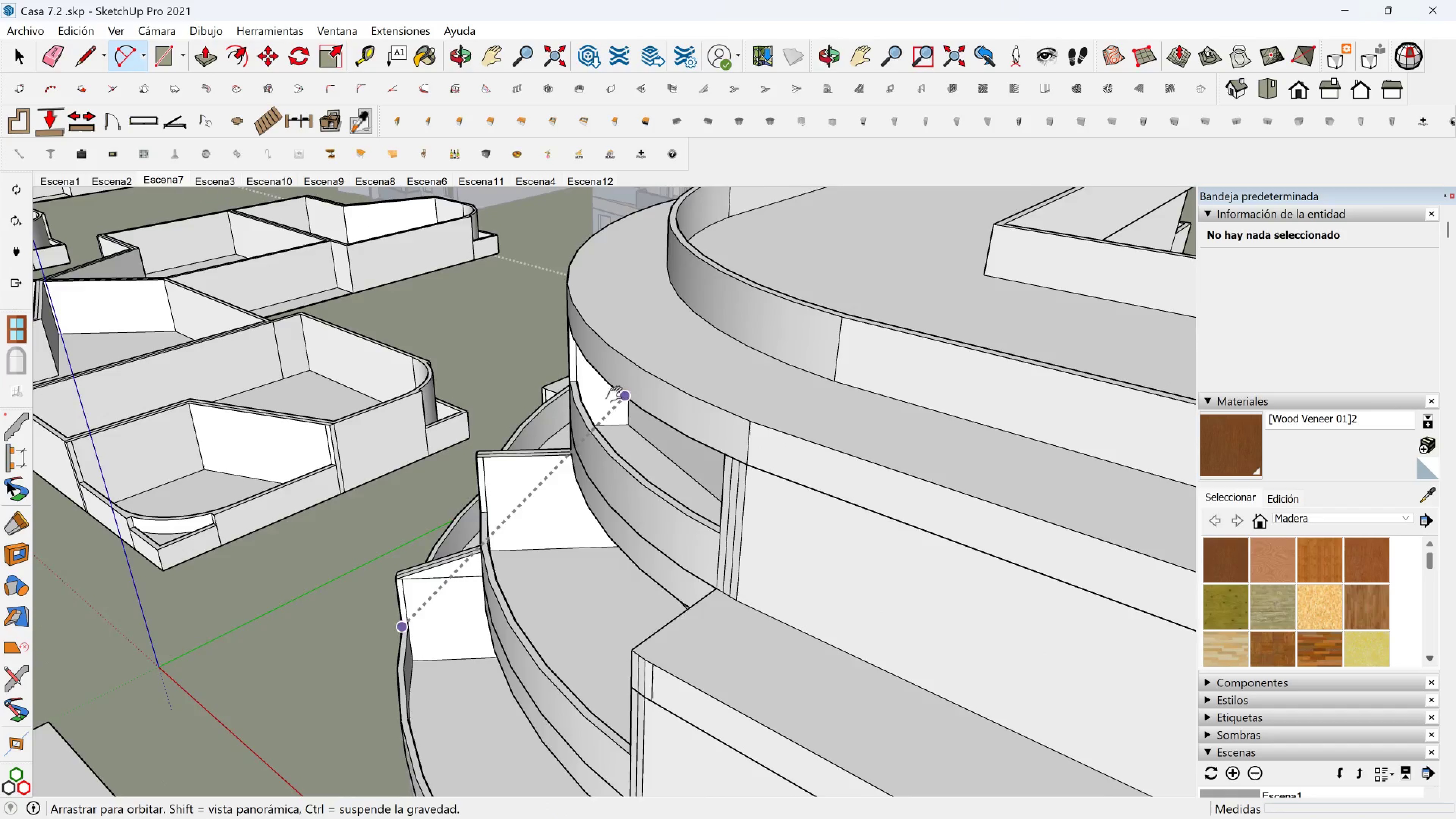 
key(Shift+ShiftLeft)
 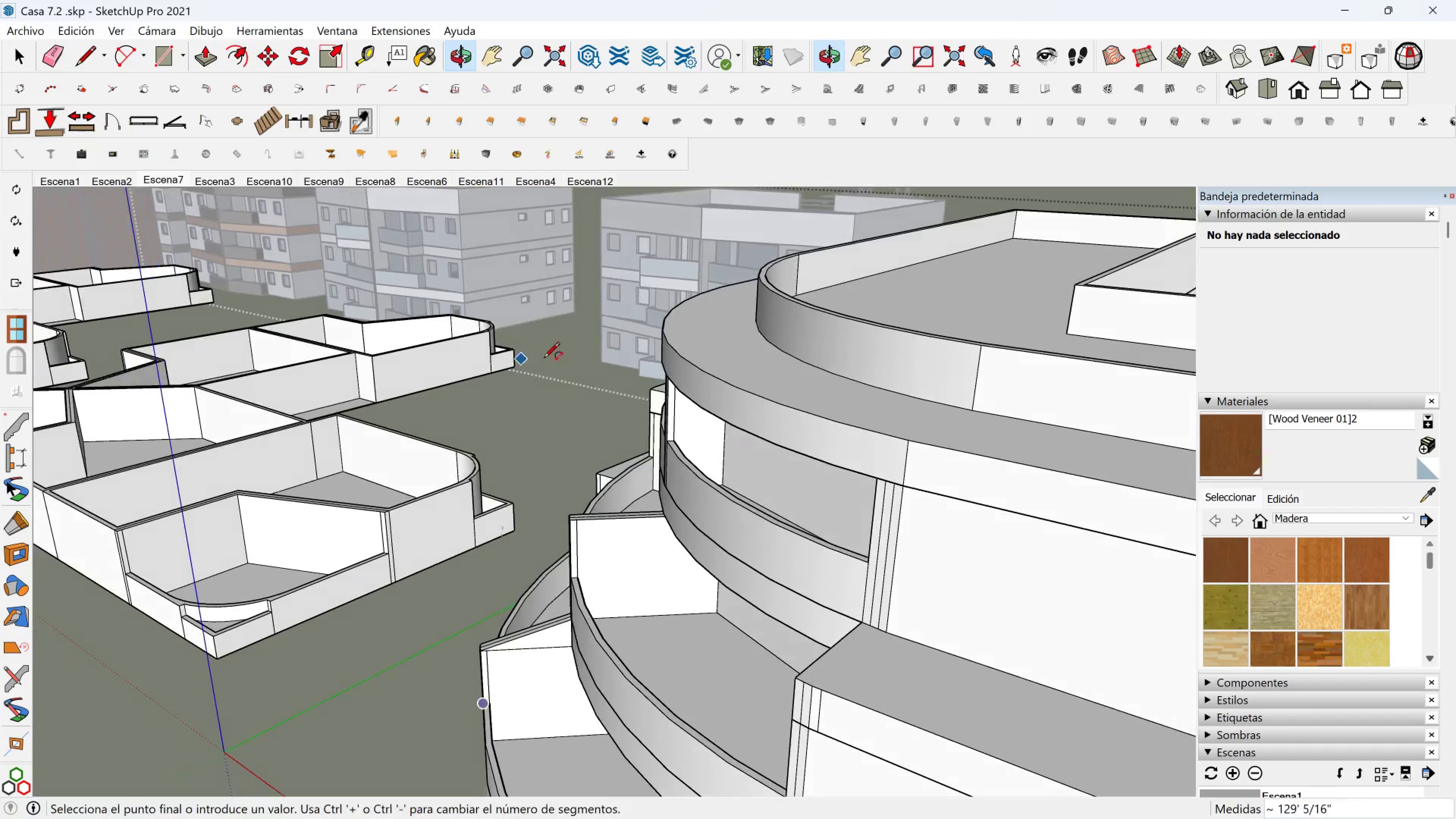 
scroll: coordinate [844, 630], scroll_direction: down, amount: 2.0
 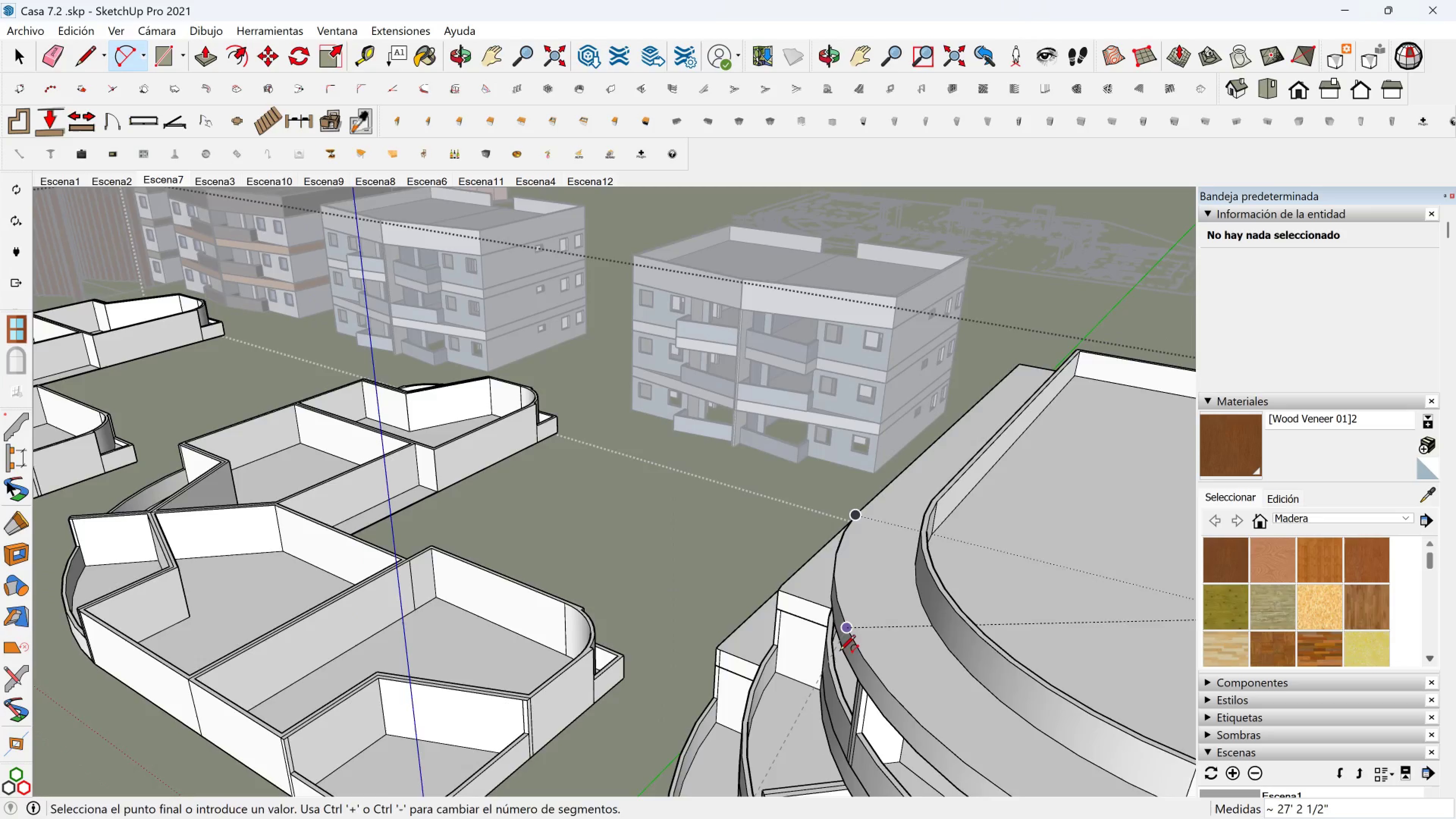 
hold_key(key=ShiftLeft, duration=0.56)
 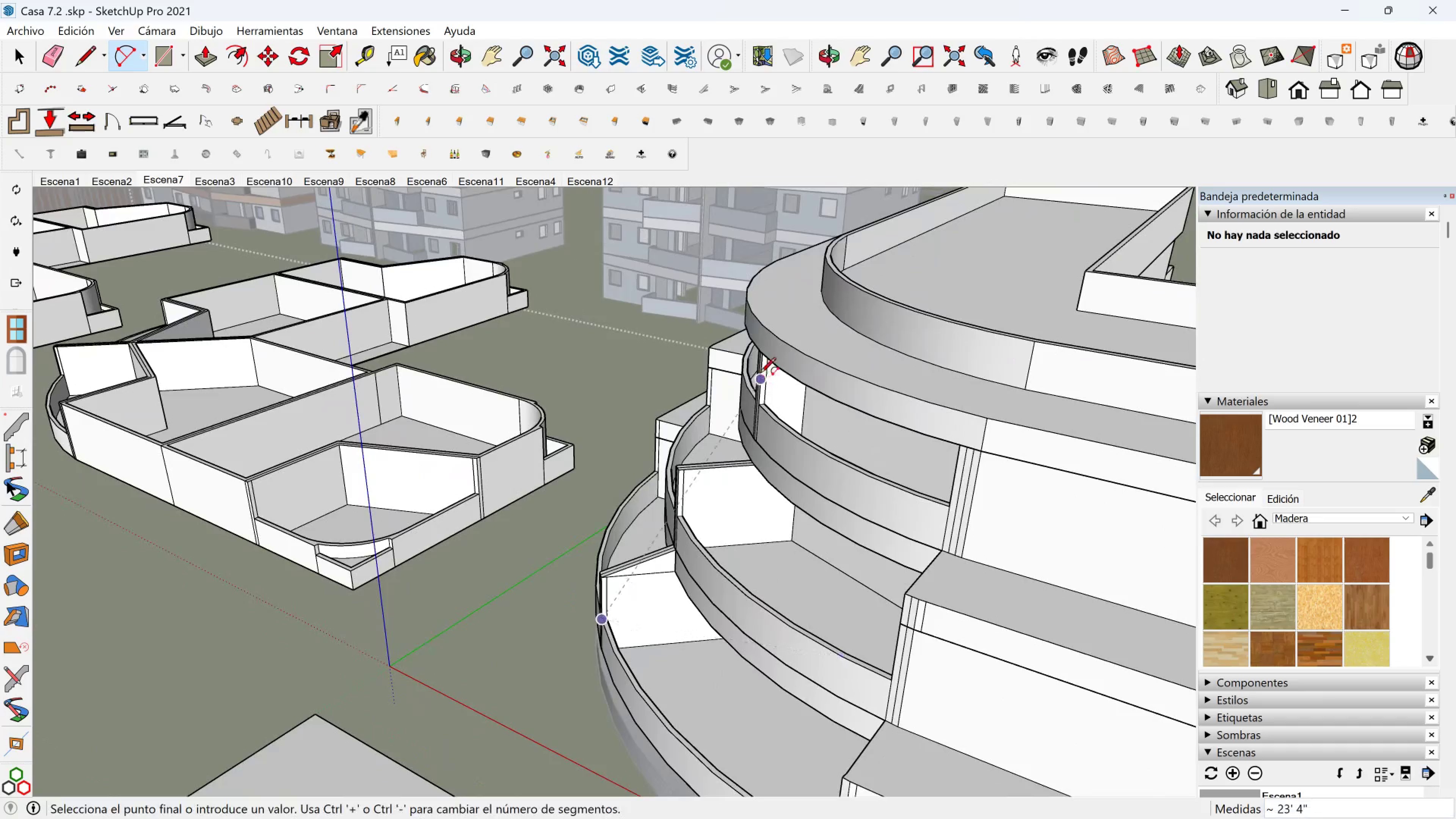 
scroll: coordinate [759, 712], scroll_direction: up, amount: 13.0
 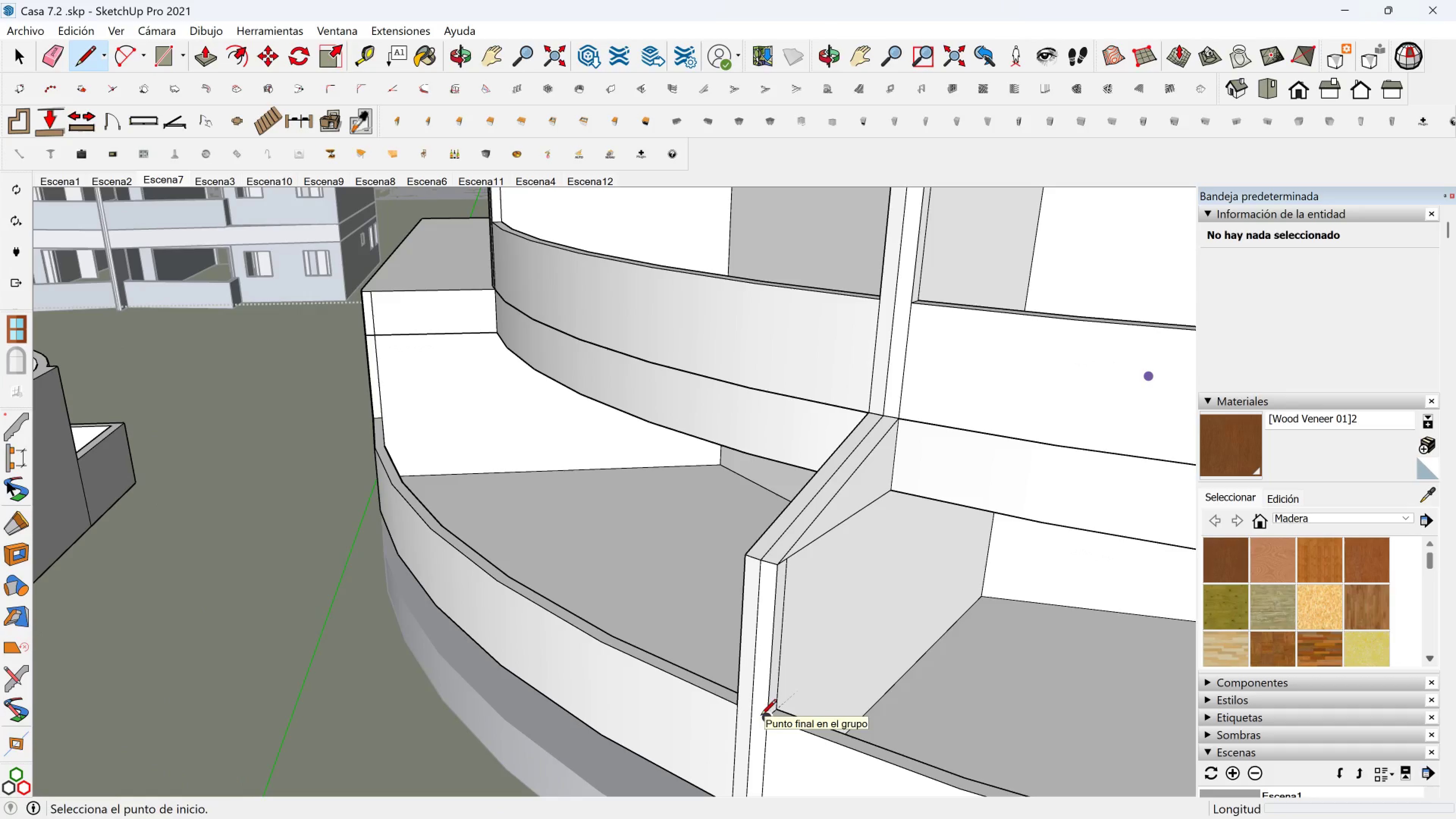 
left_click([761, 716])
 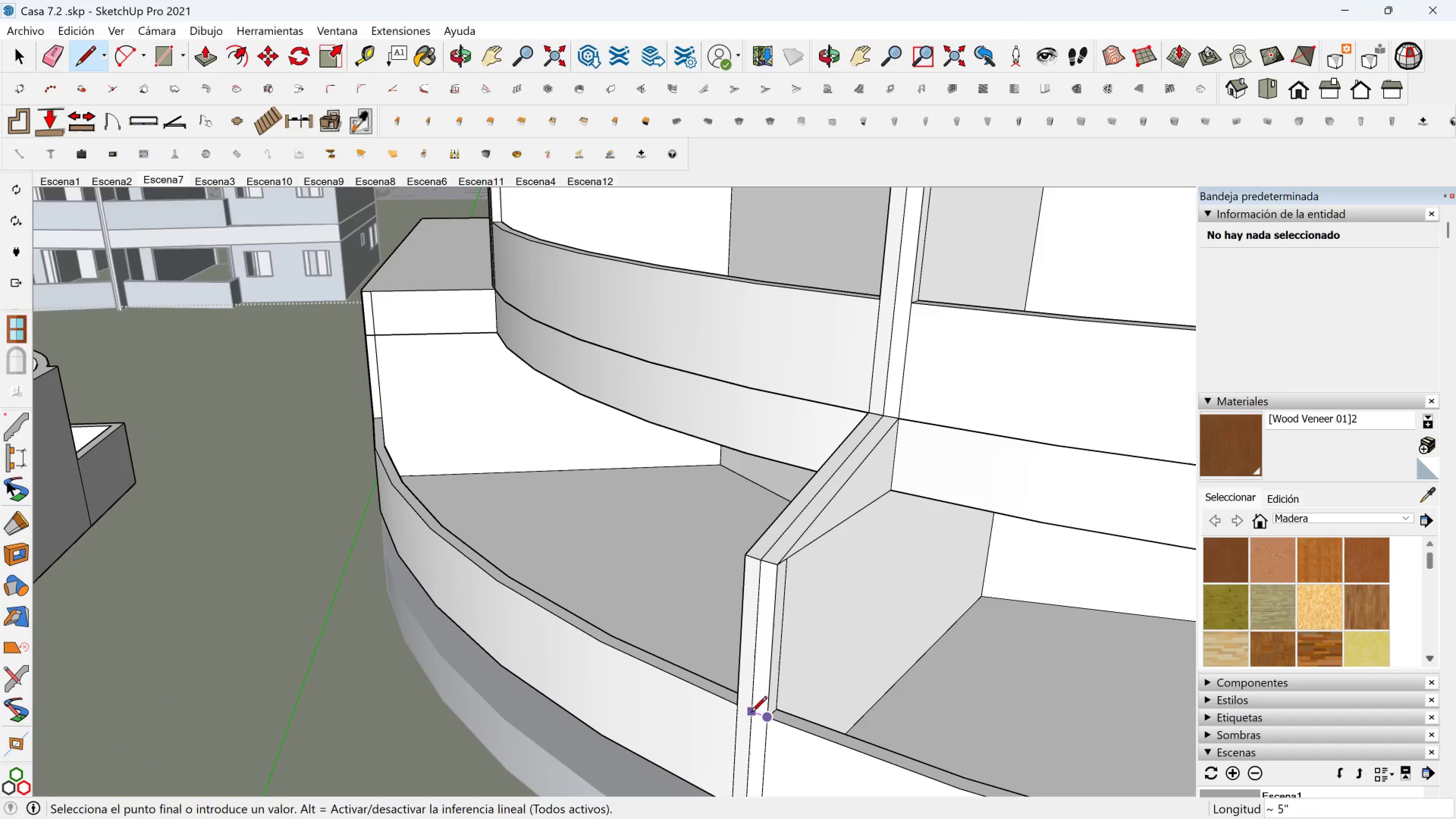 
left_click([751, 718])
 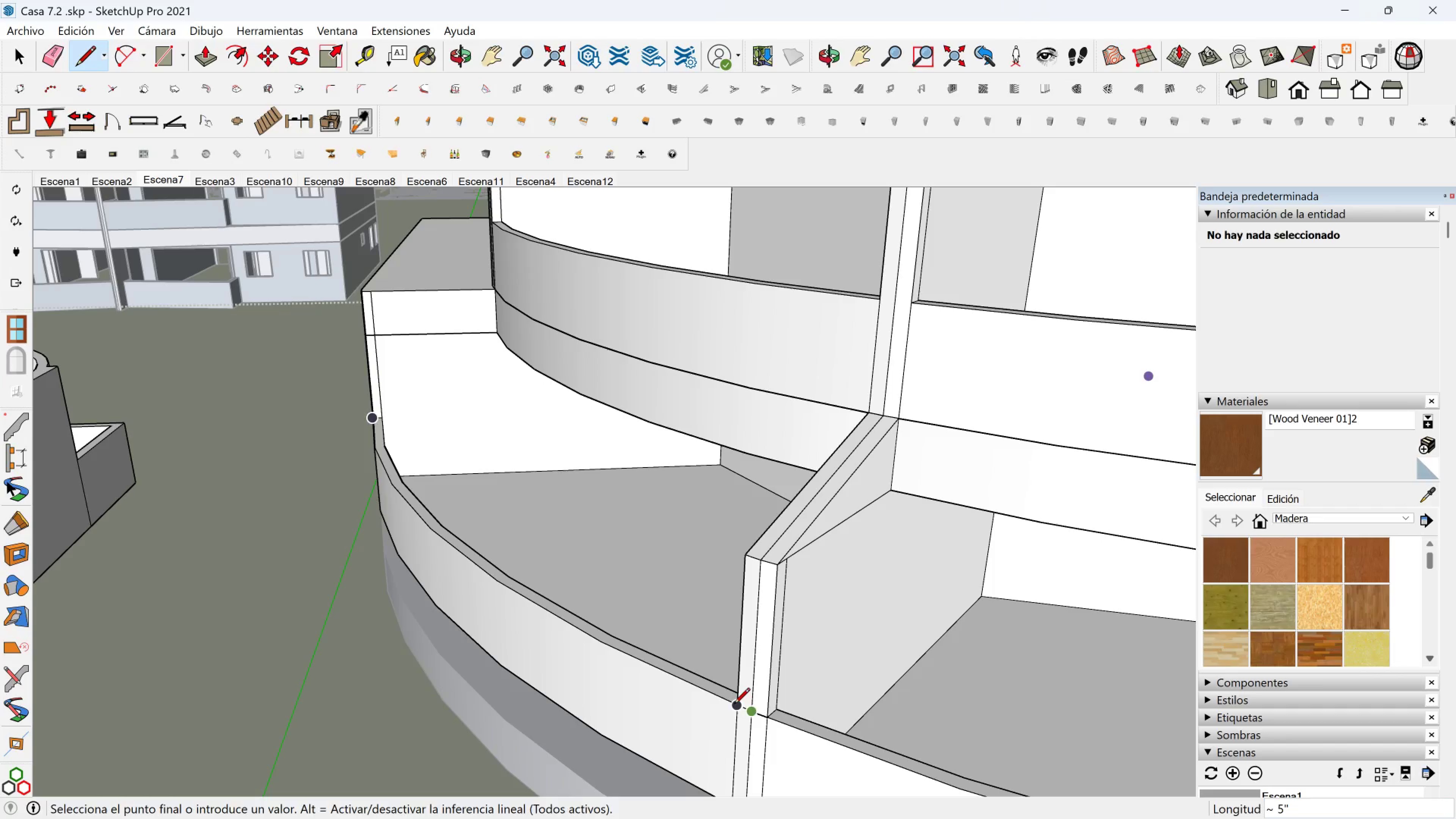 
left_click([734, 705])
 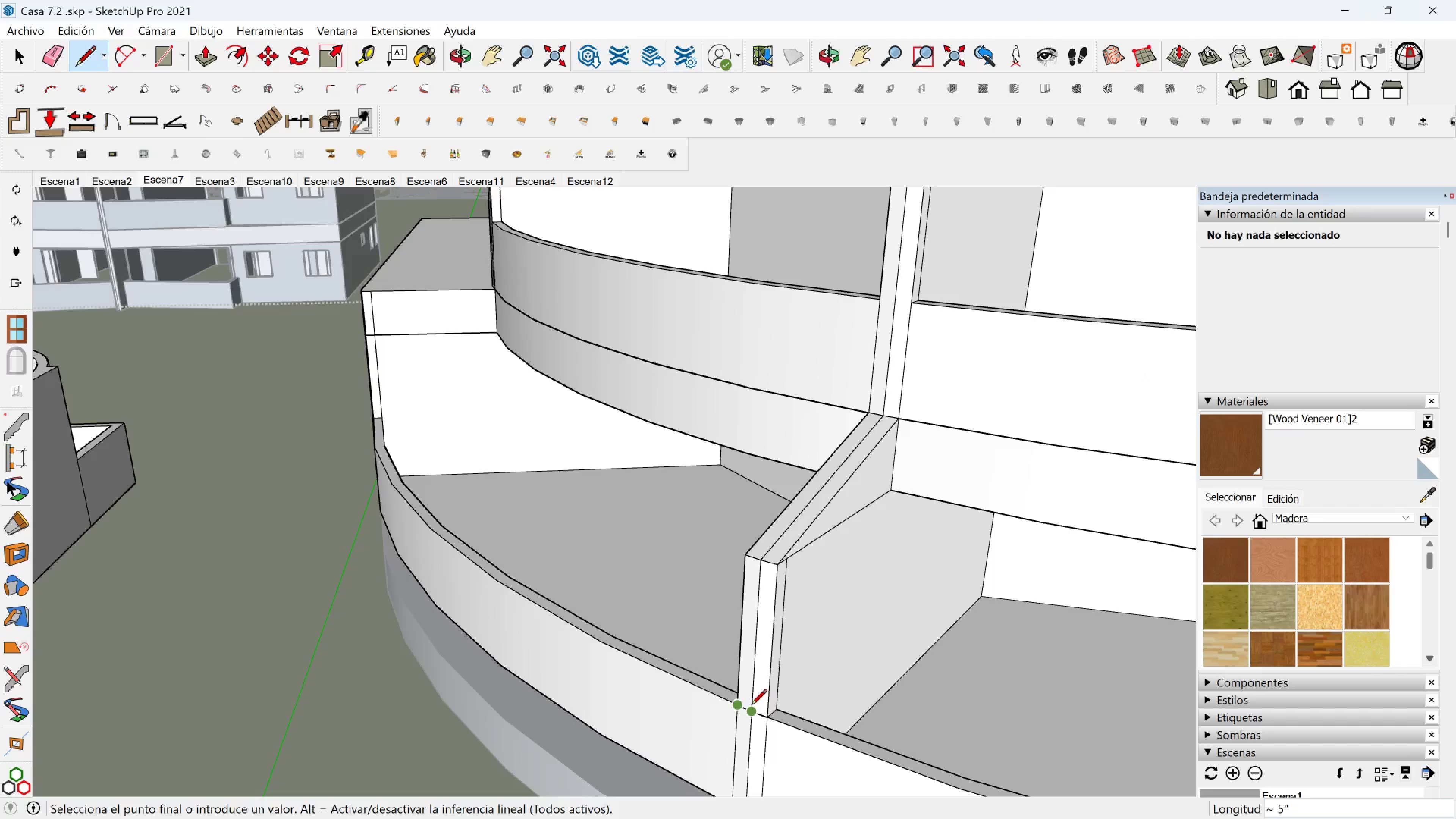 
key(Escape)
 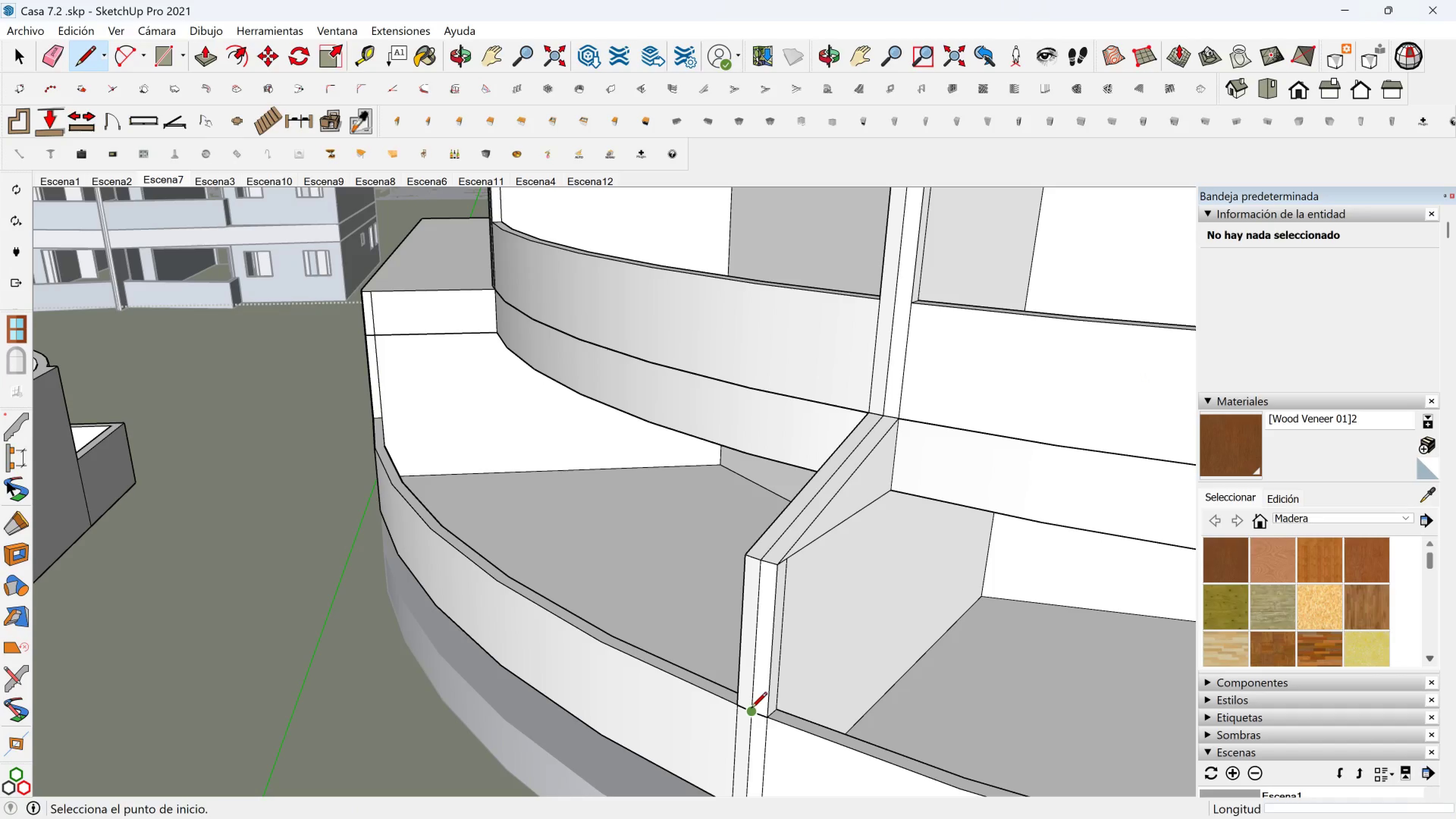 
left_click([751, 709])
 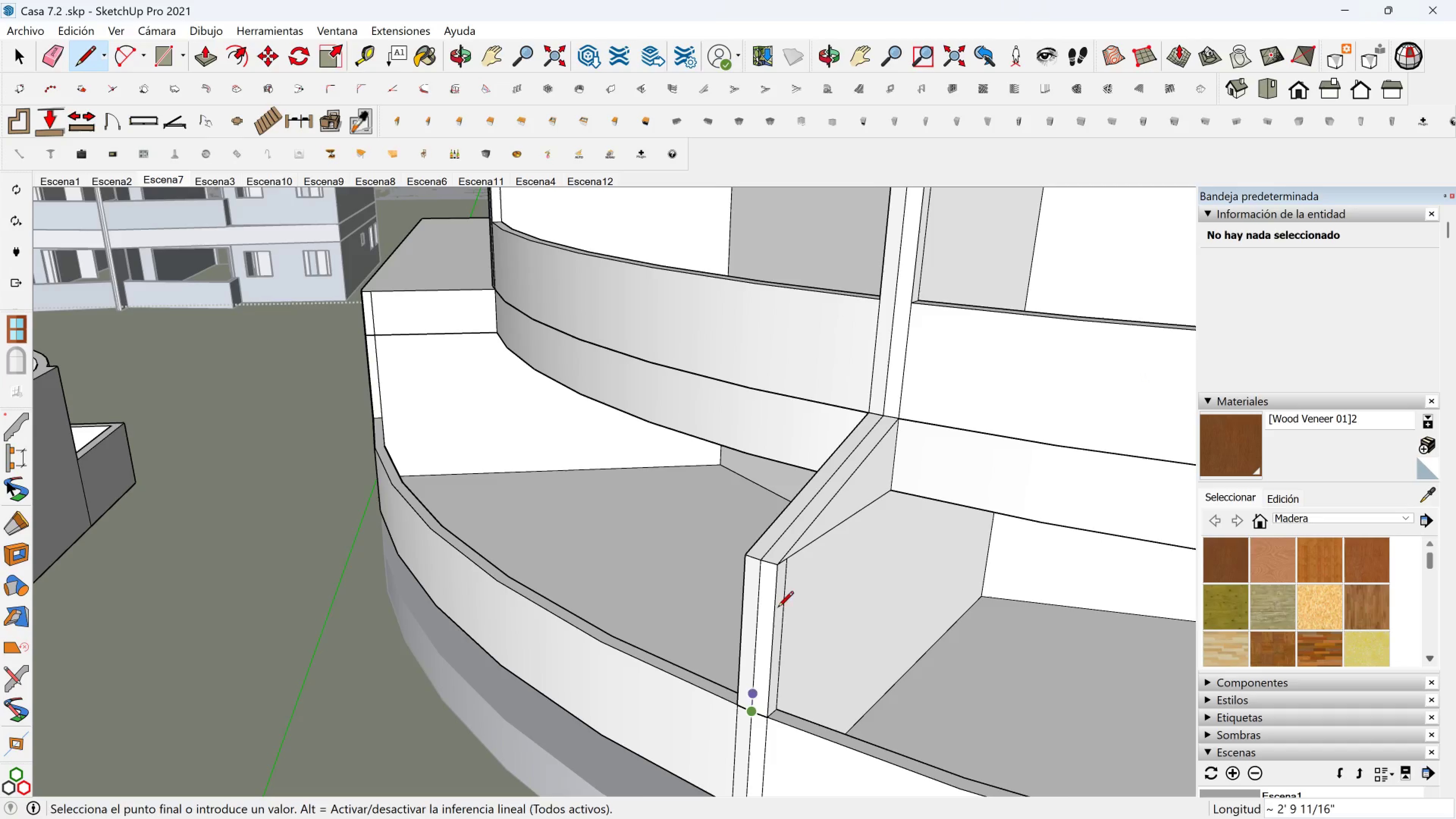 
scroll: coordinate [890, 436], scroll_direction: down, amount: 7.0
 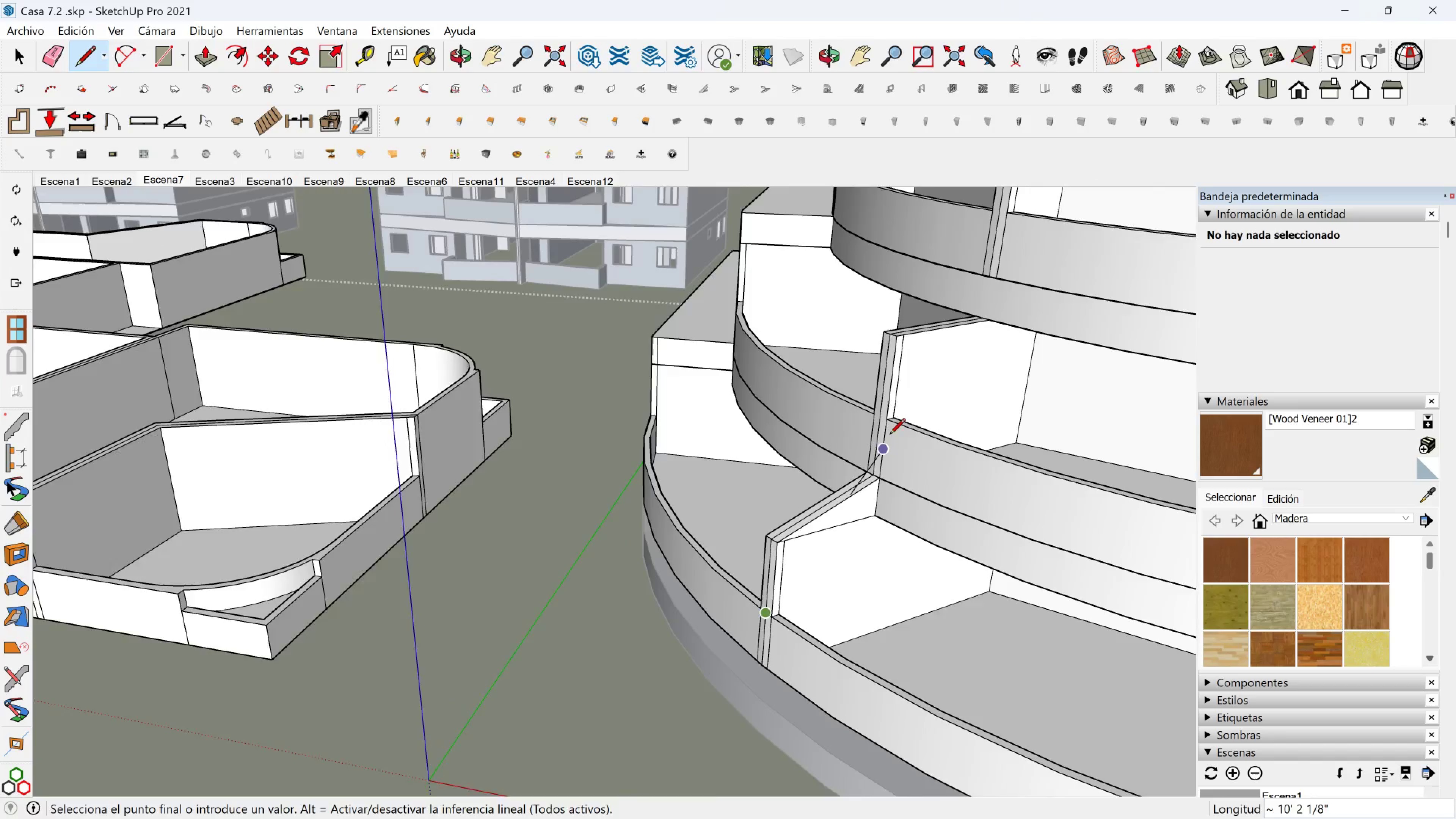 
key(Shift+ShiftLeft)
 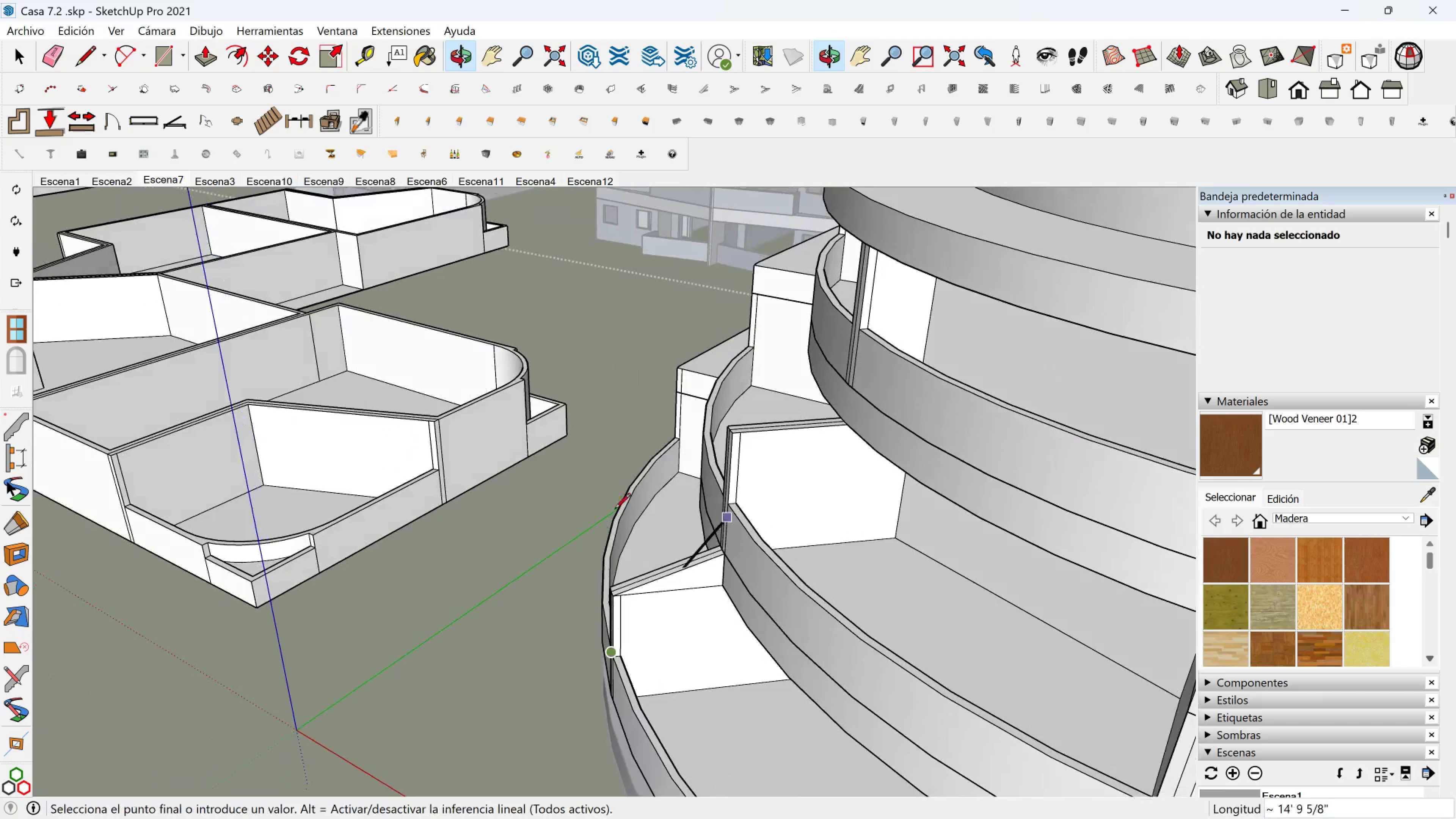 
scroll: coordinate [756, 431], scroll_direction: down, amount: 1.0
 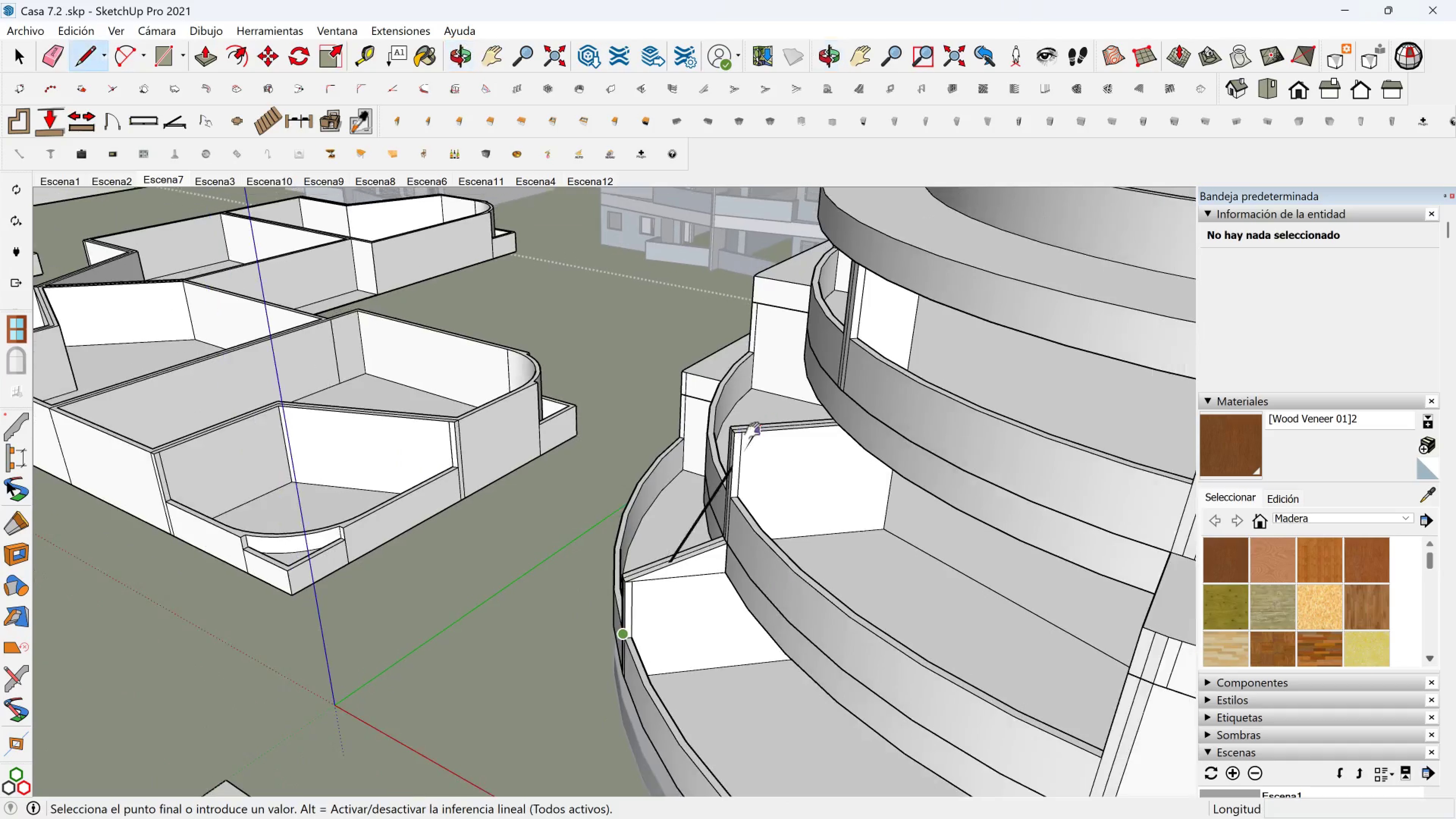 
key(Shift+ShiftLeft)
 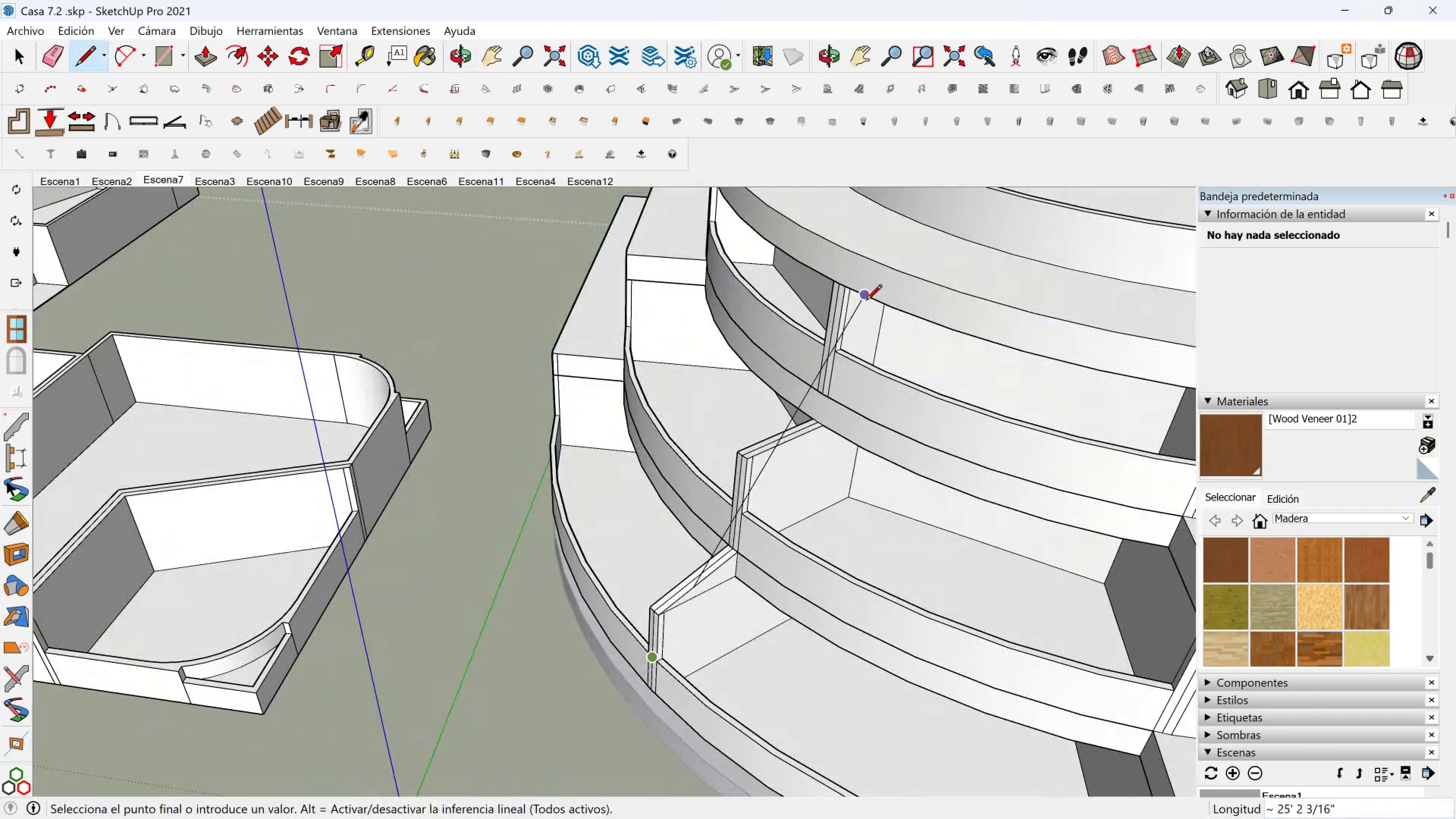 
scroll: coordinate [830, 289], scroll_direction: up, amount: 2.0
 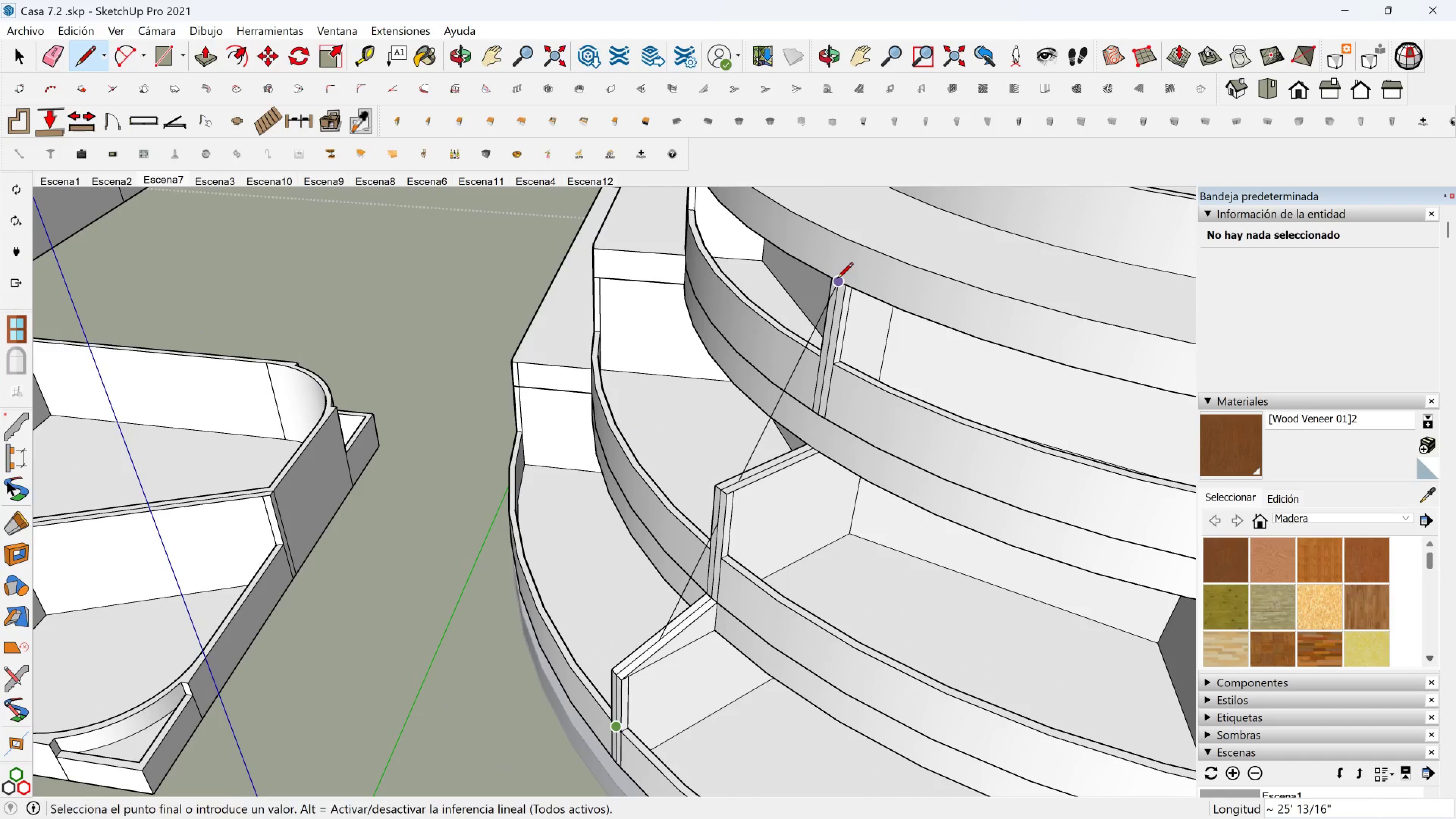 
key(Shift+ShiftLeft)
 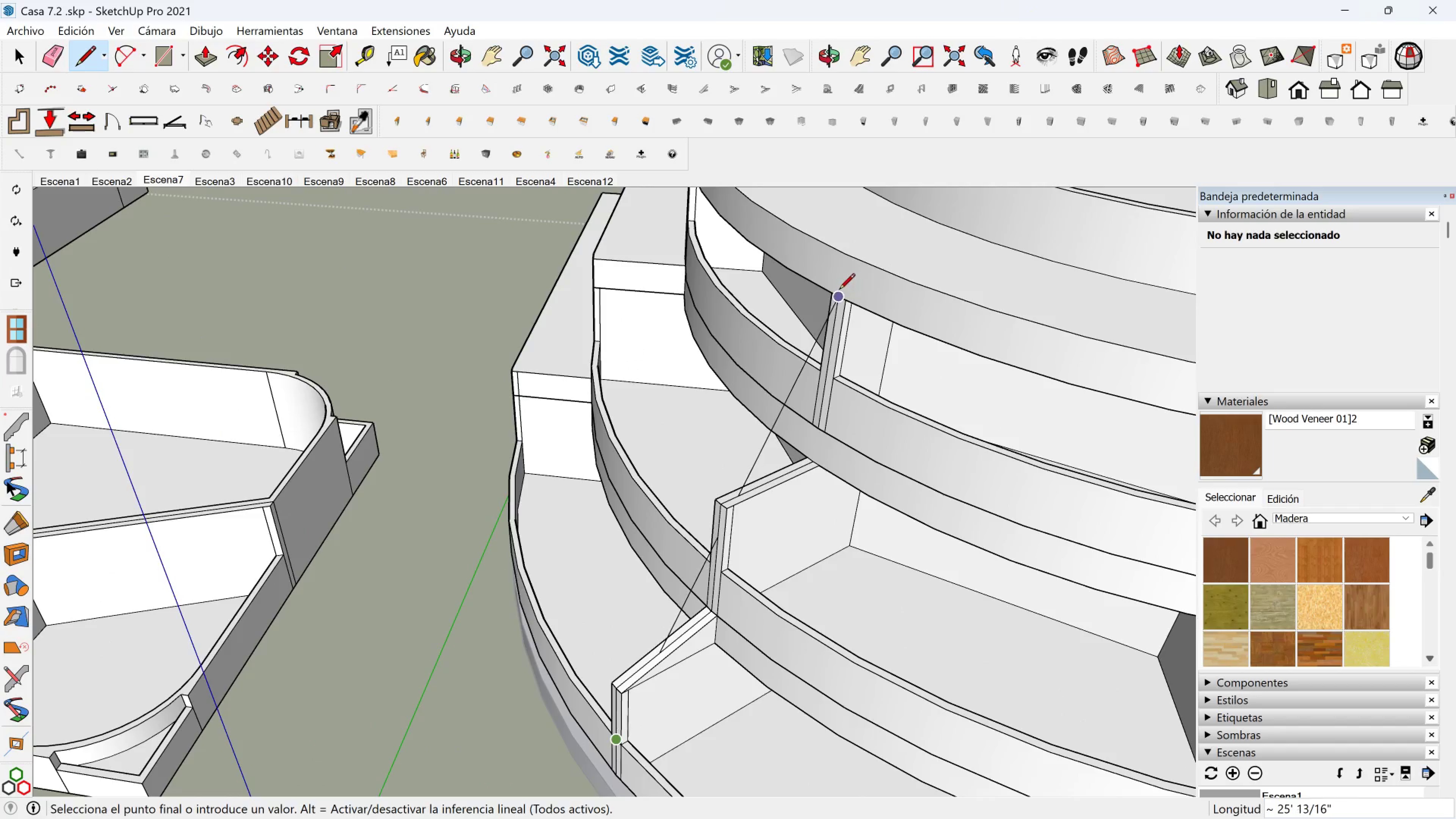 
key(Shift+ShiftLeft)
 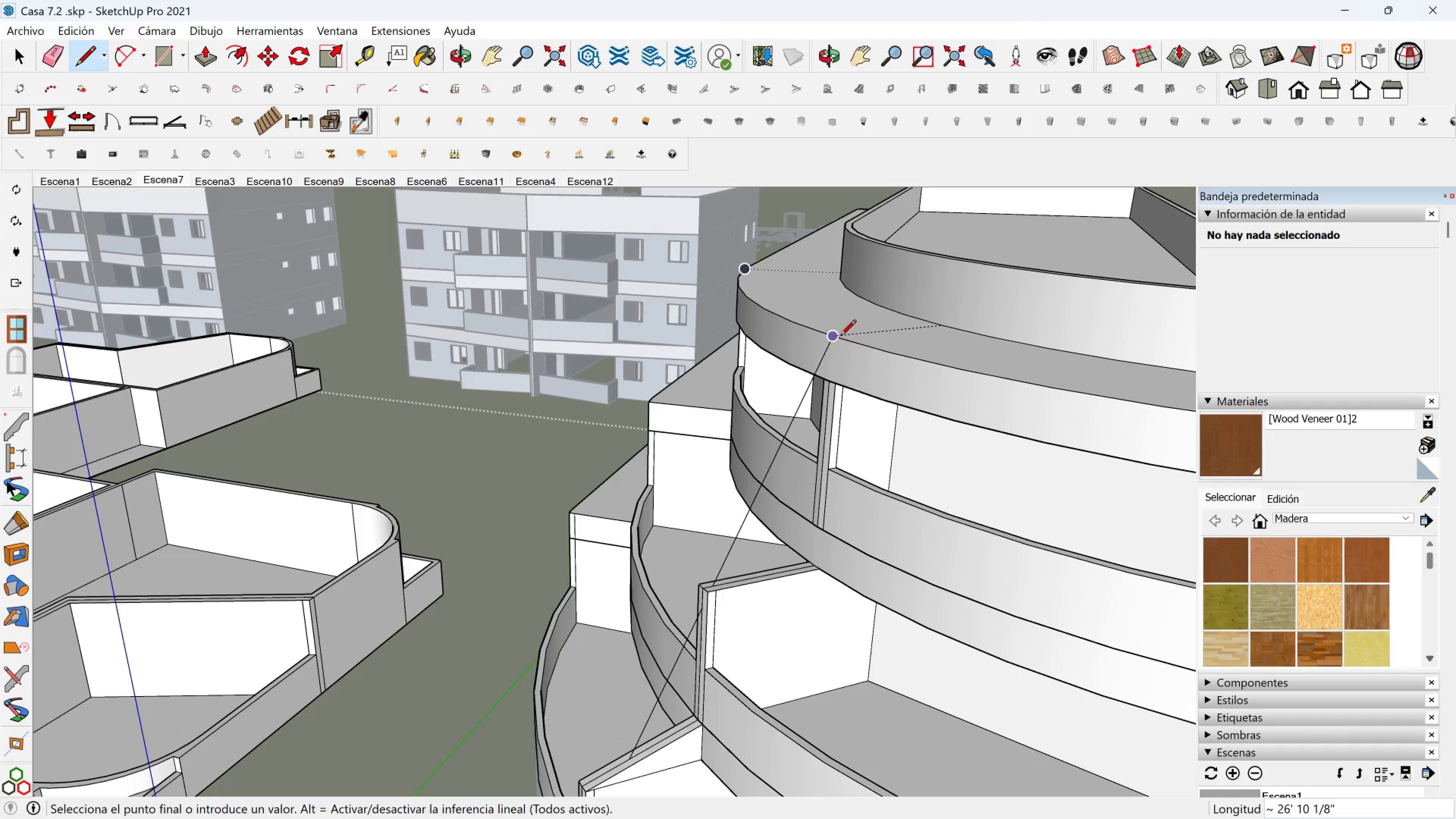 
left_click([828, 378])
 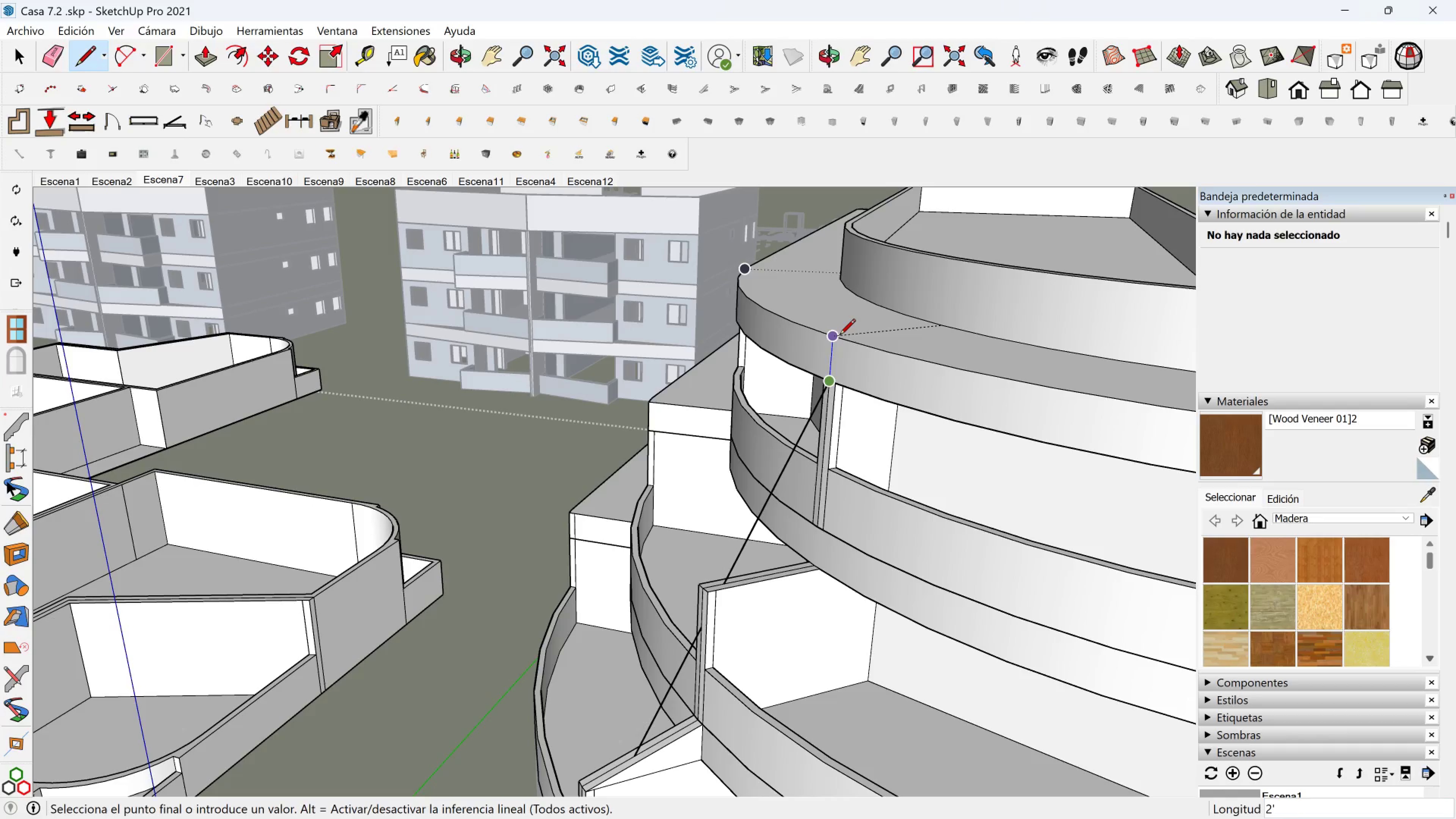 
left_click([839, 336])
 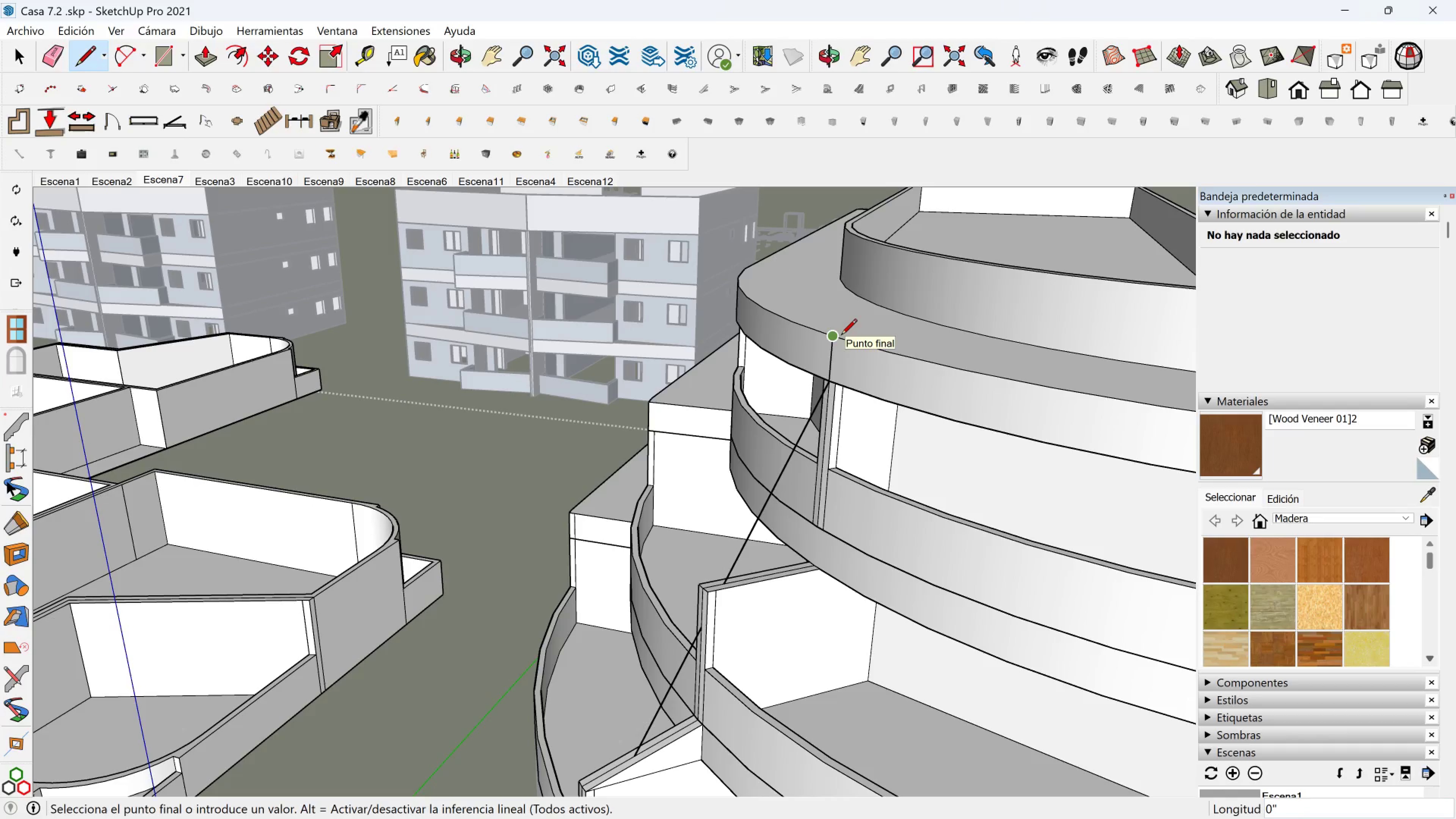 
scroll: coordinate [841, 336], scroll_direction: down, amount: 2.0
 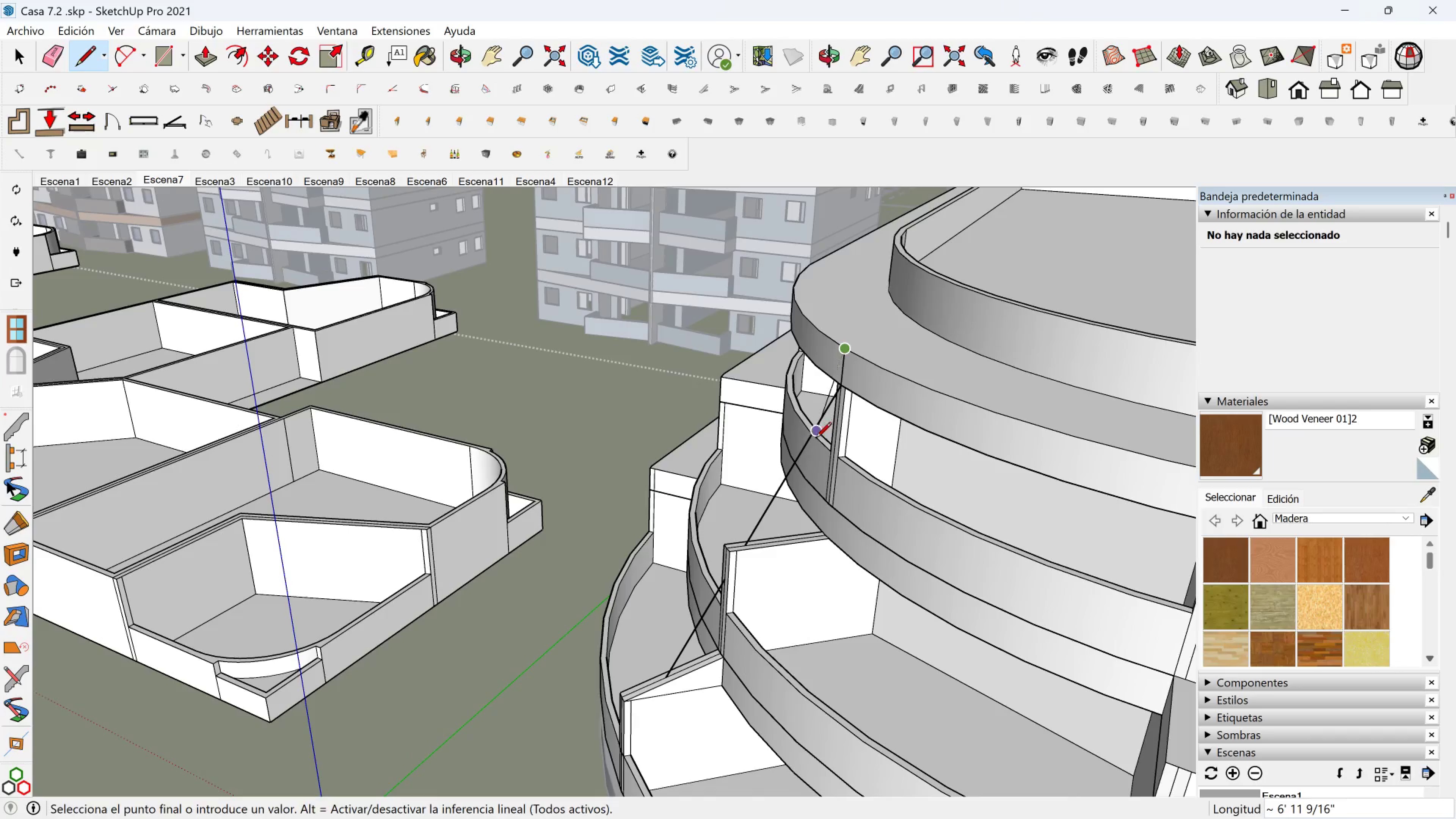 
hold_key(key=ShiftLeft, duration=0.33)
 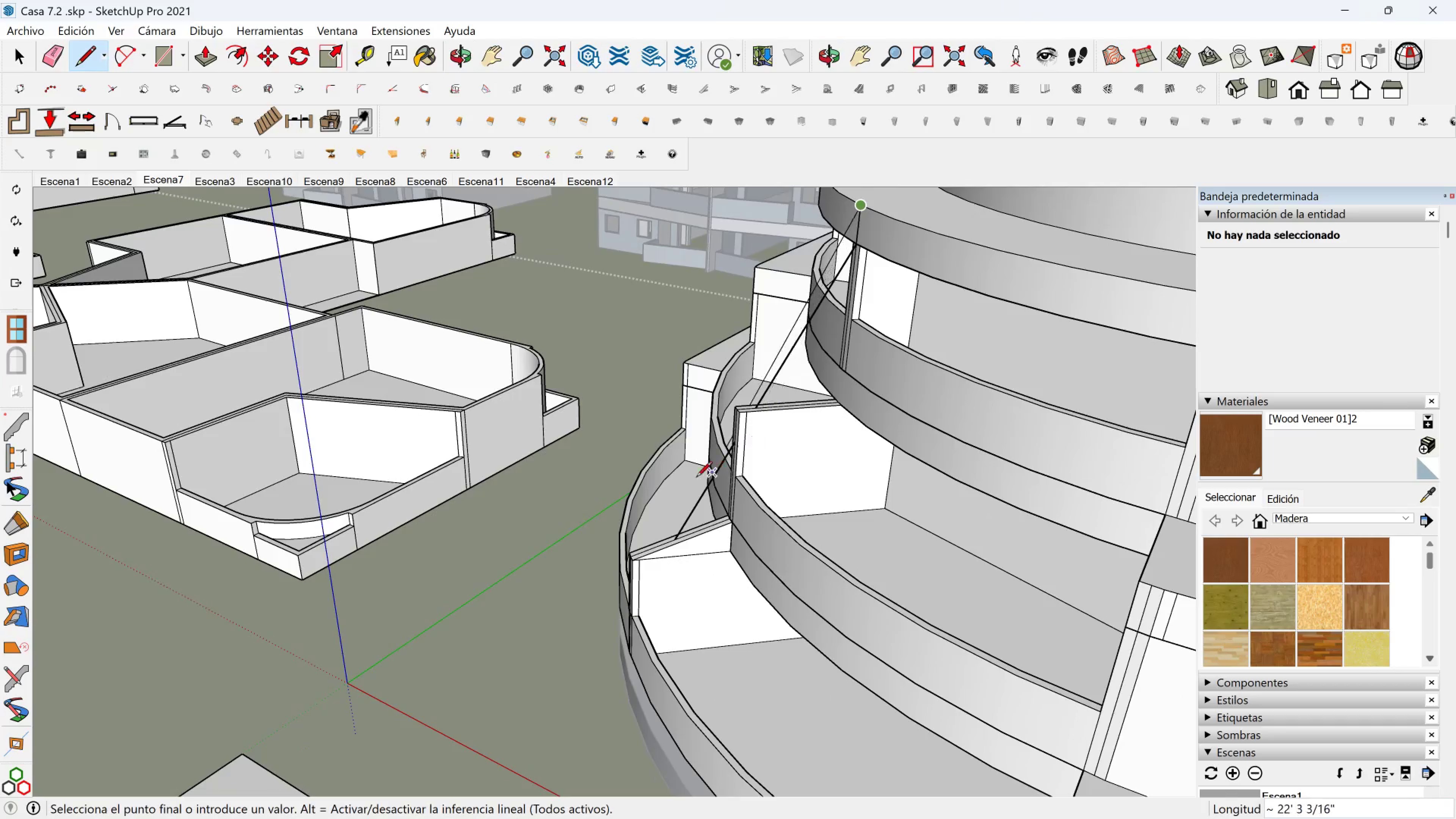 
scroll: coordinate [1009, 672], scroll_direction: up, amount: 9.0
 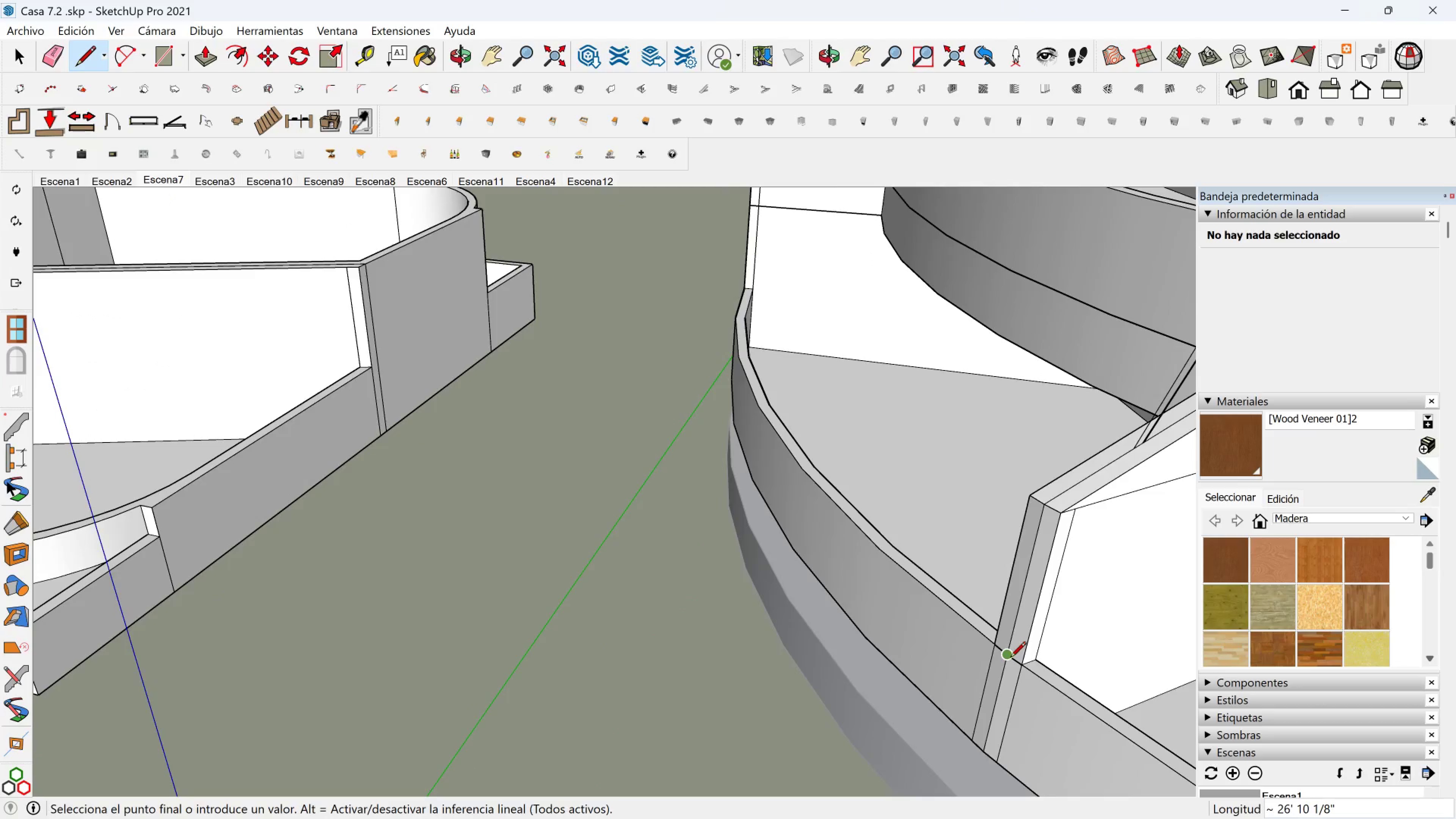 
left_click([1010, 659])
 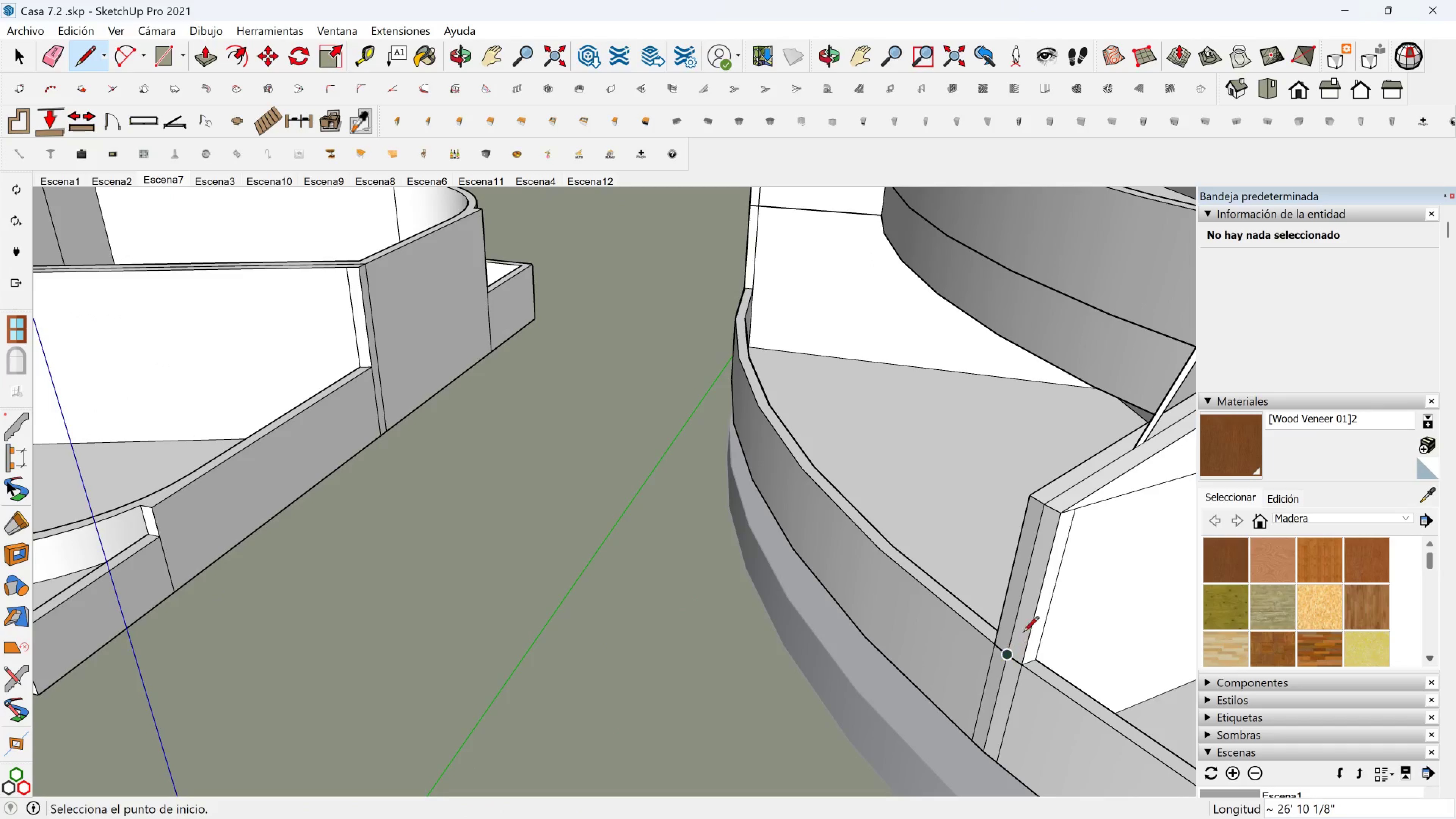 
scroll: coordinate [1059, 563], scroll_direction: down, amount: 3.0
 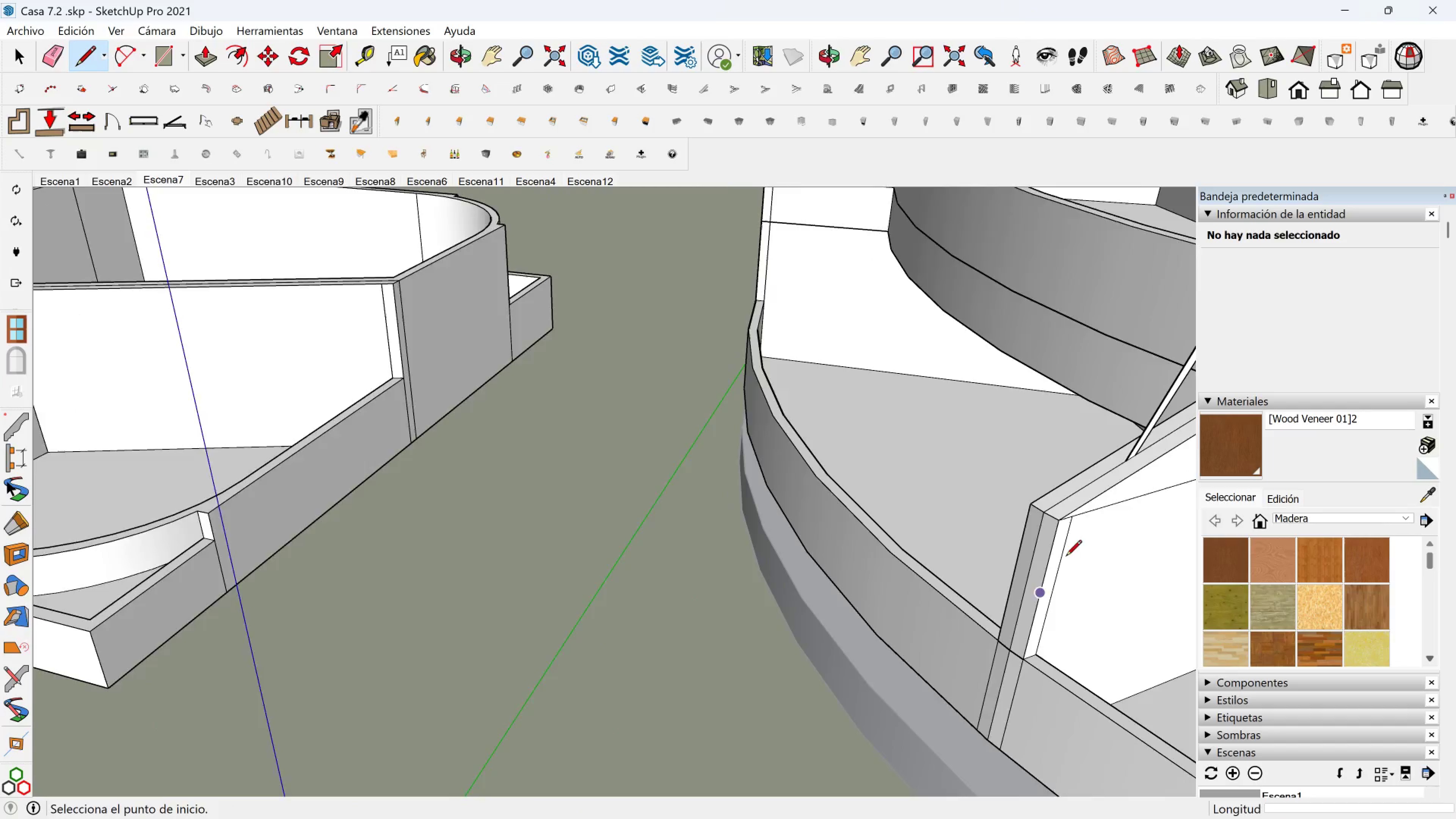 
hold_key(key=ShiftLeft, duration=0.39)
 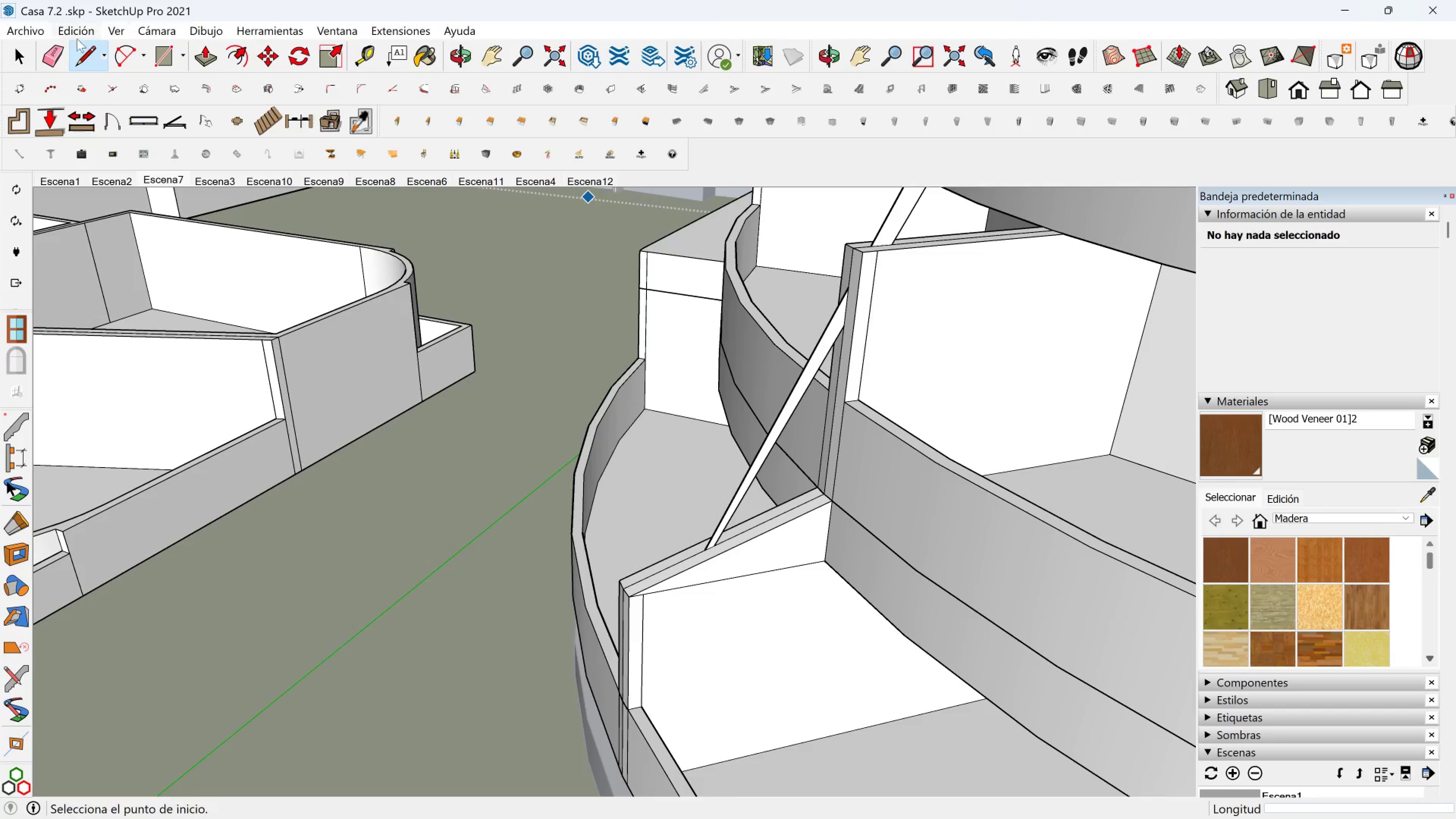 
left_click_drag(start_coordinate=[29, 53], to_coordinate=[31, 53])
 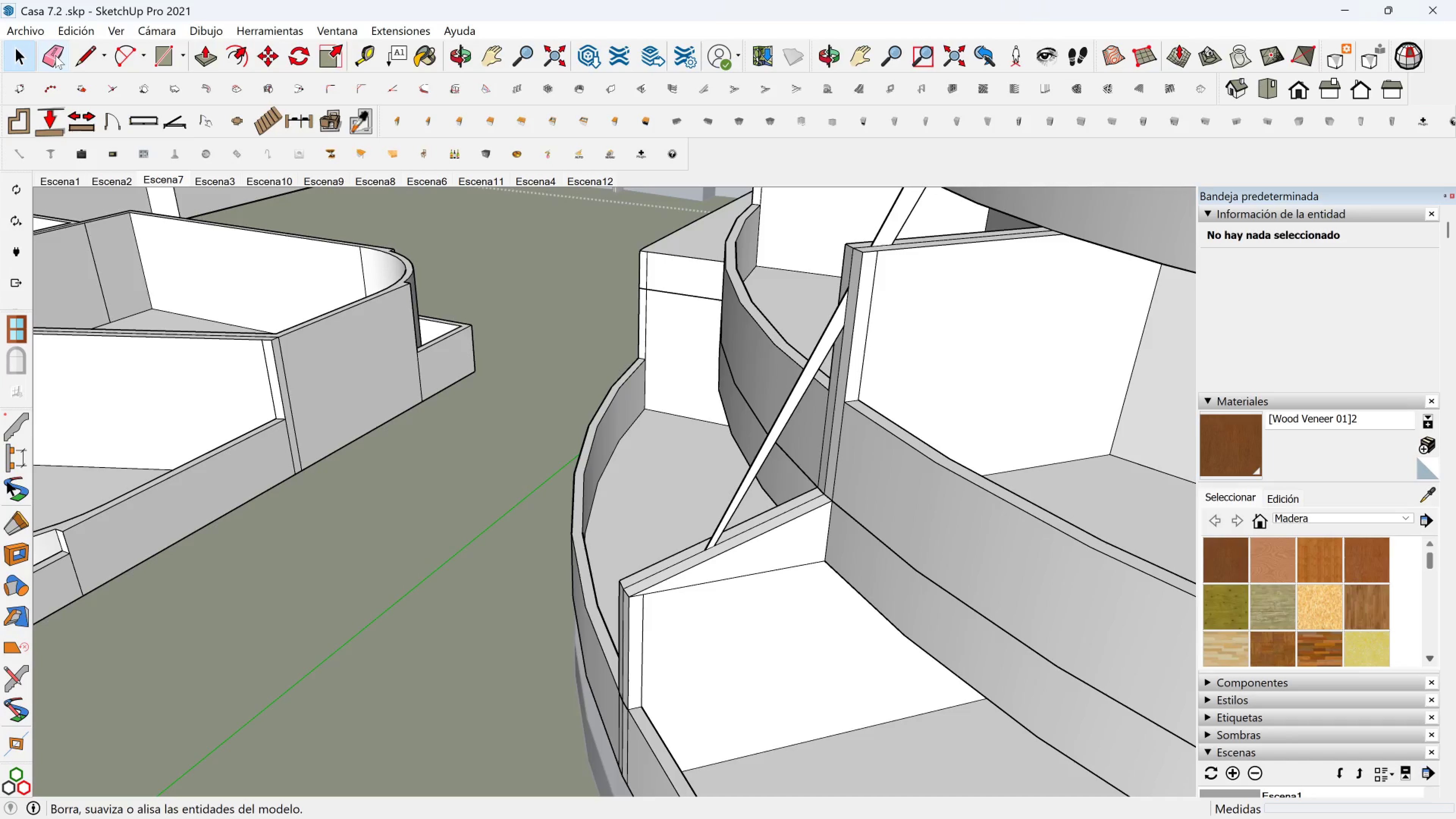 
double_click([55, 55])
 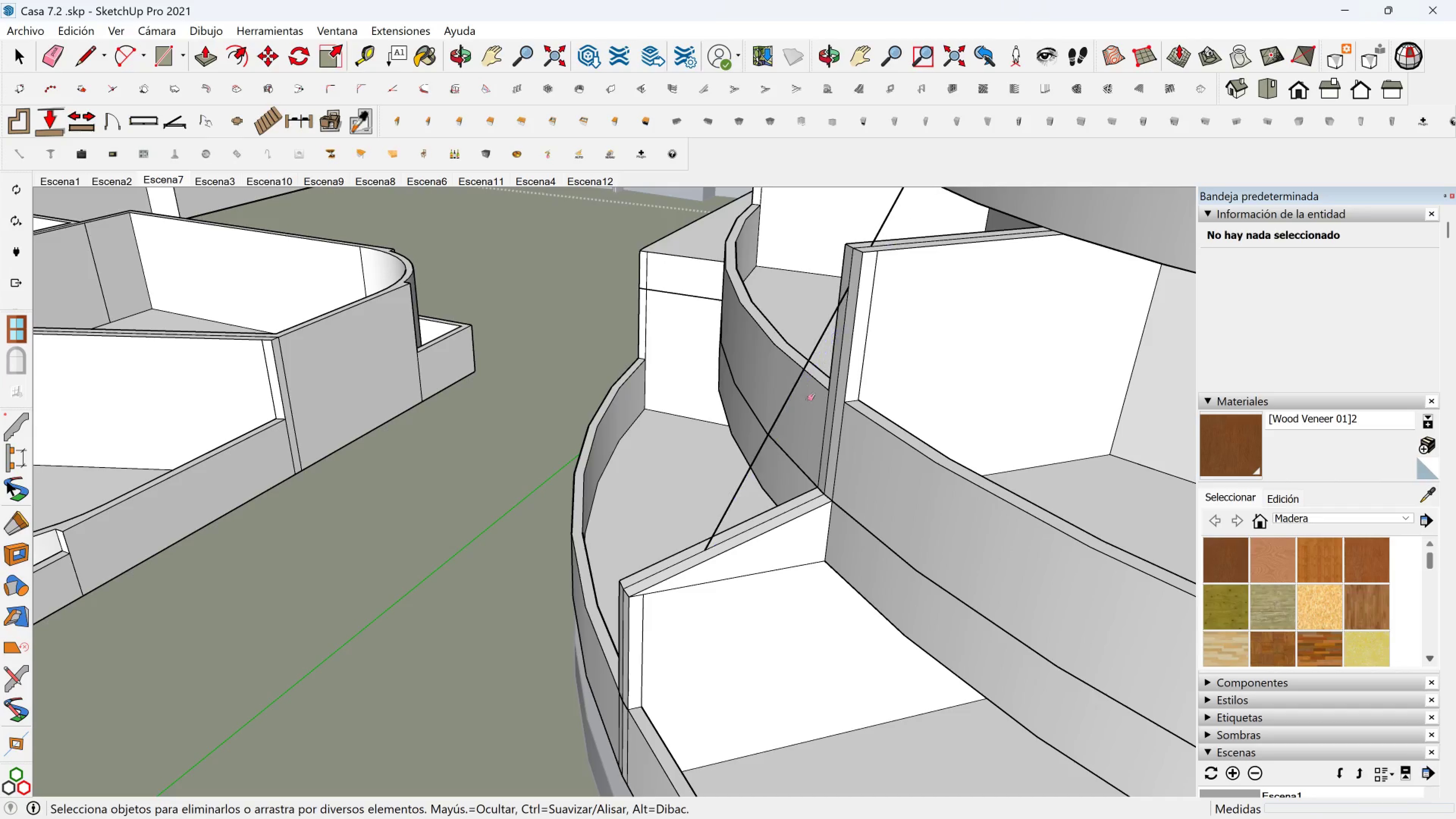 
scroll: coordinate [856, 377], scroll_direction: down, amount: 3.0
 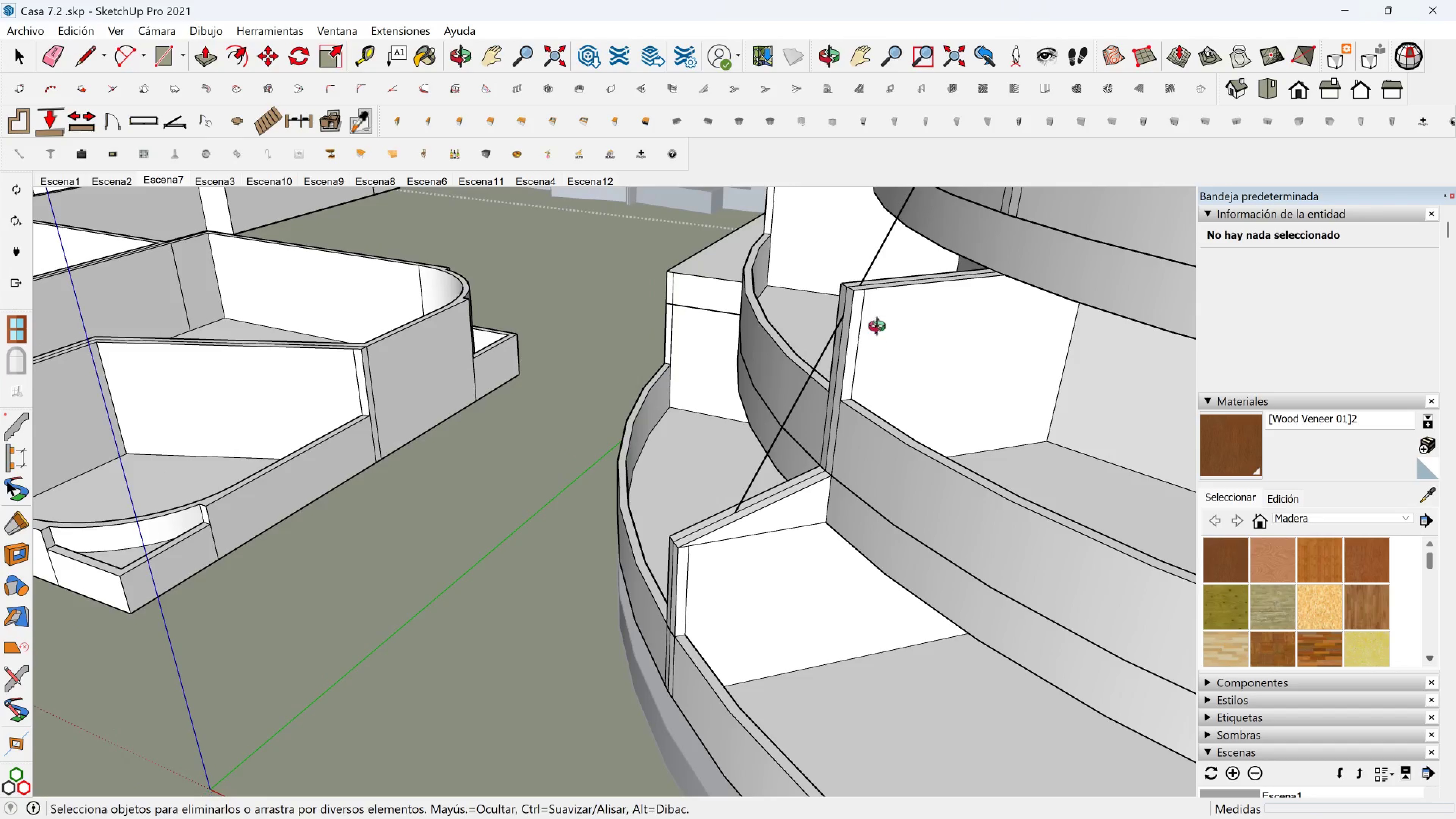 
key(Shift+ShiftLeft)
 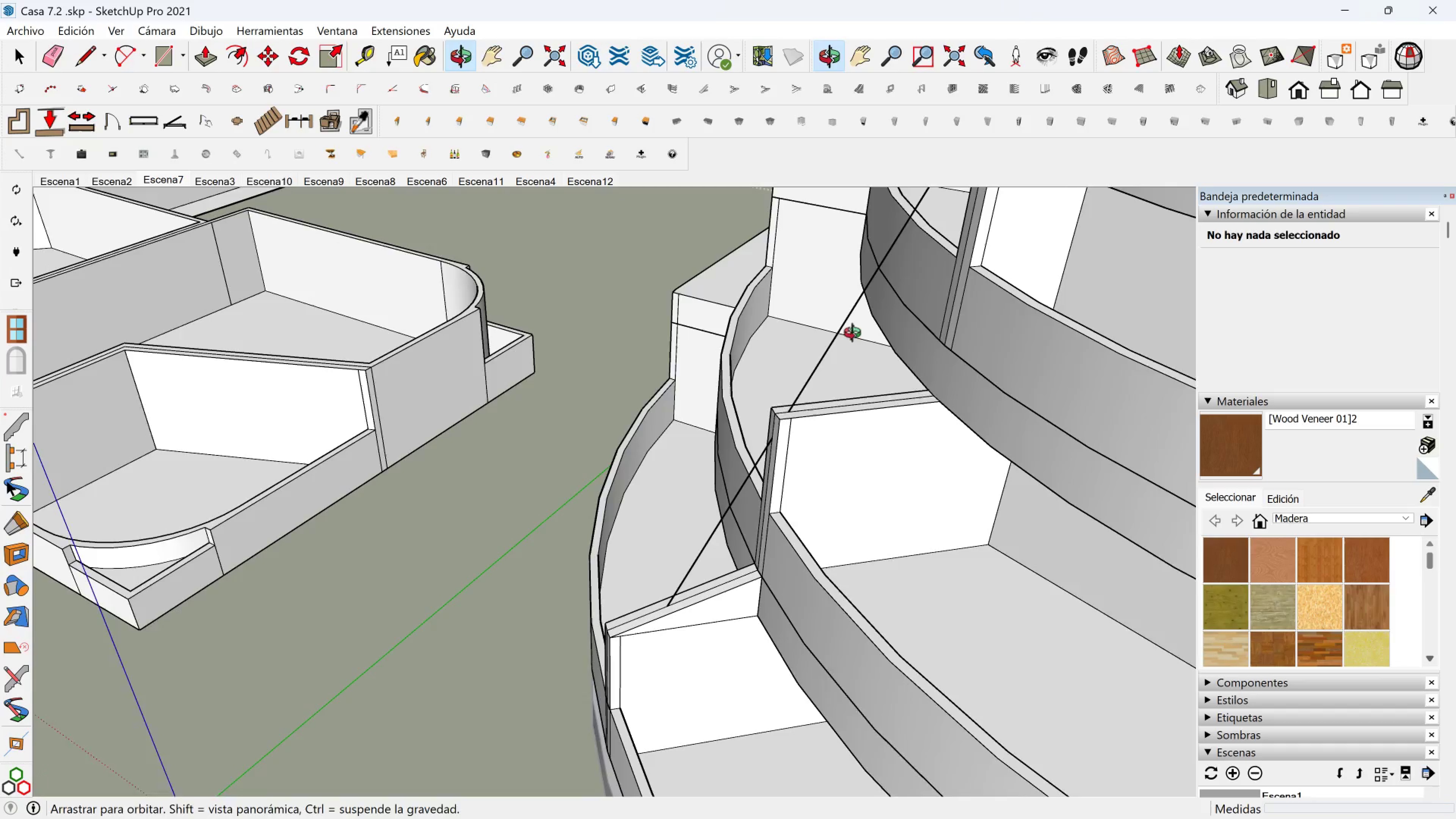 
scroll: coordinate [886, 325], scroll_direction: down, amount: 3.0
 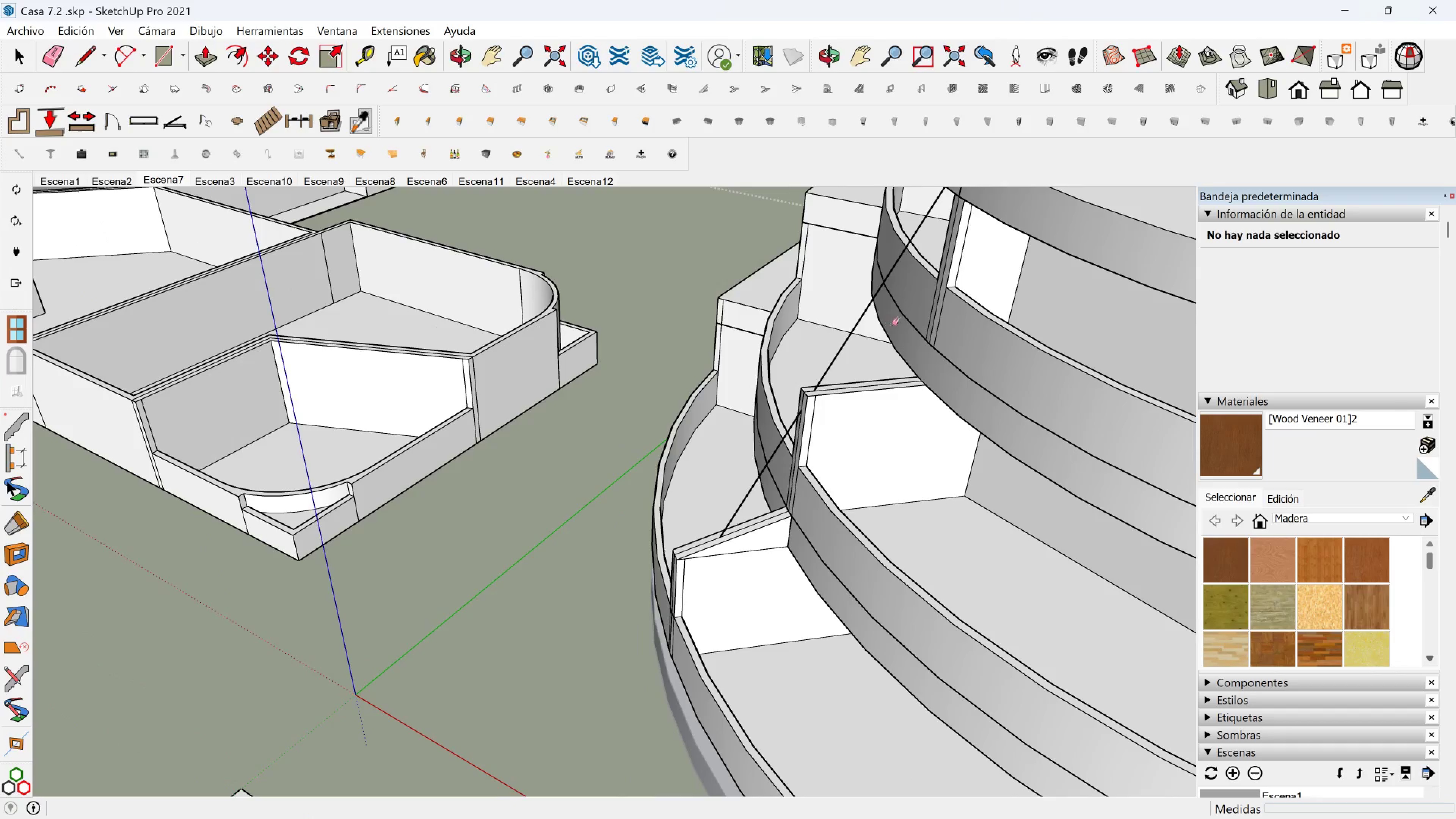 
key(Shift+ShiftLeft)
 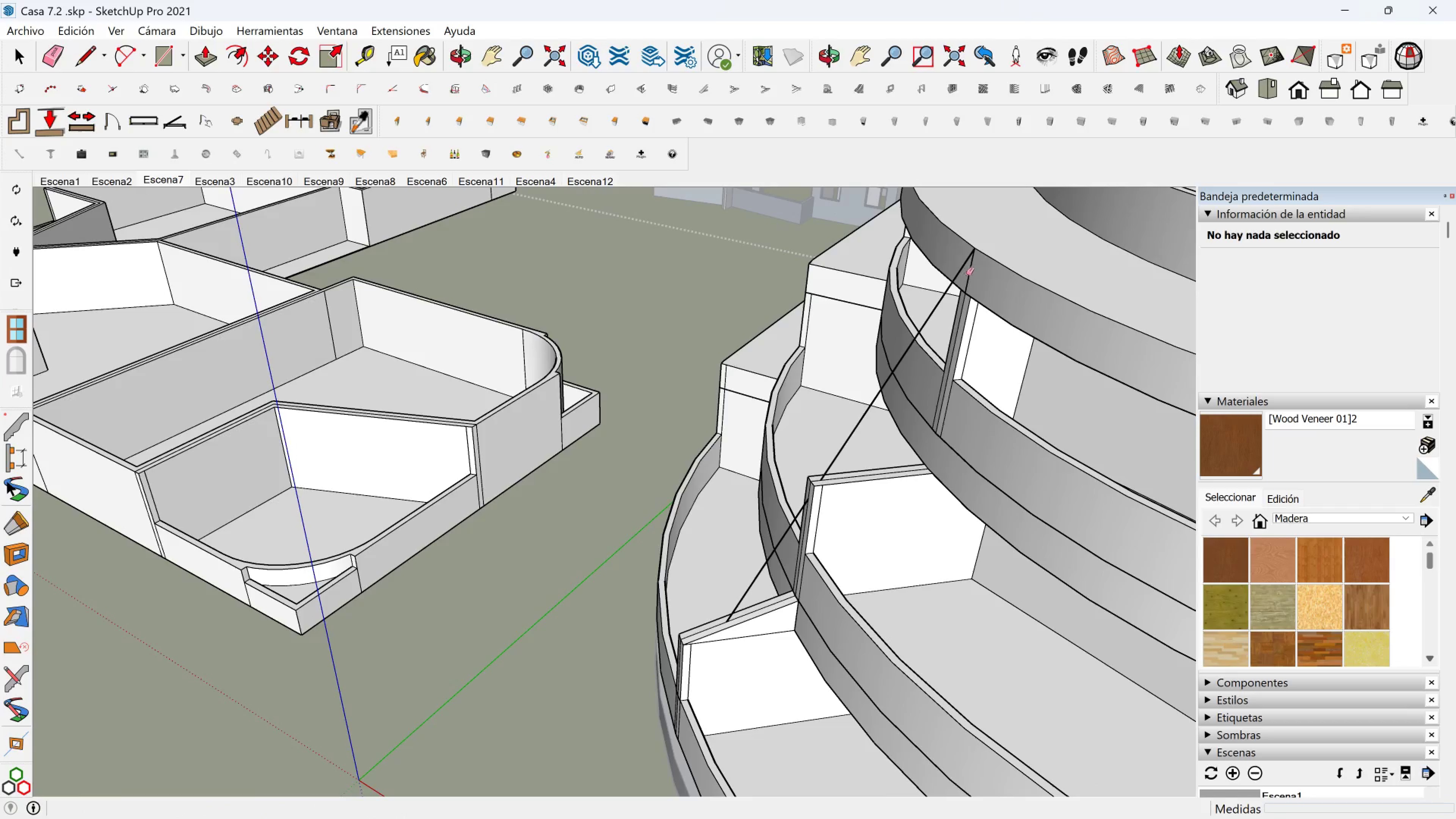 
left_click([967, 274])
 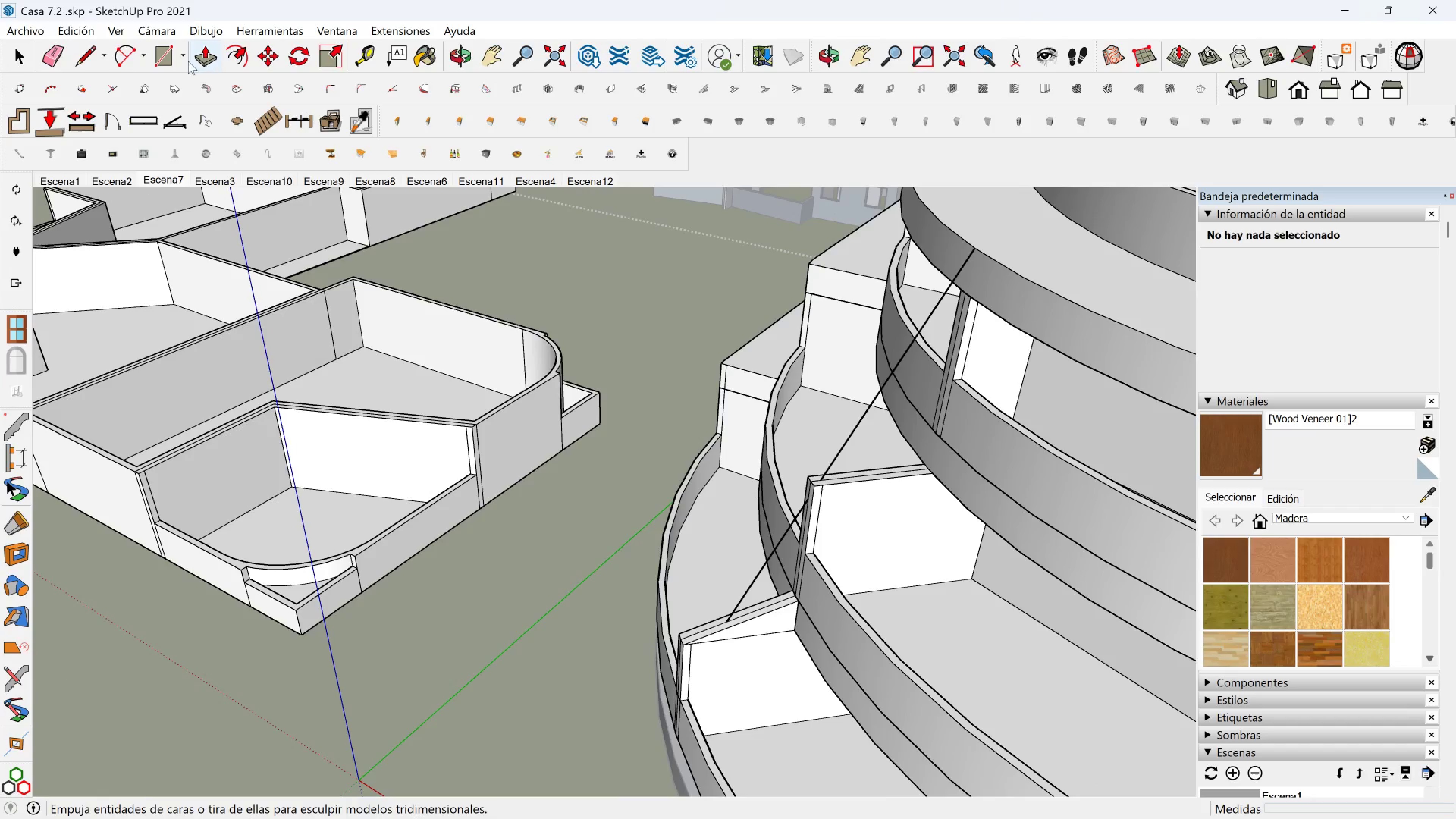 
left_click([113, 55])
 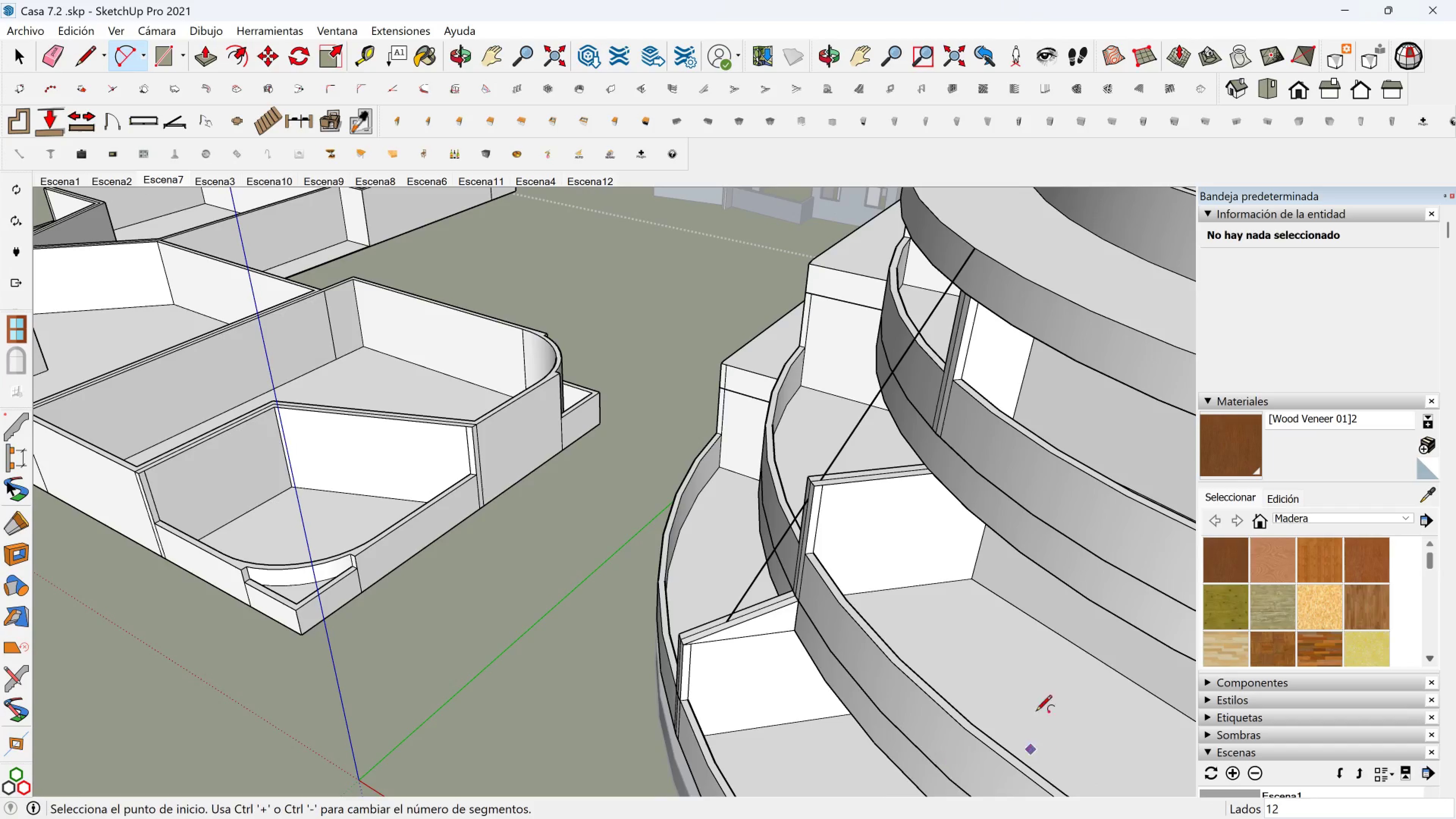 
key(Shift+ShiftLeft)
 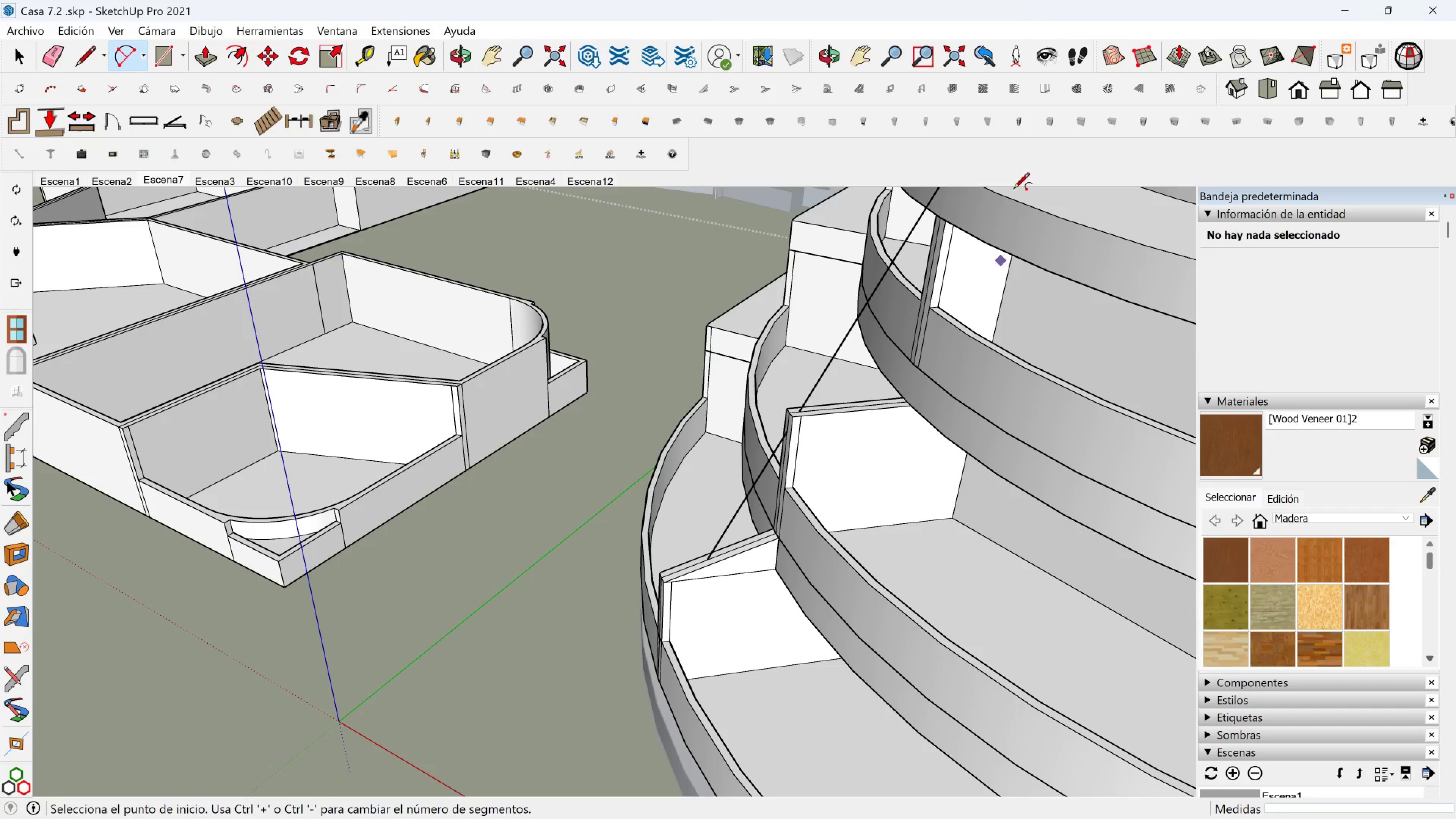 
hold_key(key=ShiftLeft, duration=0.4)
 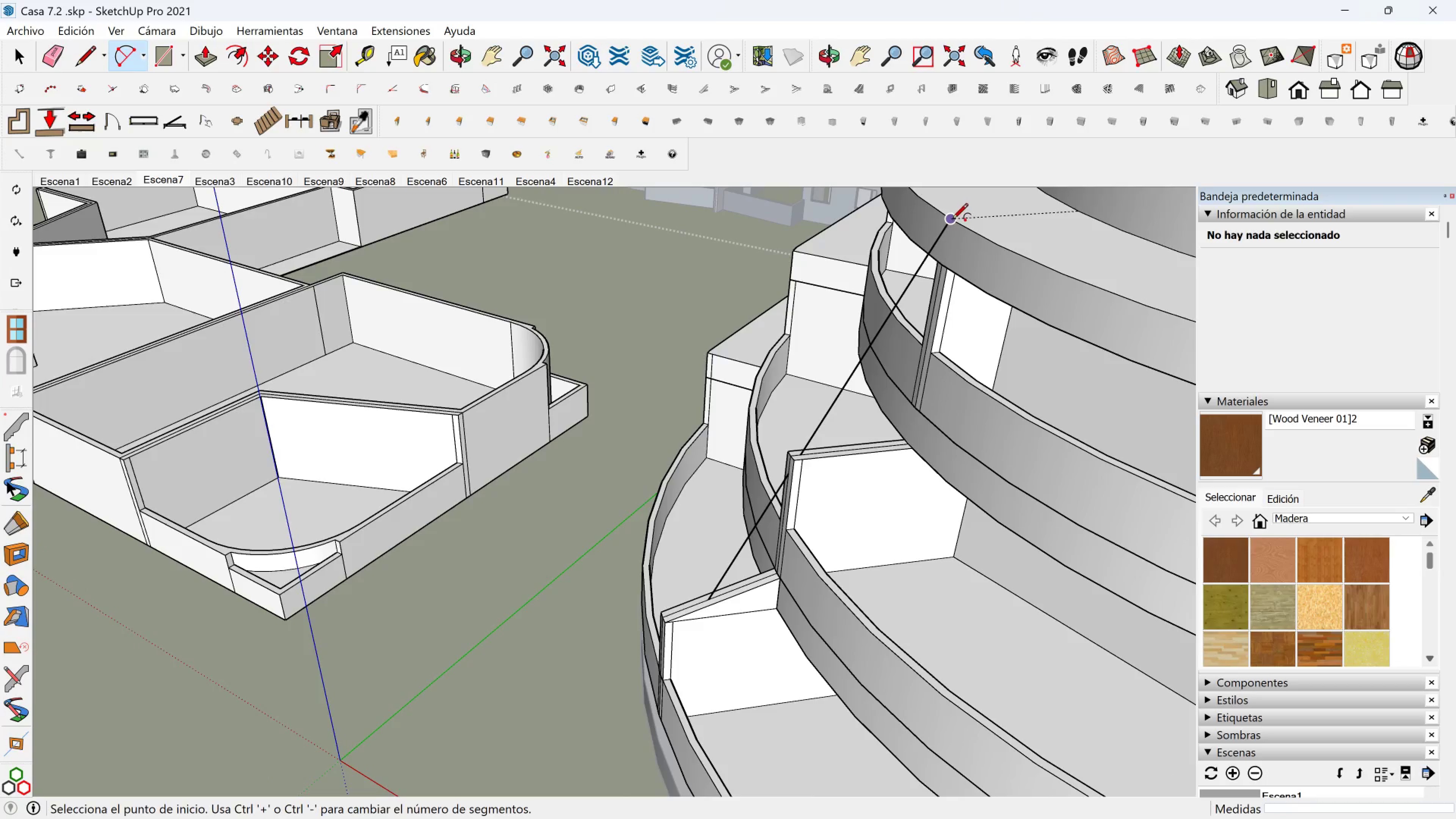 
left_click([952, 220])
 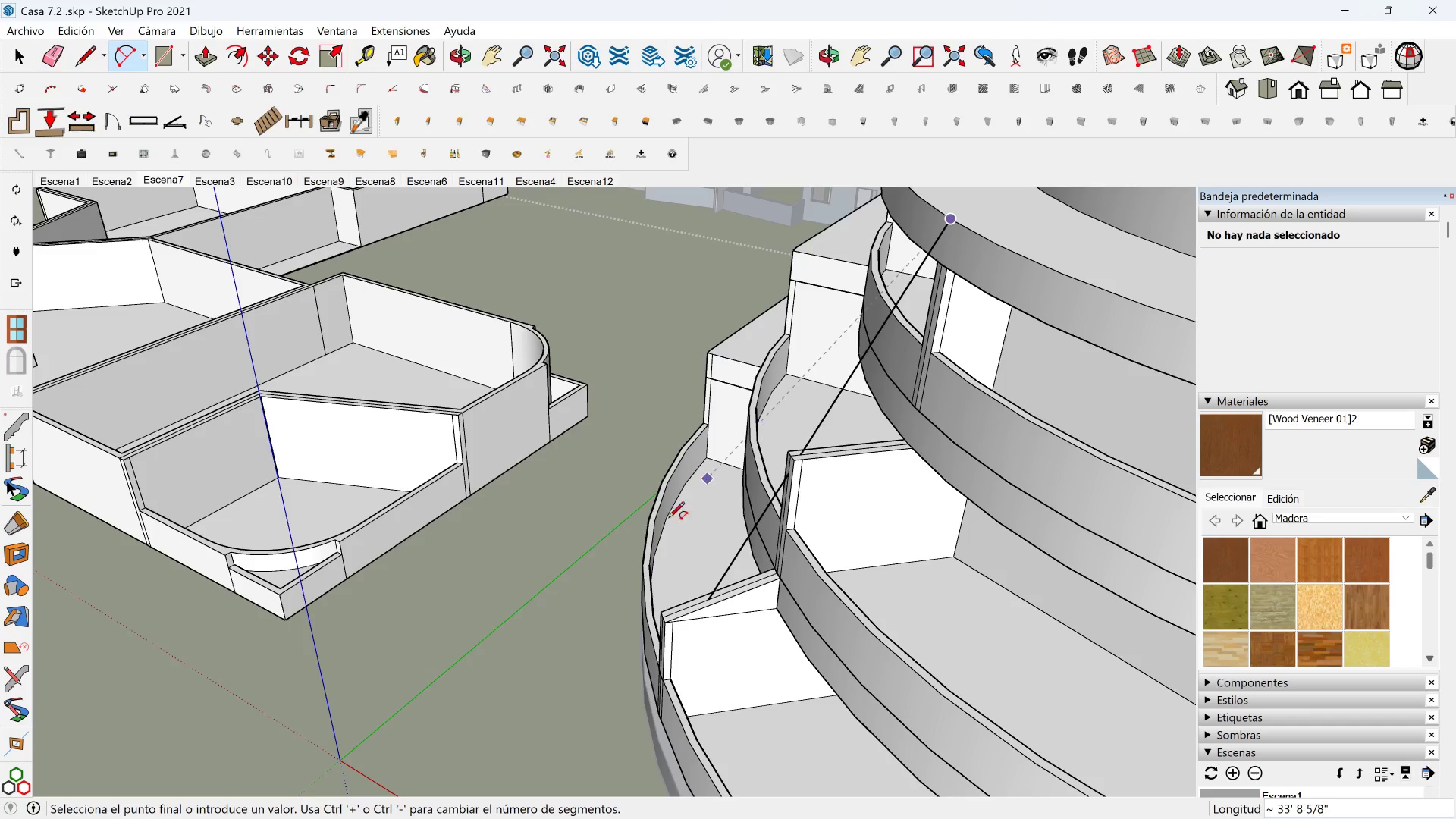 
key(Shift+ShiftLeft)
 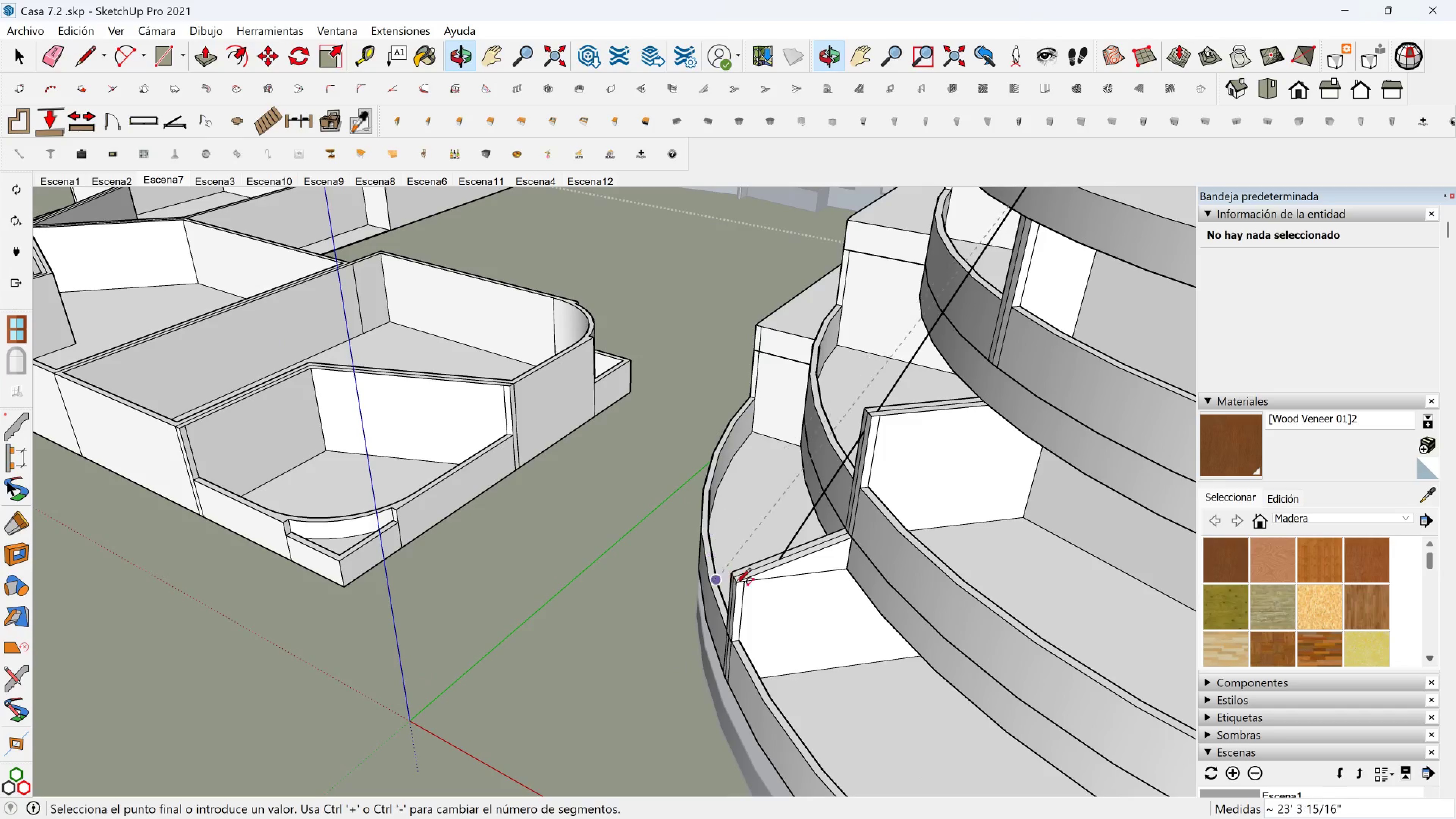 
scroll: coordinate [720, 658], scroll_direction: up, amount: 9.0
 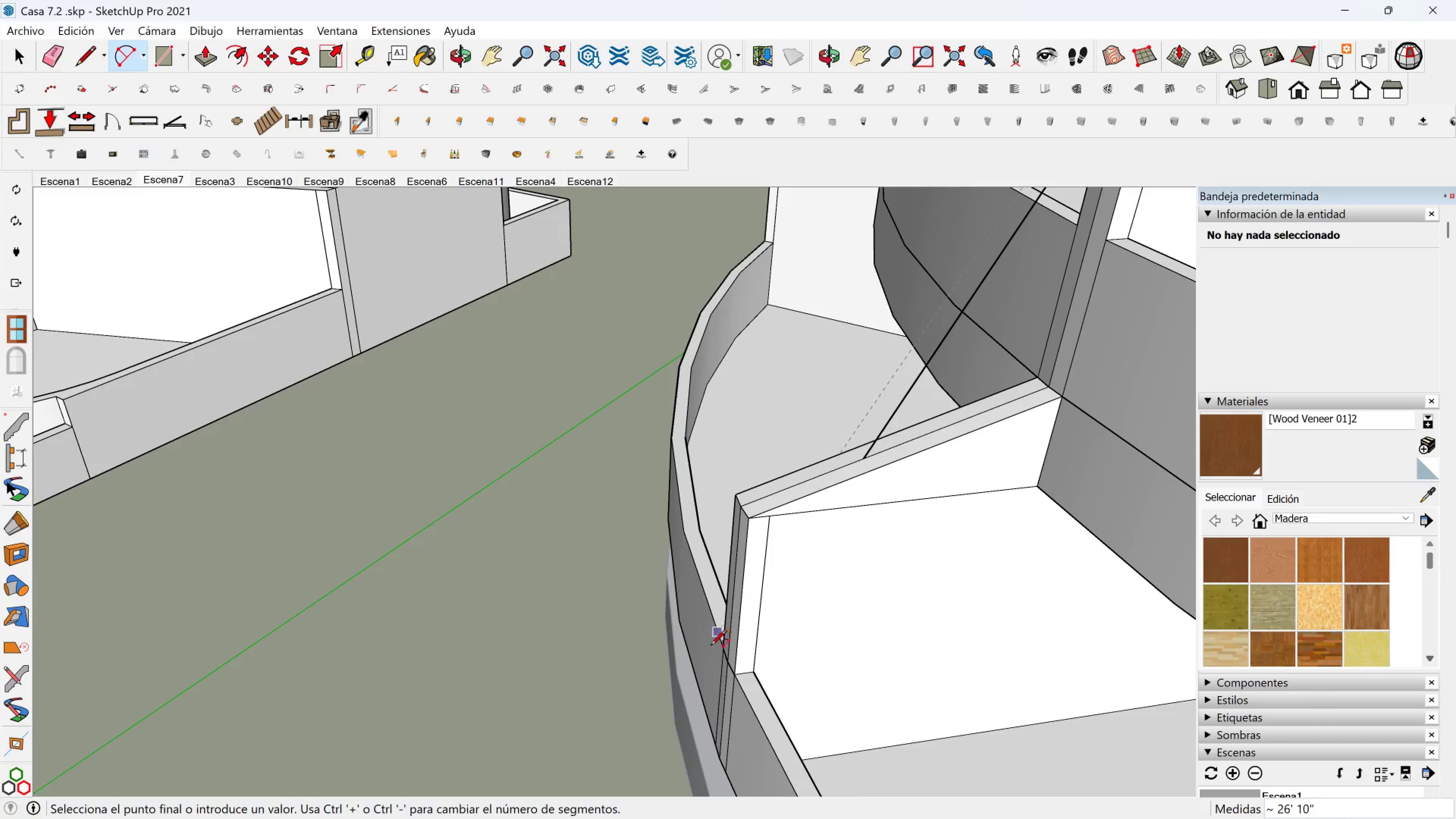 
scroll: coordinate [897, 441], scroll_direction: down, amount: 3.0
 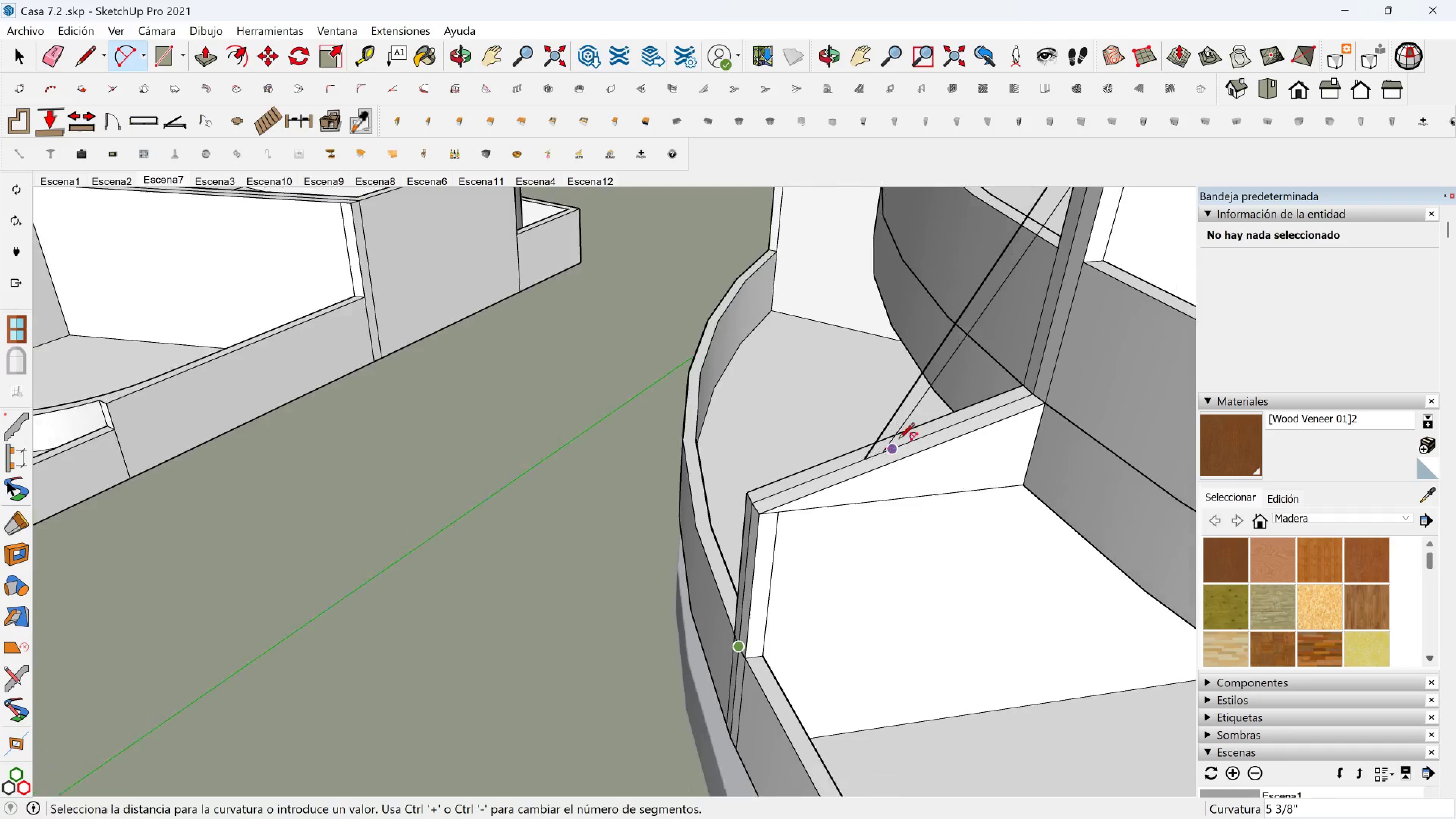 
hold_key(key=ShiftLeft, duration=0.56)
 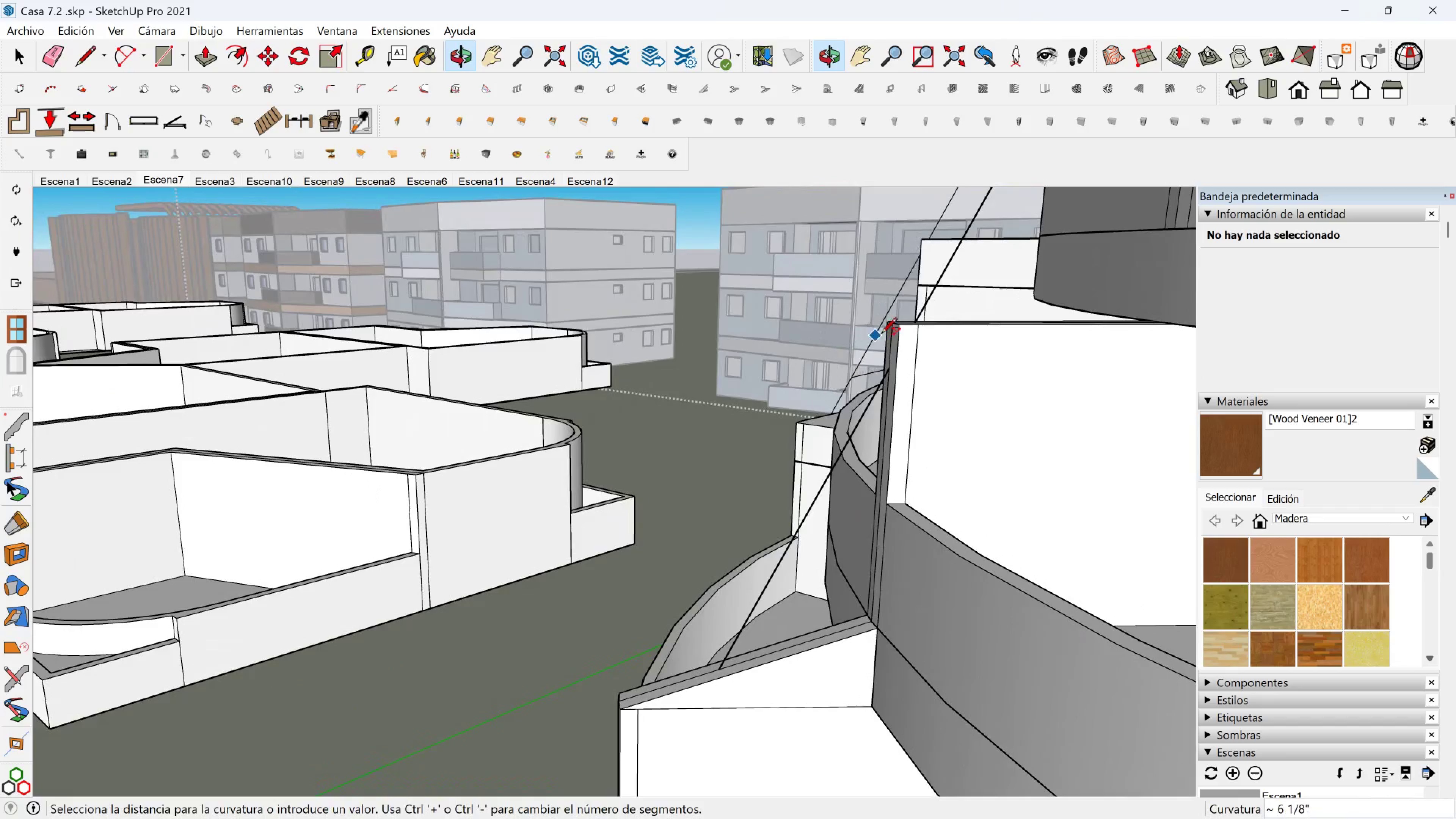 
hold_key(key=ShiftLeft, duration=0.88)
 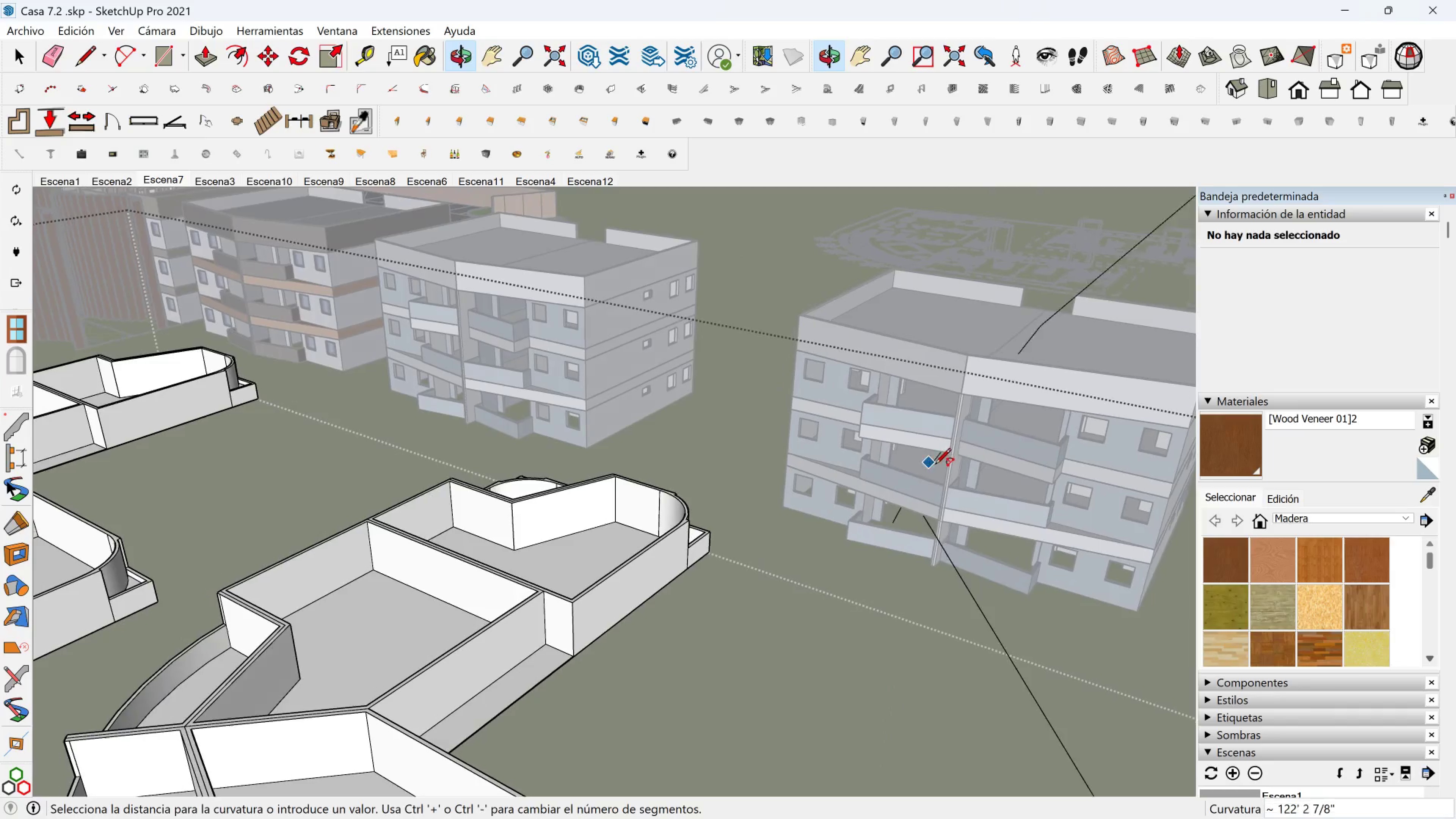 
scroll: coordinate [915, 599], scroll_direction: down, amount: 4.0
 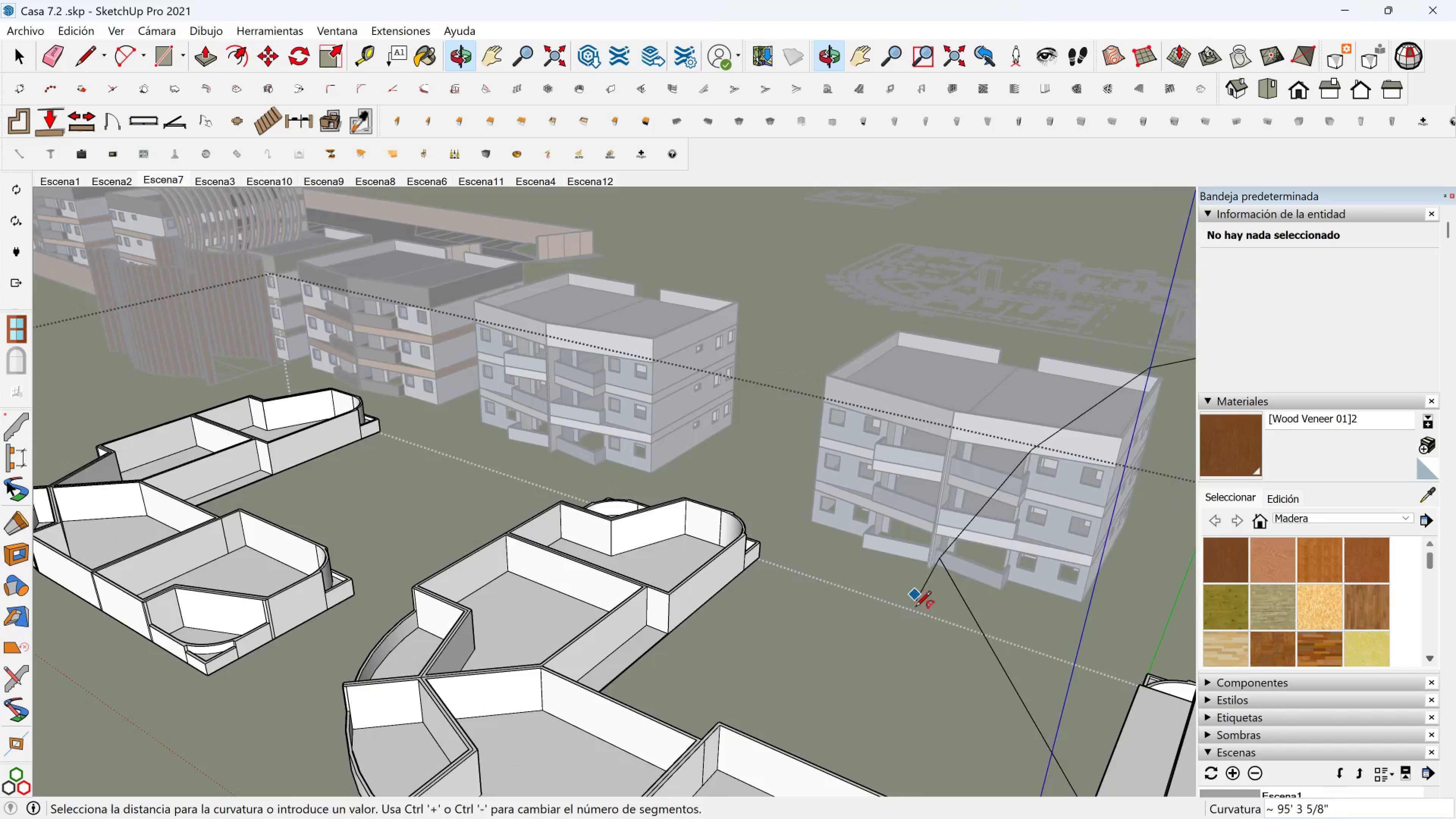 
hold_key(key=ShiftLeft, duration=0.57)
 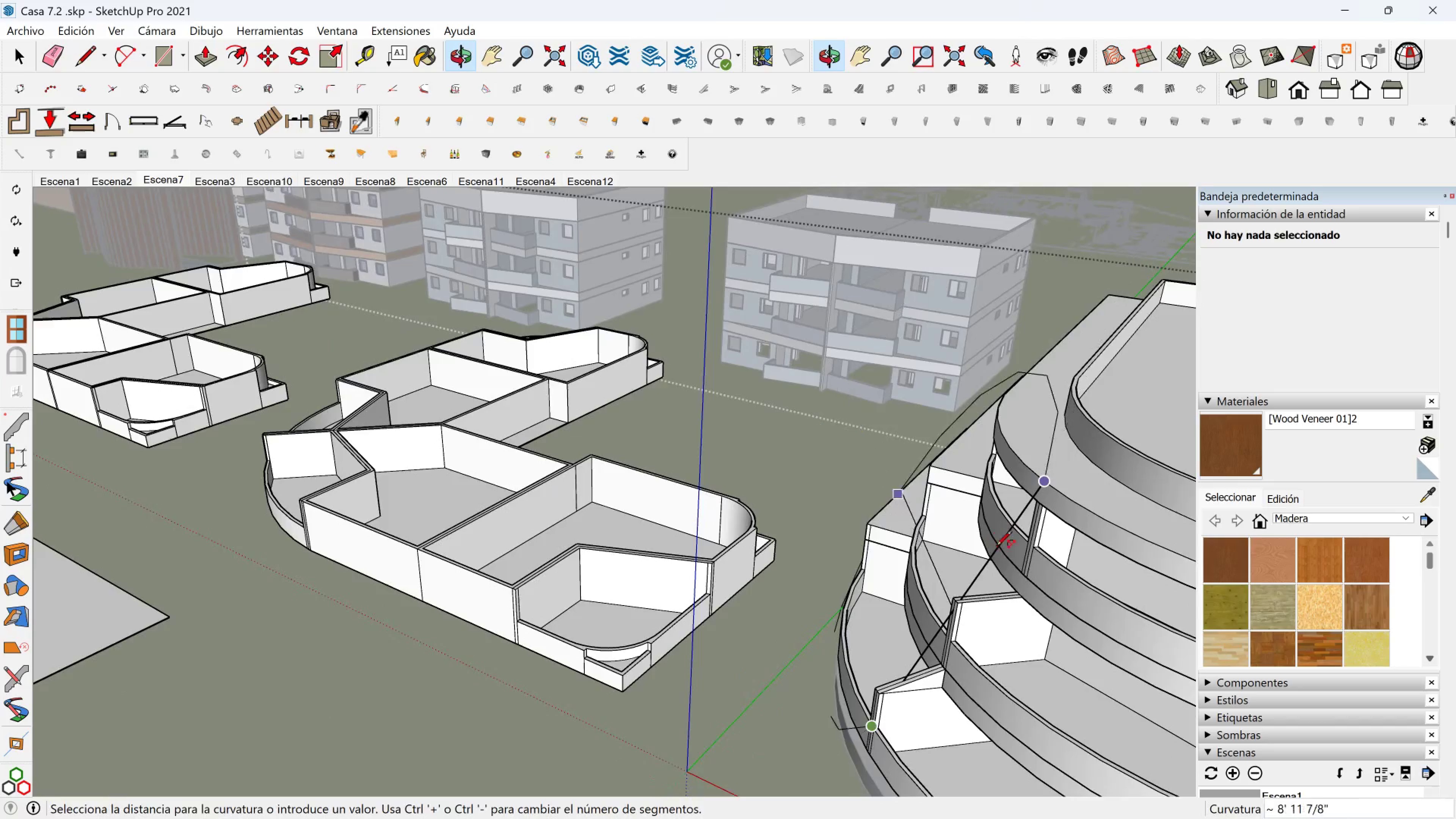 
scroll: coordinate [956, 628], scroll_direction: up, amount: 5.0
 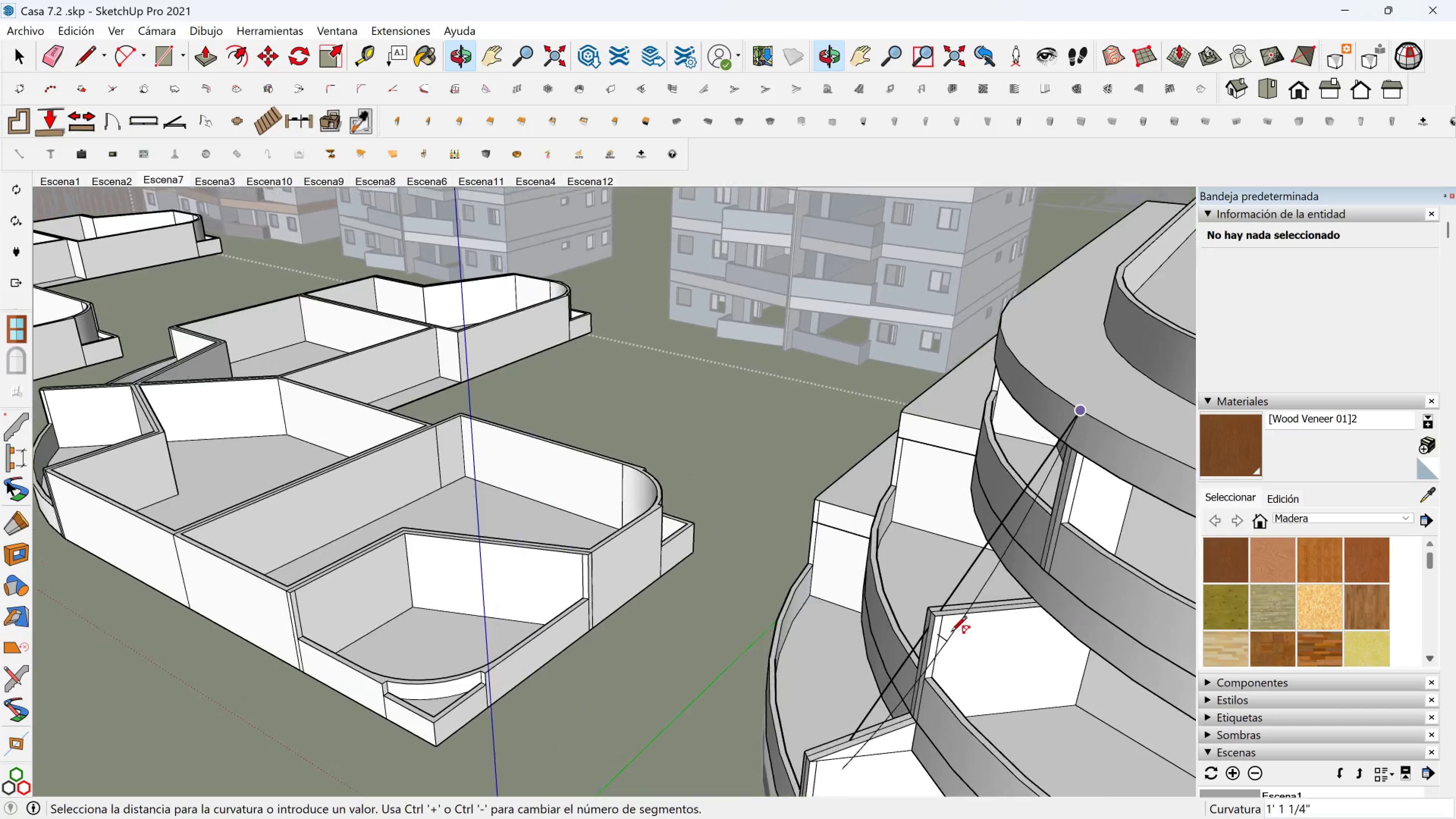 
hold_key(key=ShiftLeft, duration=0.42)
 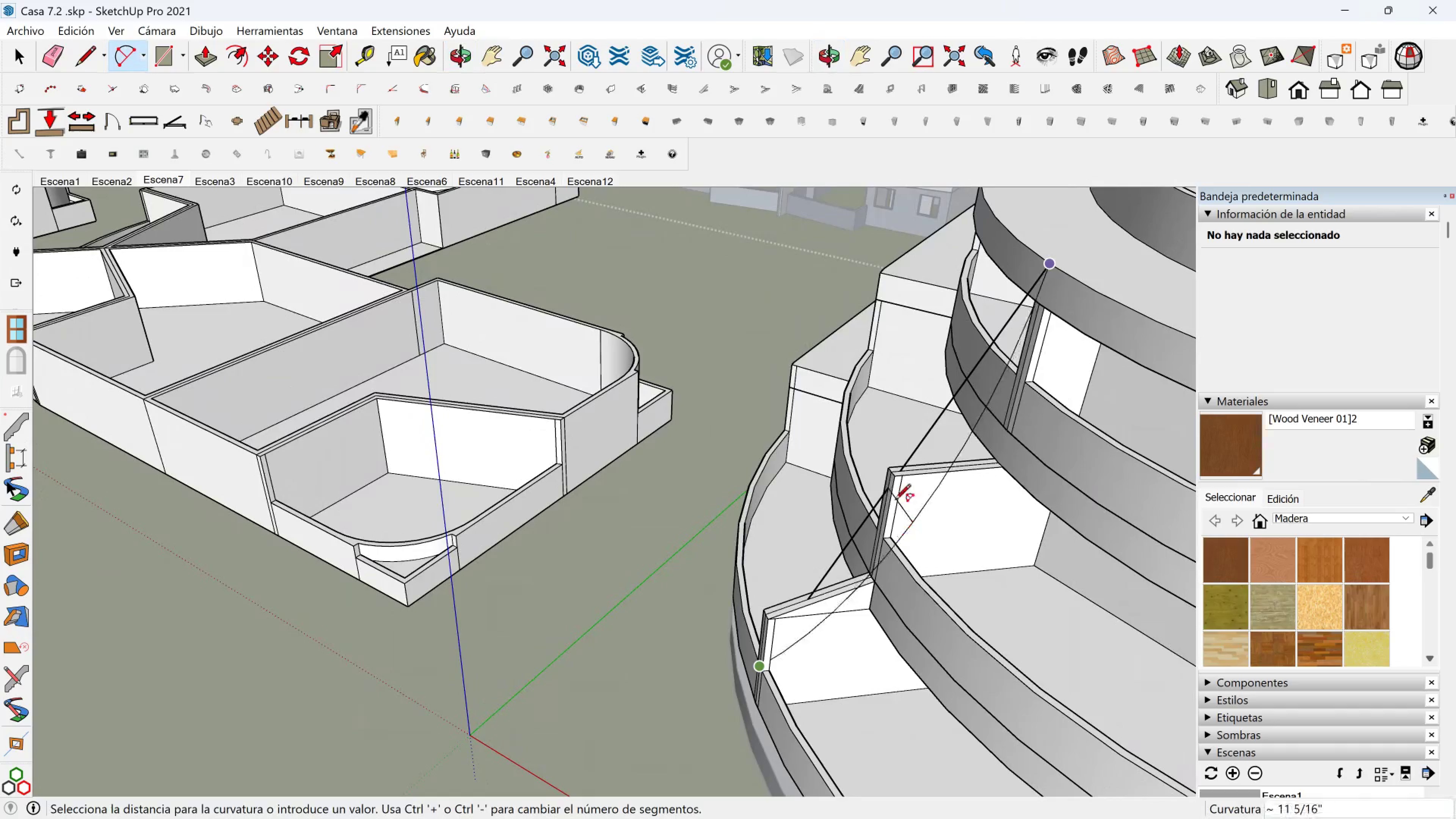 
scroll: coordinate [981, 479], scroll_direction: up, amount: 5.0
 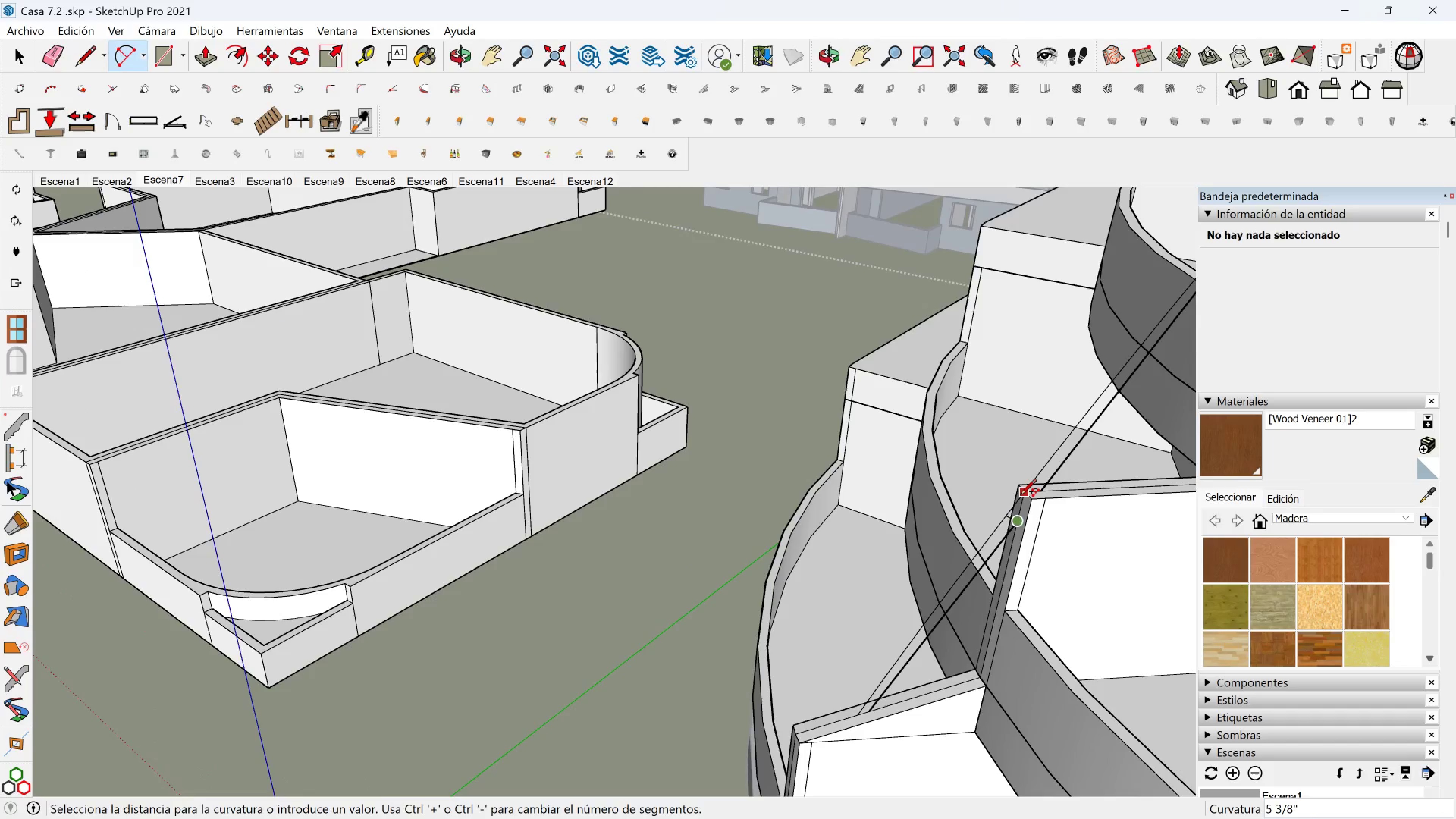 
left_click([1020, 496])
 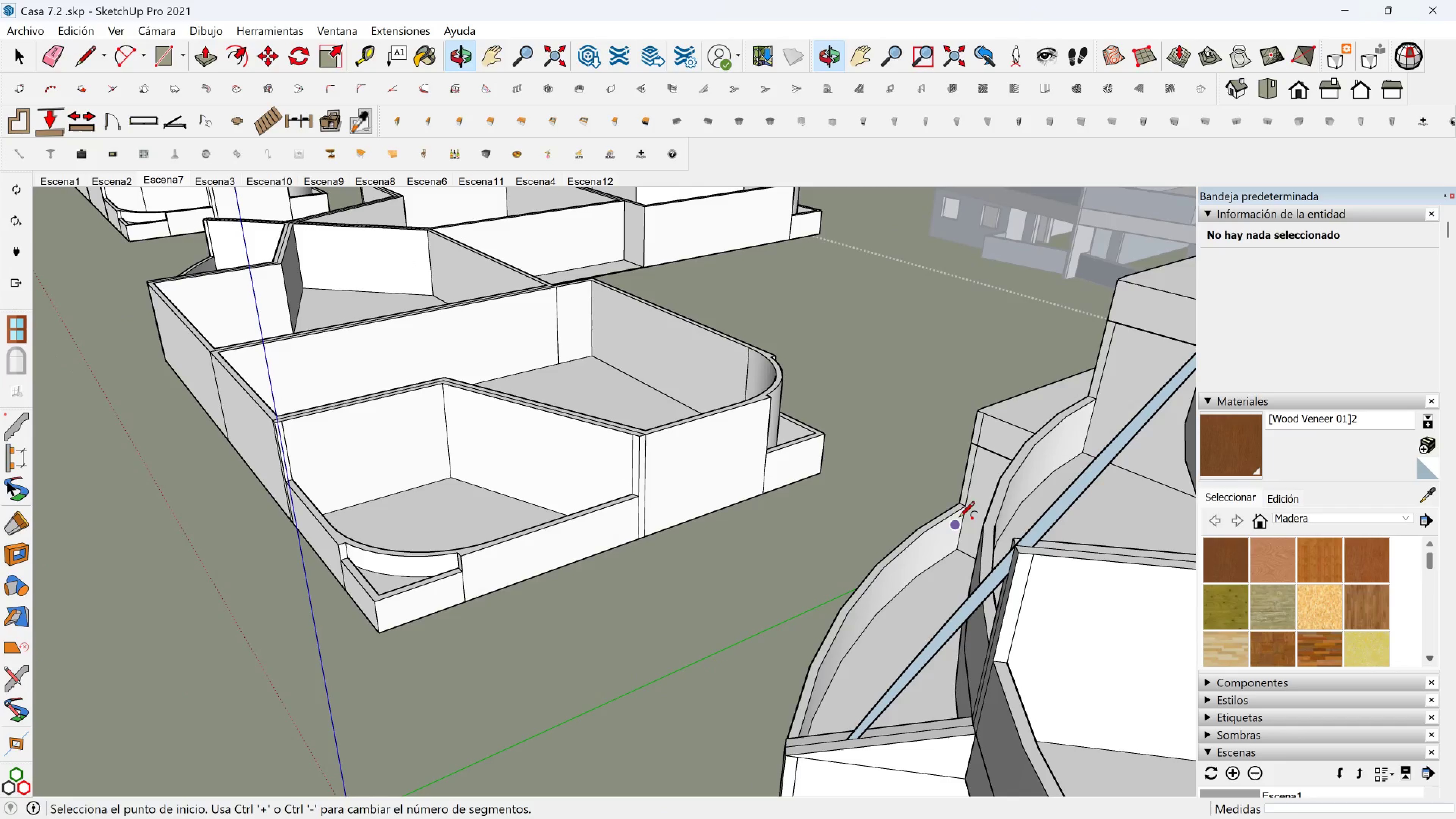 
scroll: coordinate [1003, 584], scroll_direction: down, amount: 3.0
 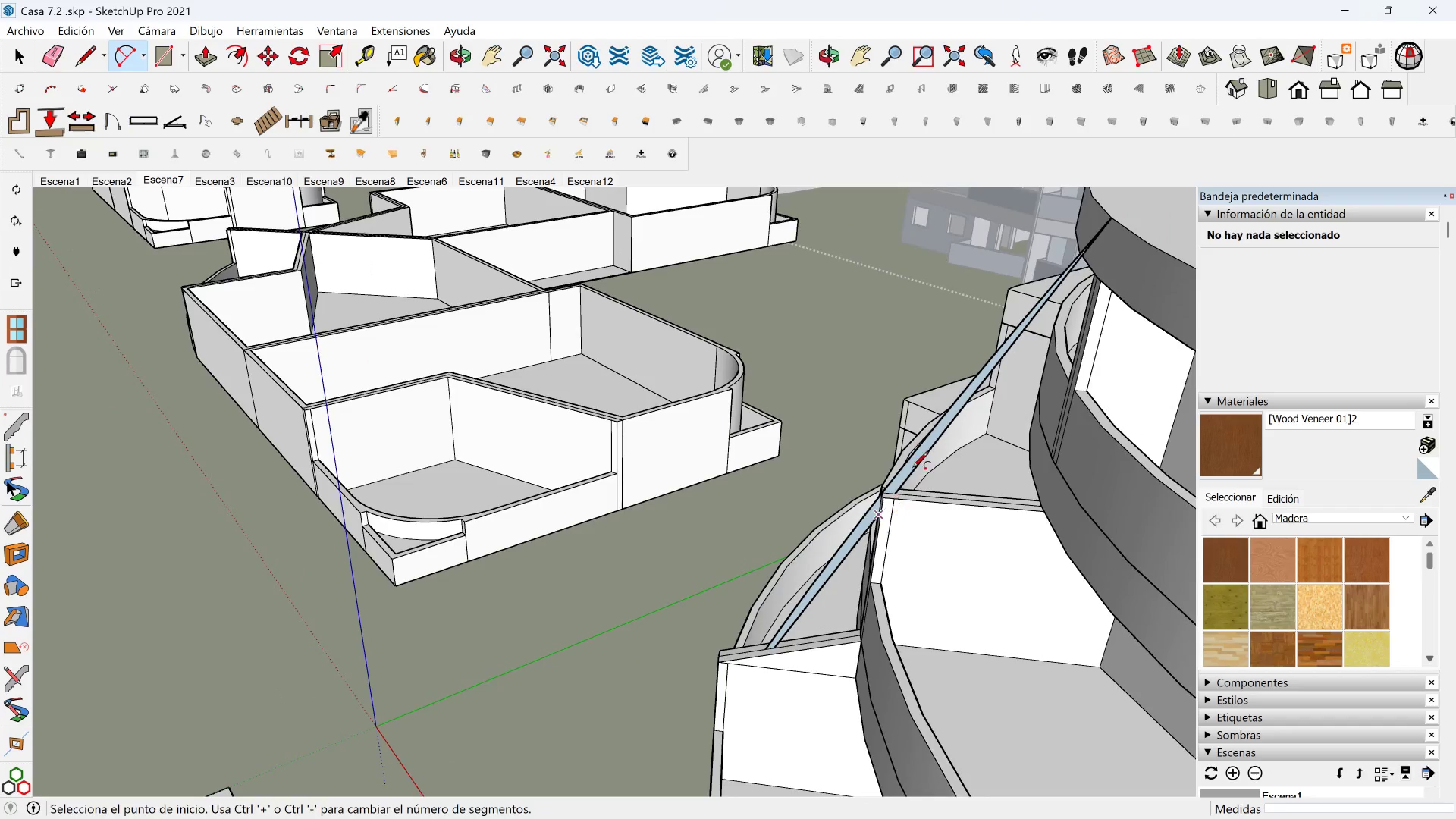 
hold_key(key=ShiftLeft, duration=0.45)
 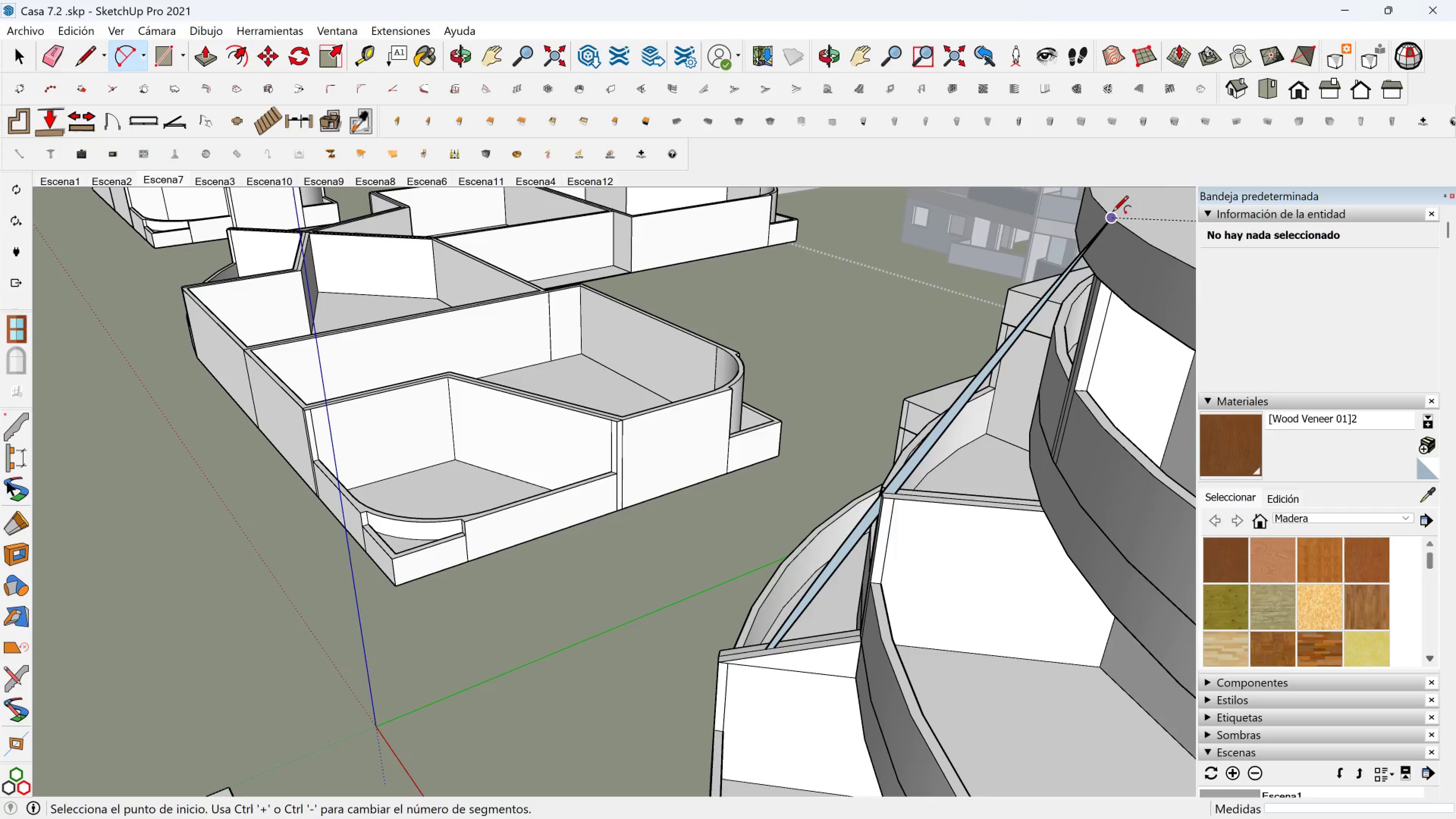 
left_click([1112, 213])
 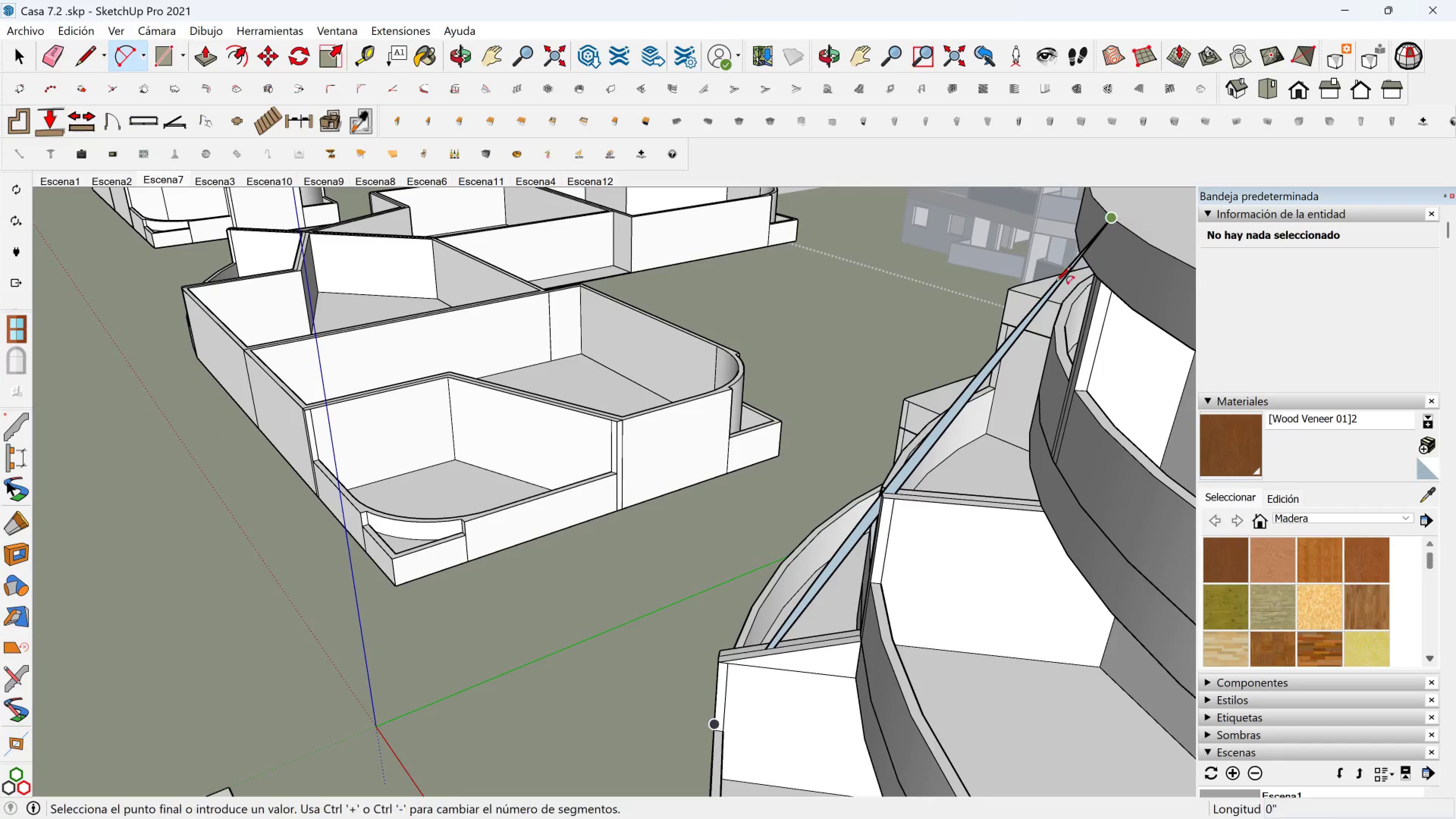 
hold_key(key=ShiftLeft, duration=0.38)
 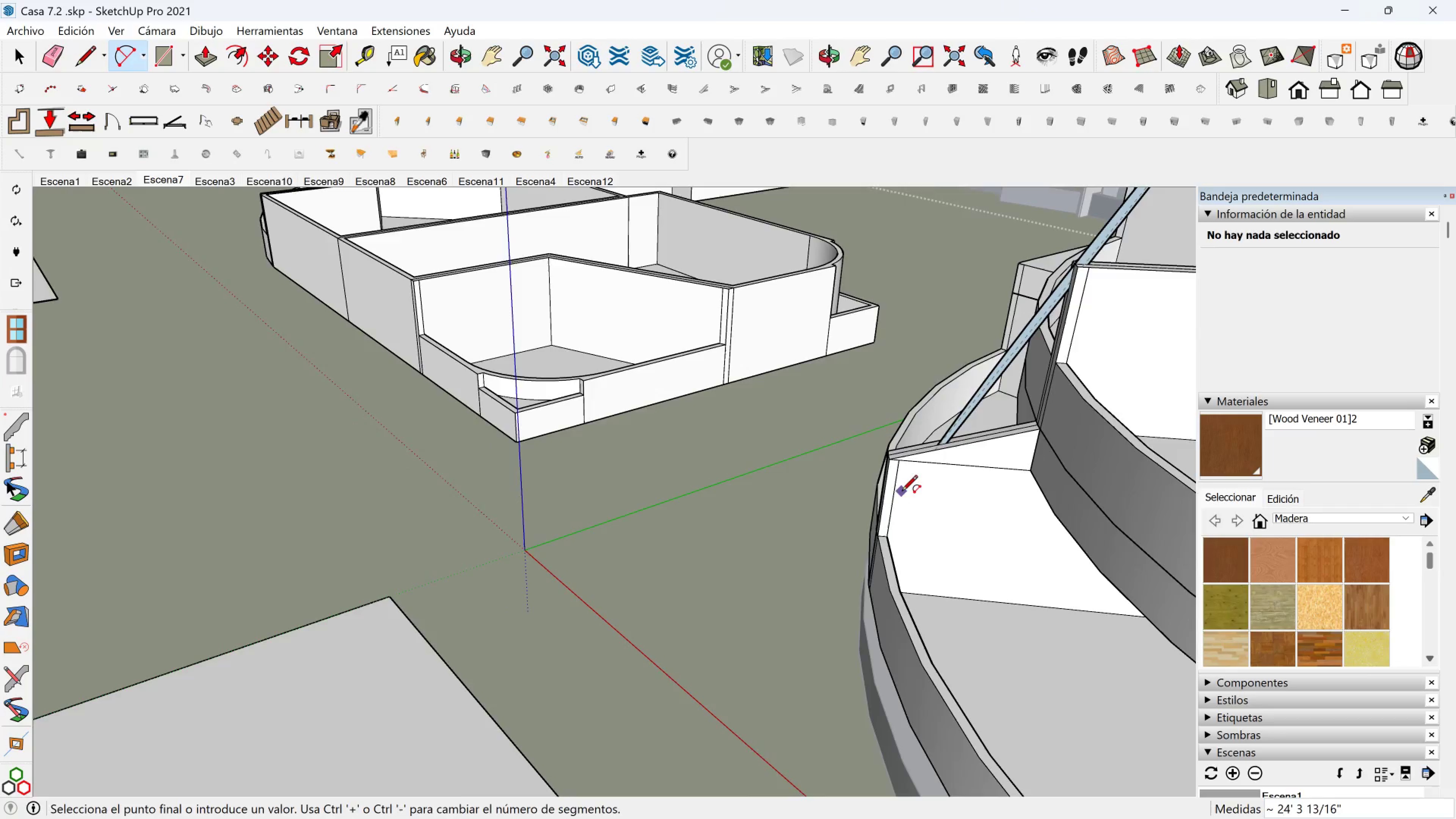 
scroll: coordinate [913, 532], scroll_direction: up, amount: 5.0
 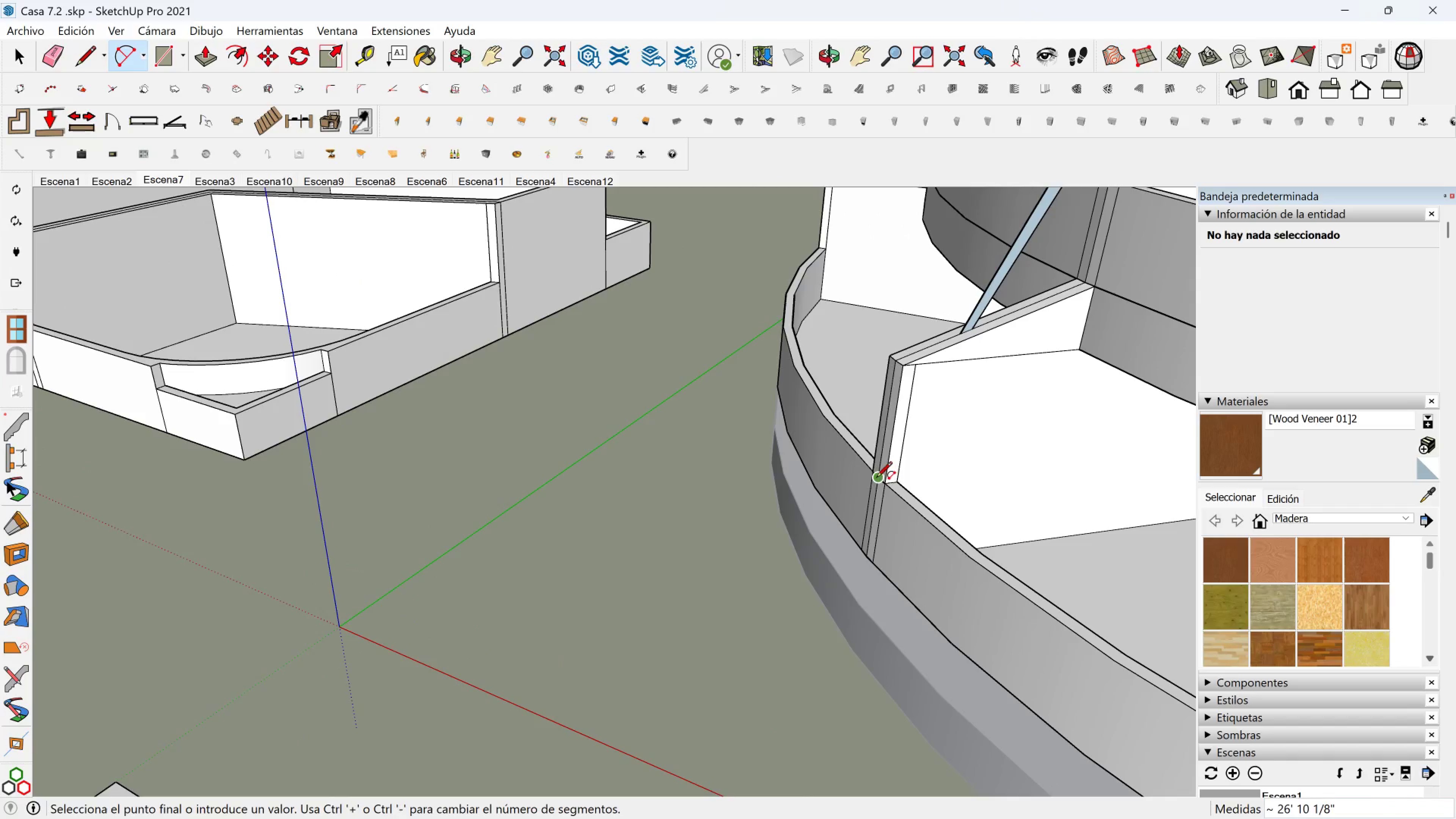 
left_click([876, 479])
 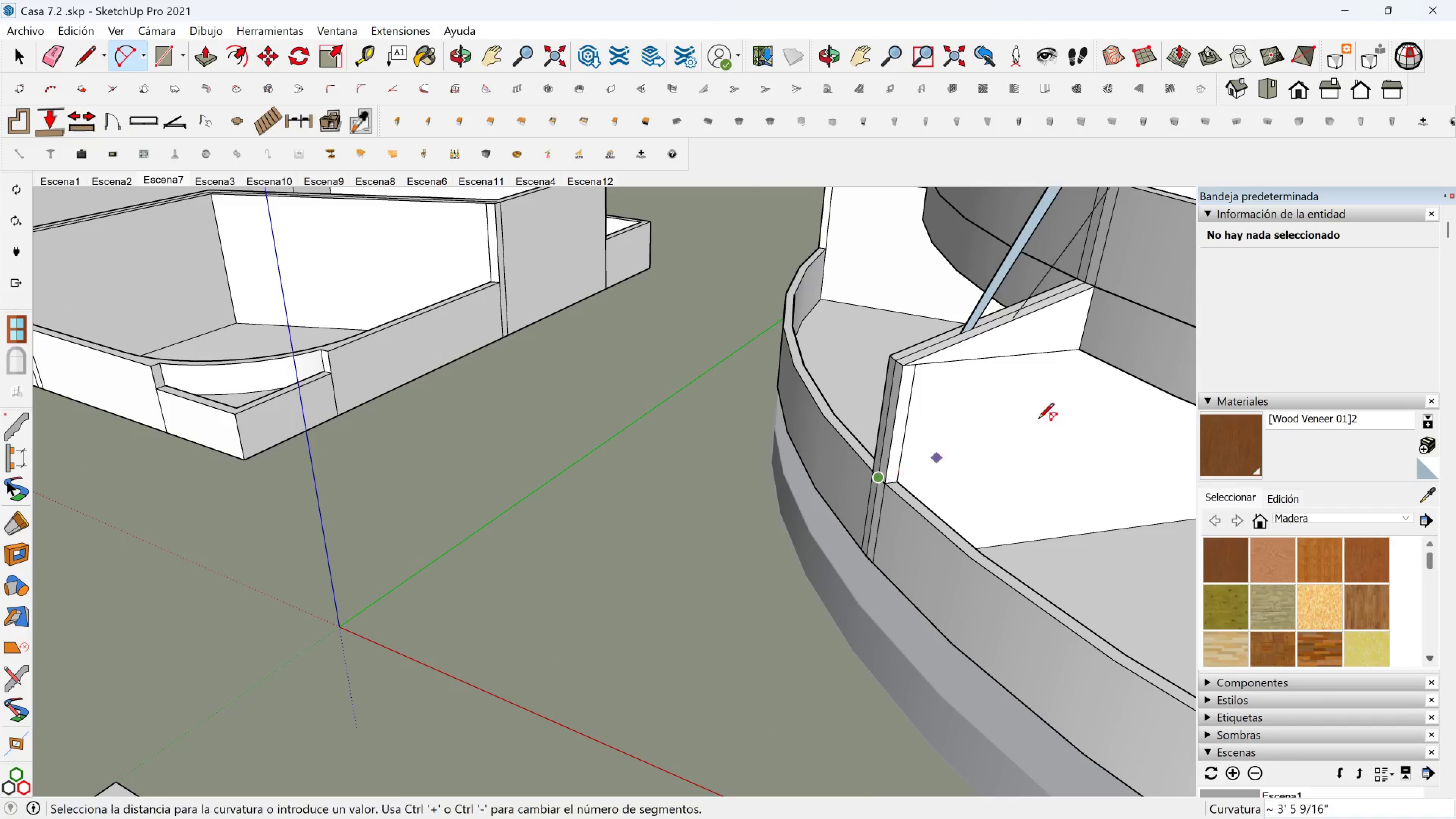 
key(Shift+ShiftLeft)
 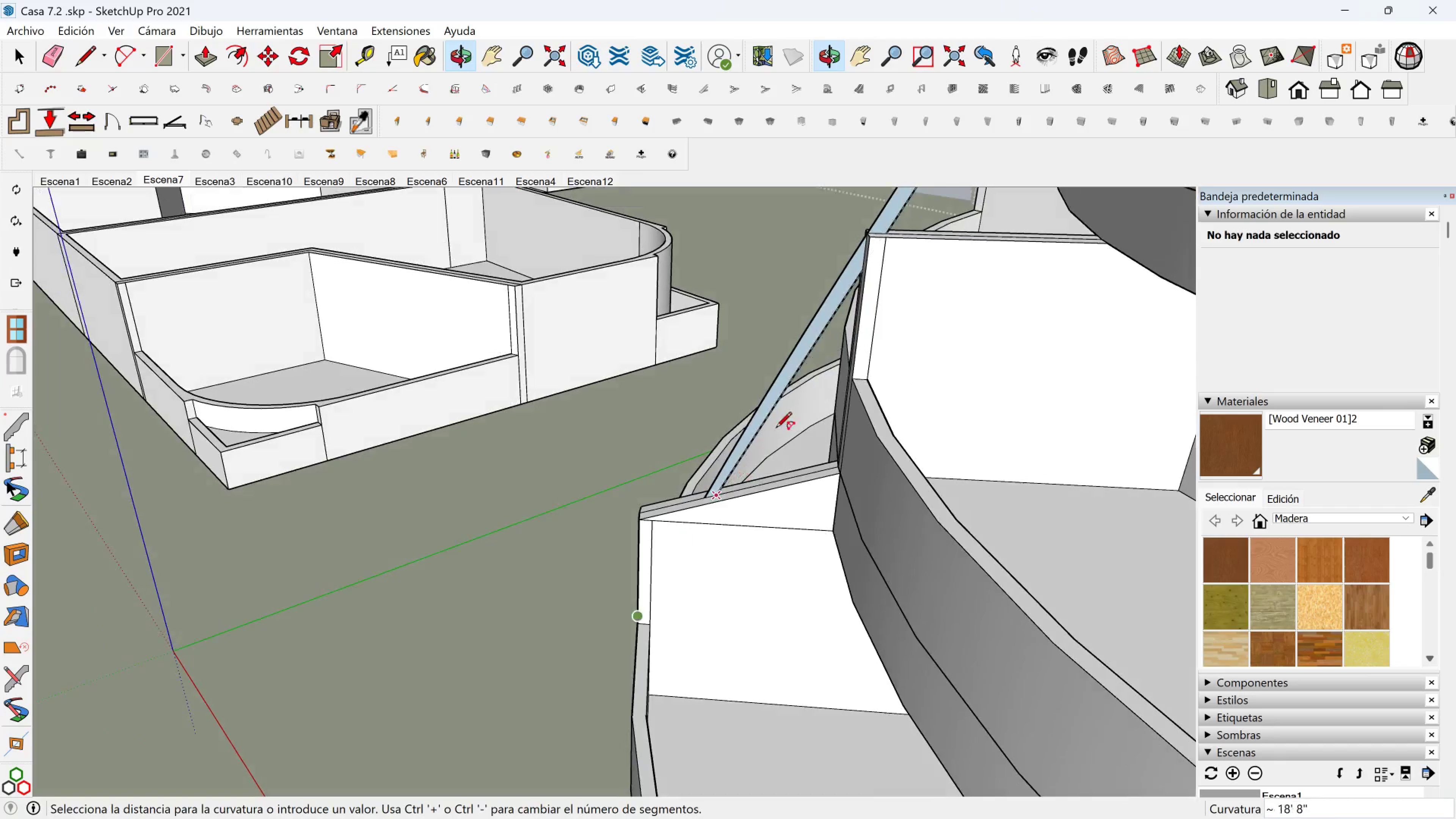 
key(Shift+ShiftLeft)
 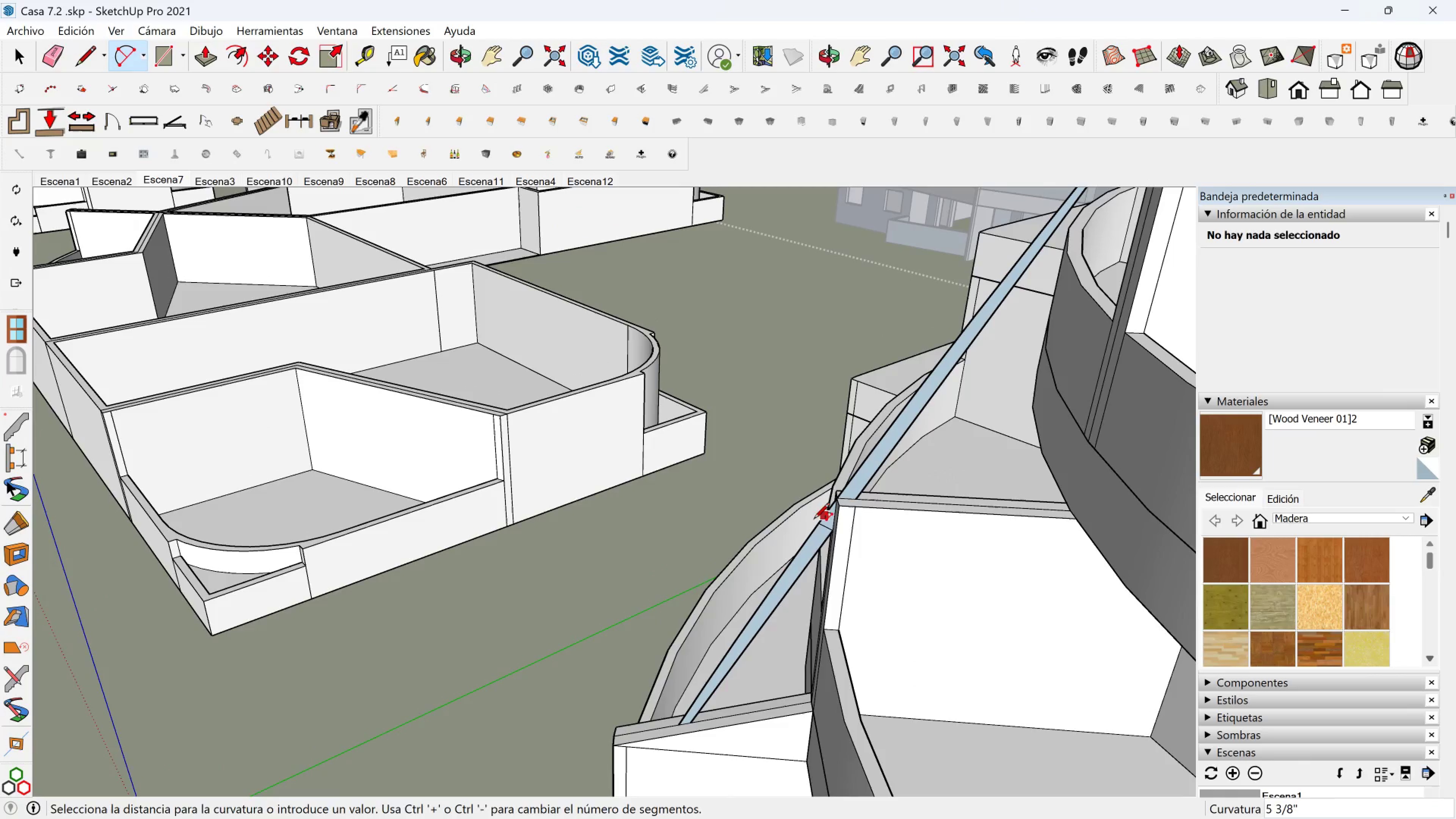 
hold_key(key=ShiftLeft, duration=1.0)
 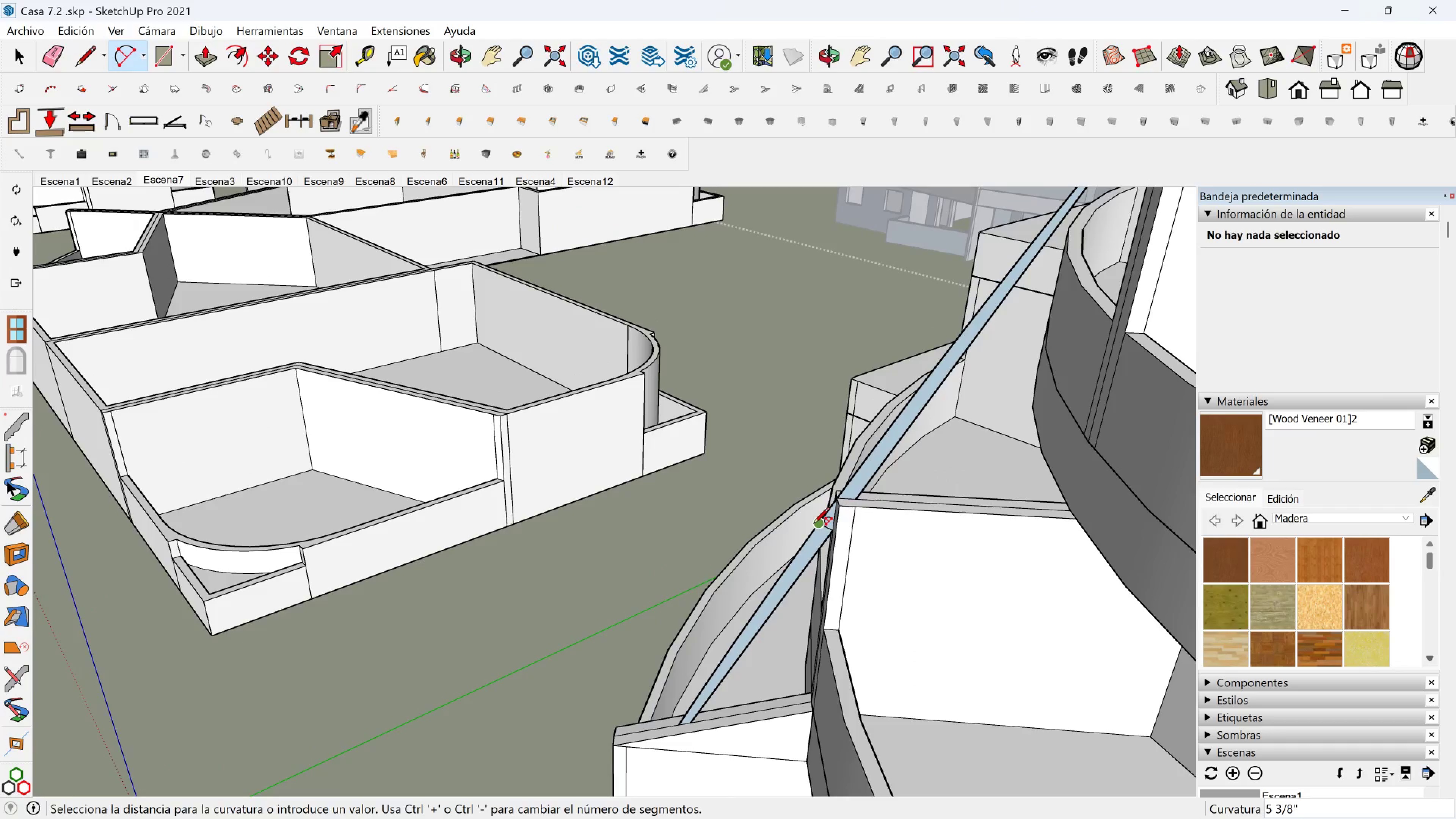 
scroll: coordinate [813, 524], scroll_direction: up, amount: 2.0
 